 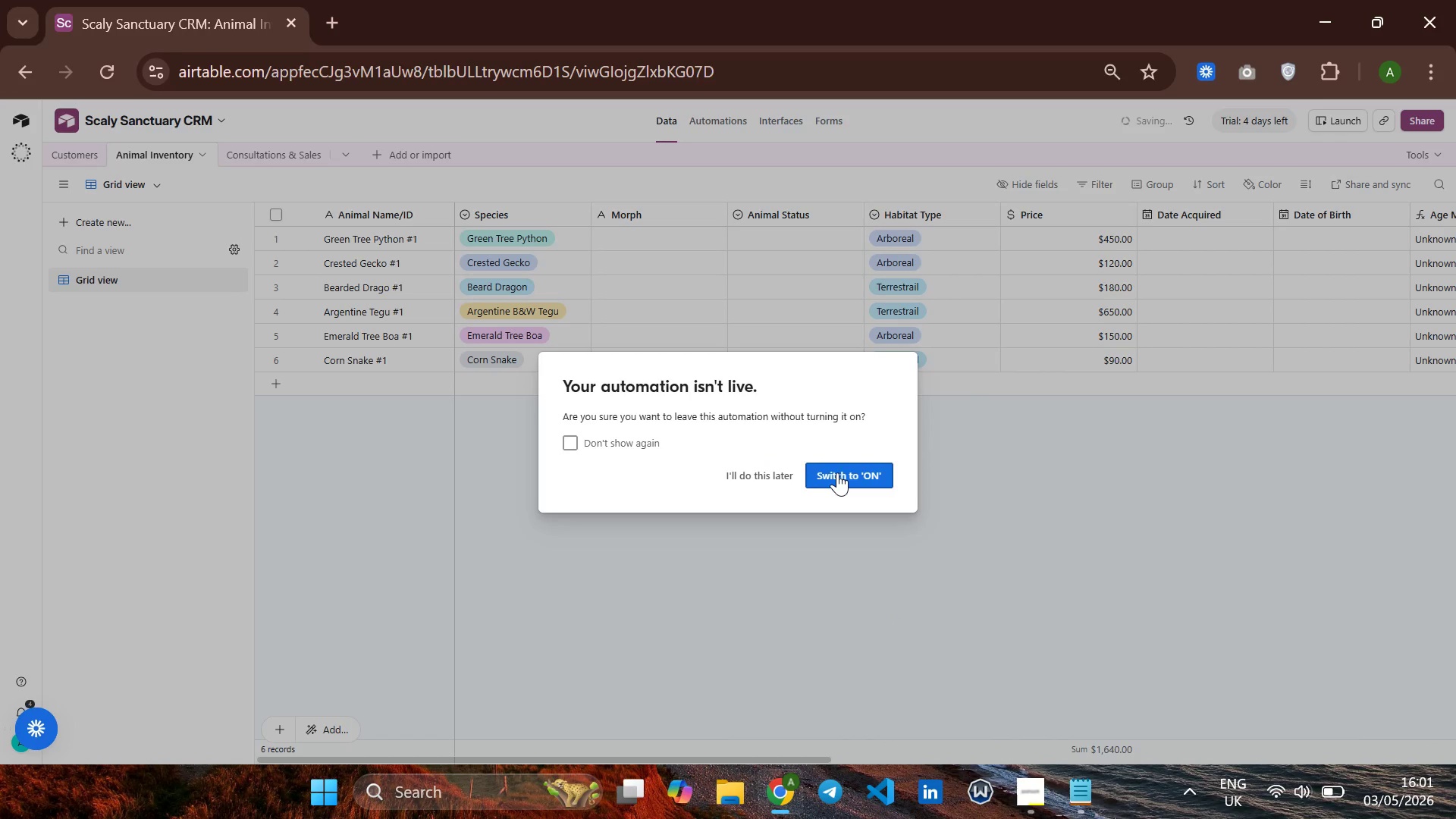 
left_click_drag(start_coordinate=[837, 475], to_coordinate=[842, 475])
 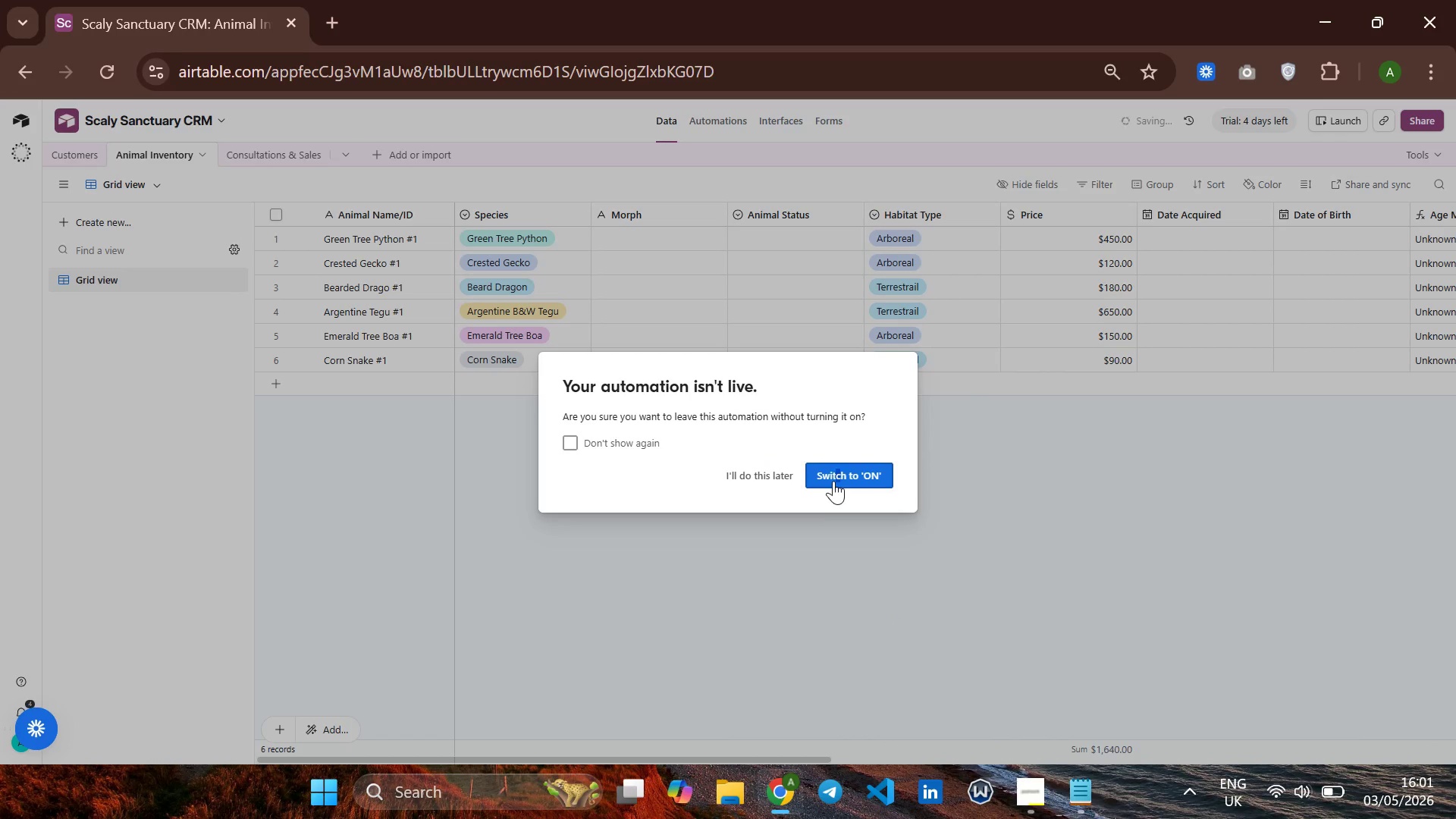 
key(Space)
 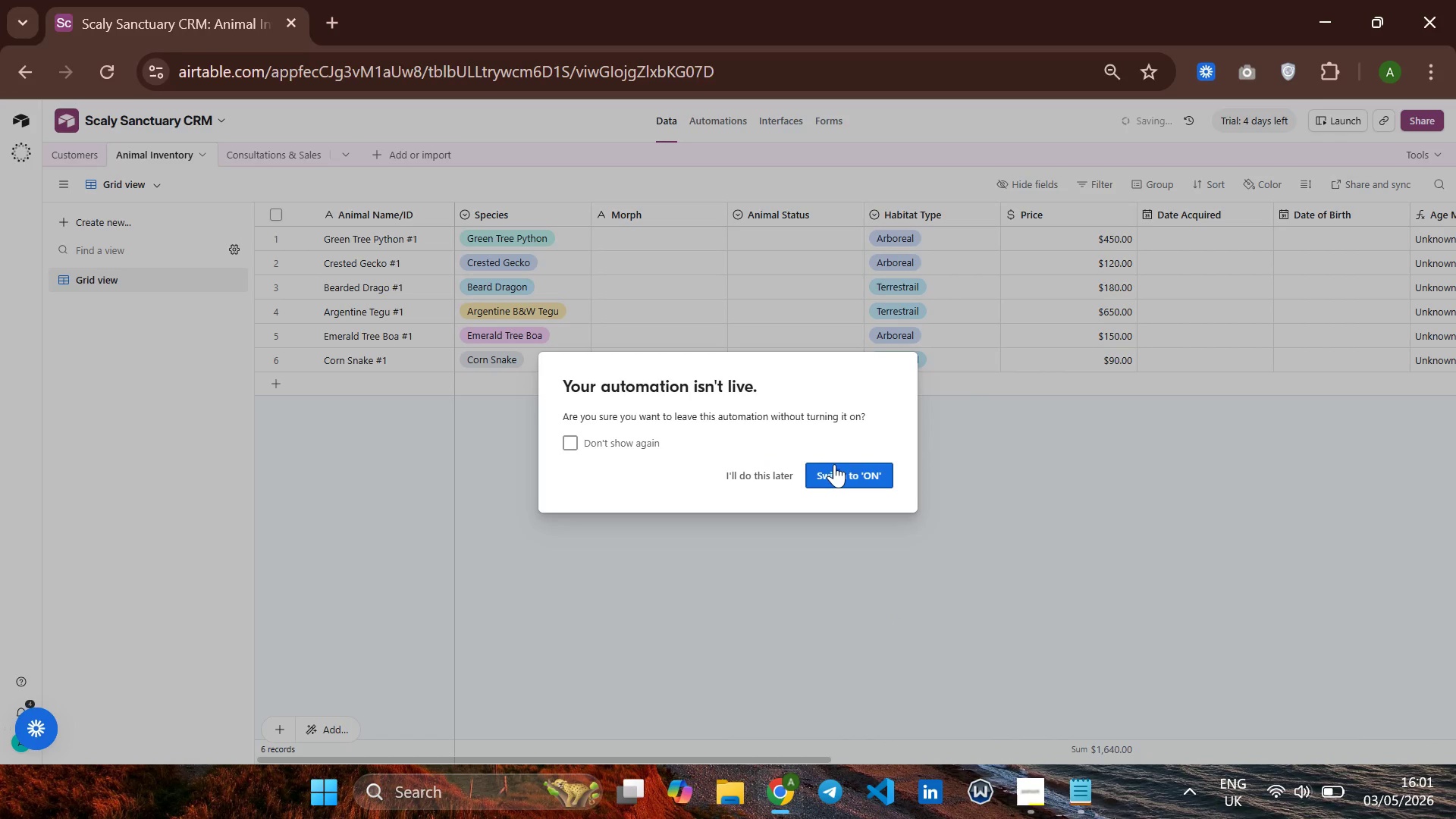 
key(Space)
 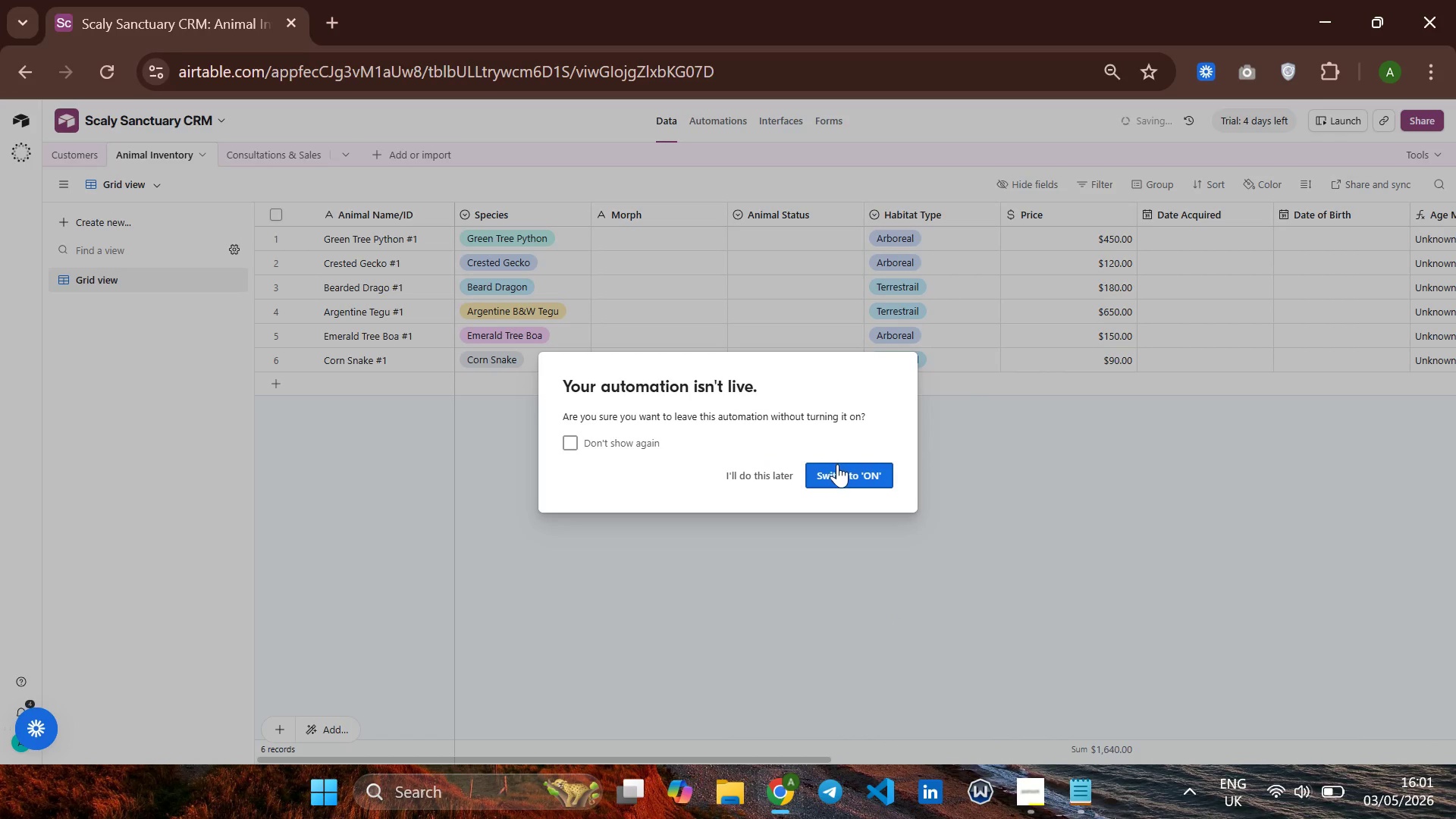 
left_click_drag(start_coordinate=[837, 466], to_coordinate=[841, 466])
 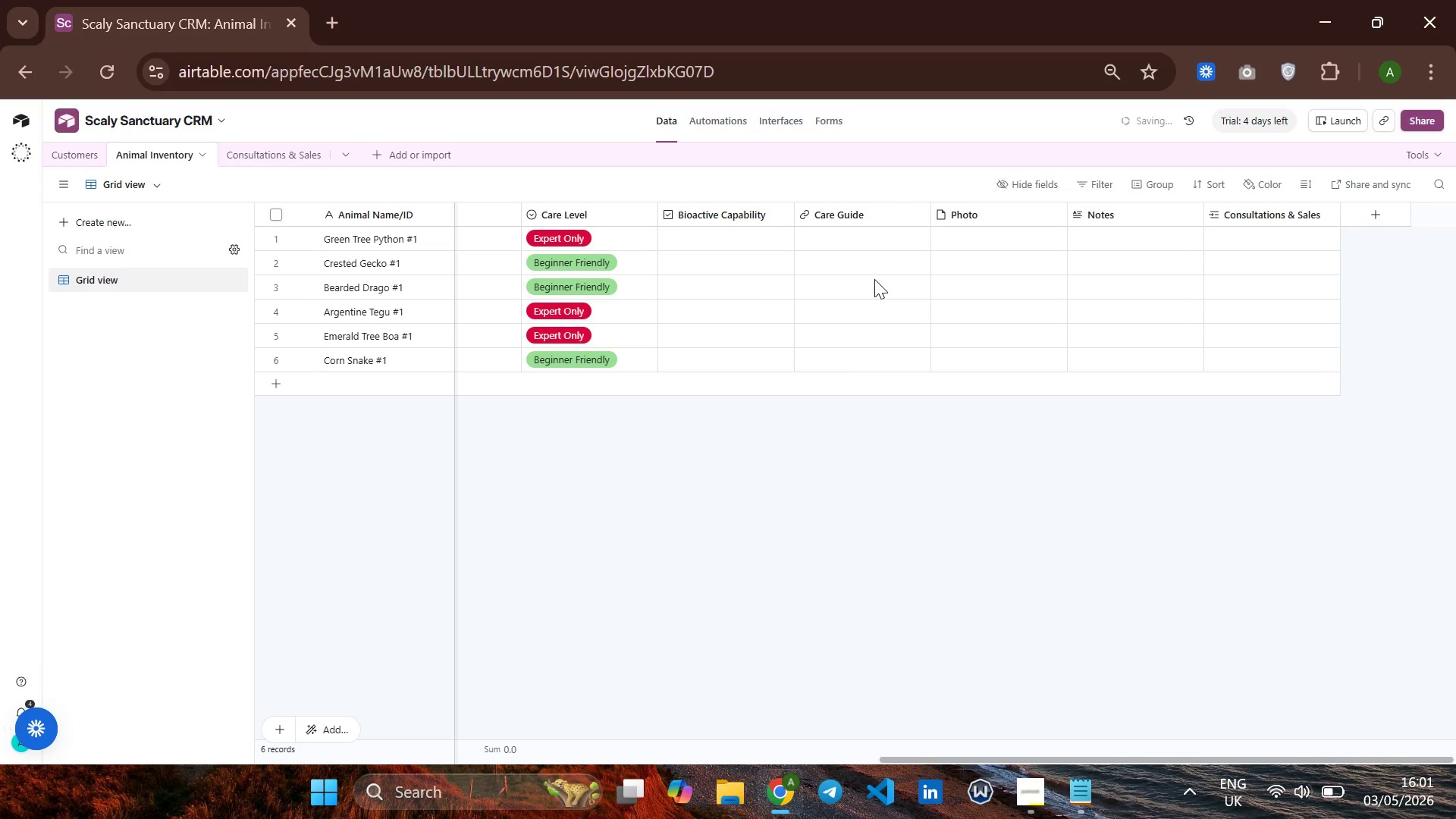 
wait(15.3)
 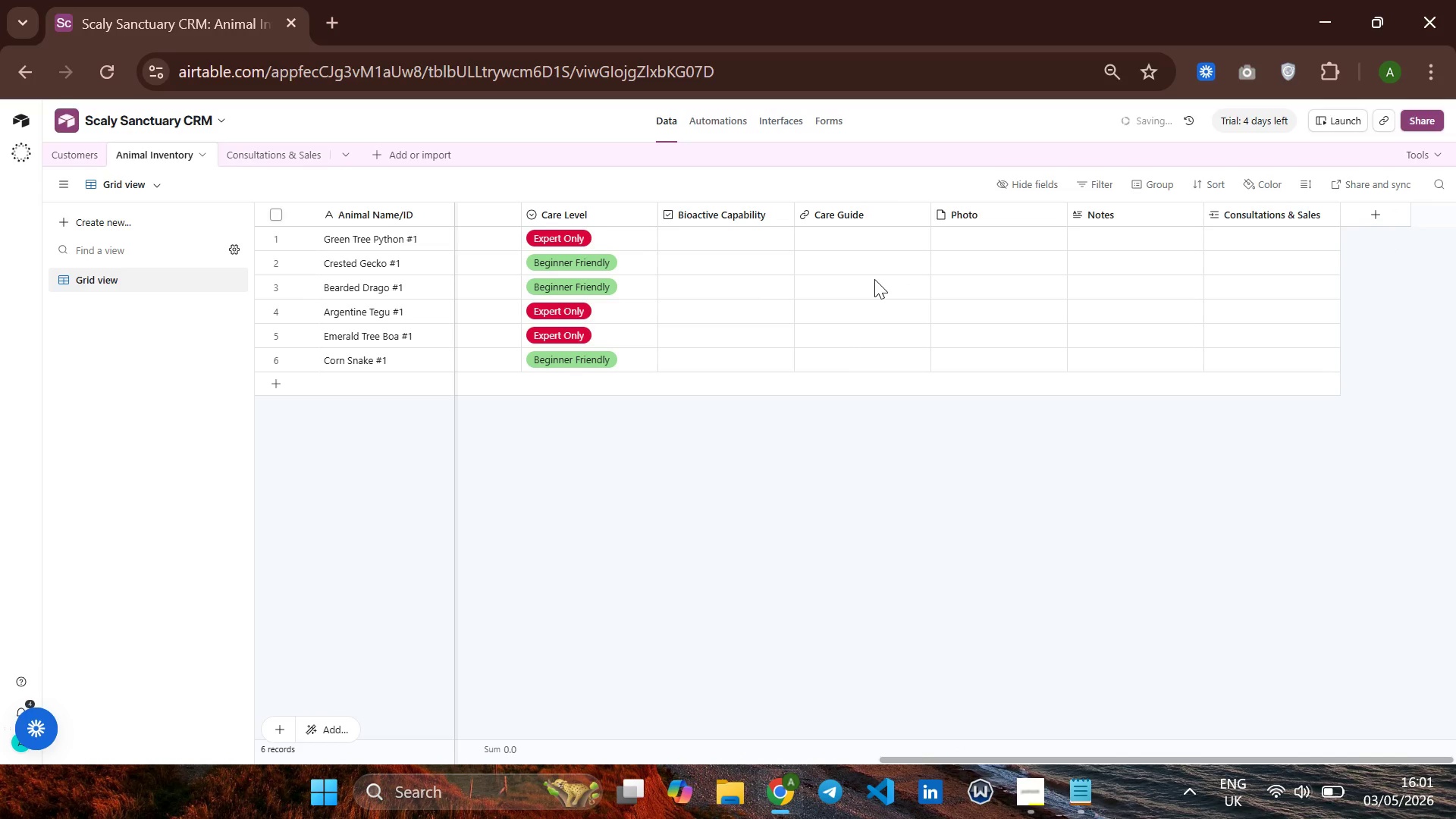 
left_click([253, 146])
 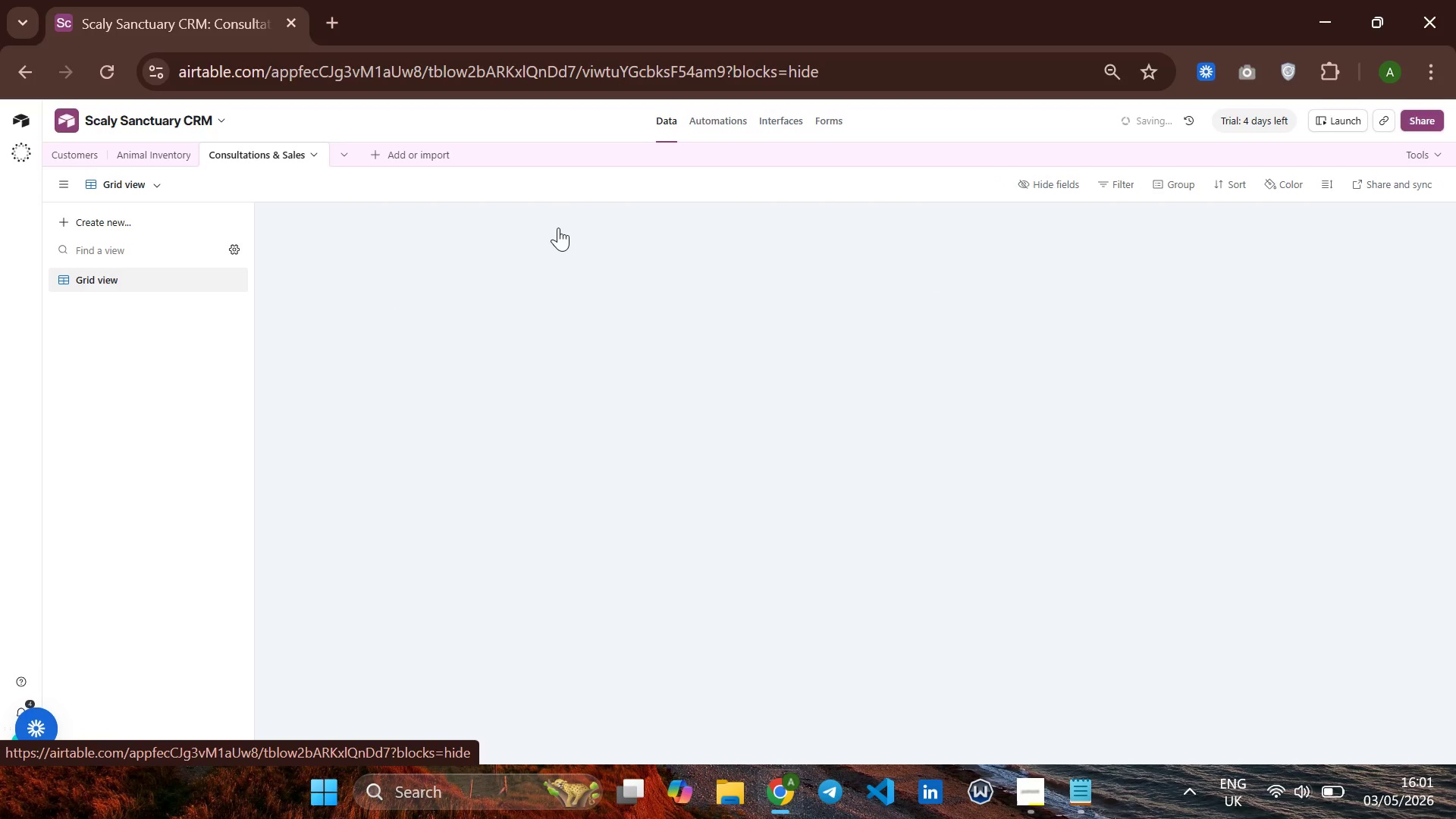 
mouse_move([695, 290])
 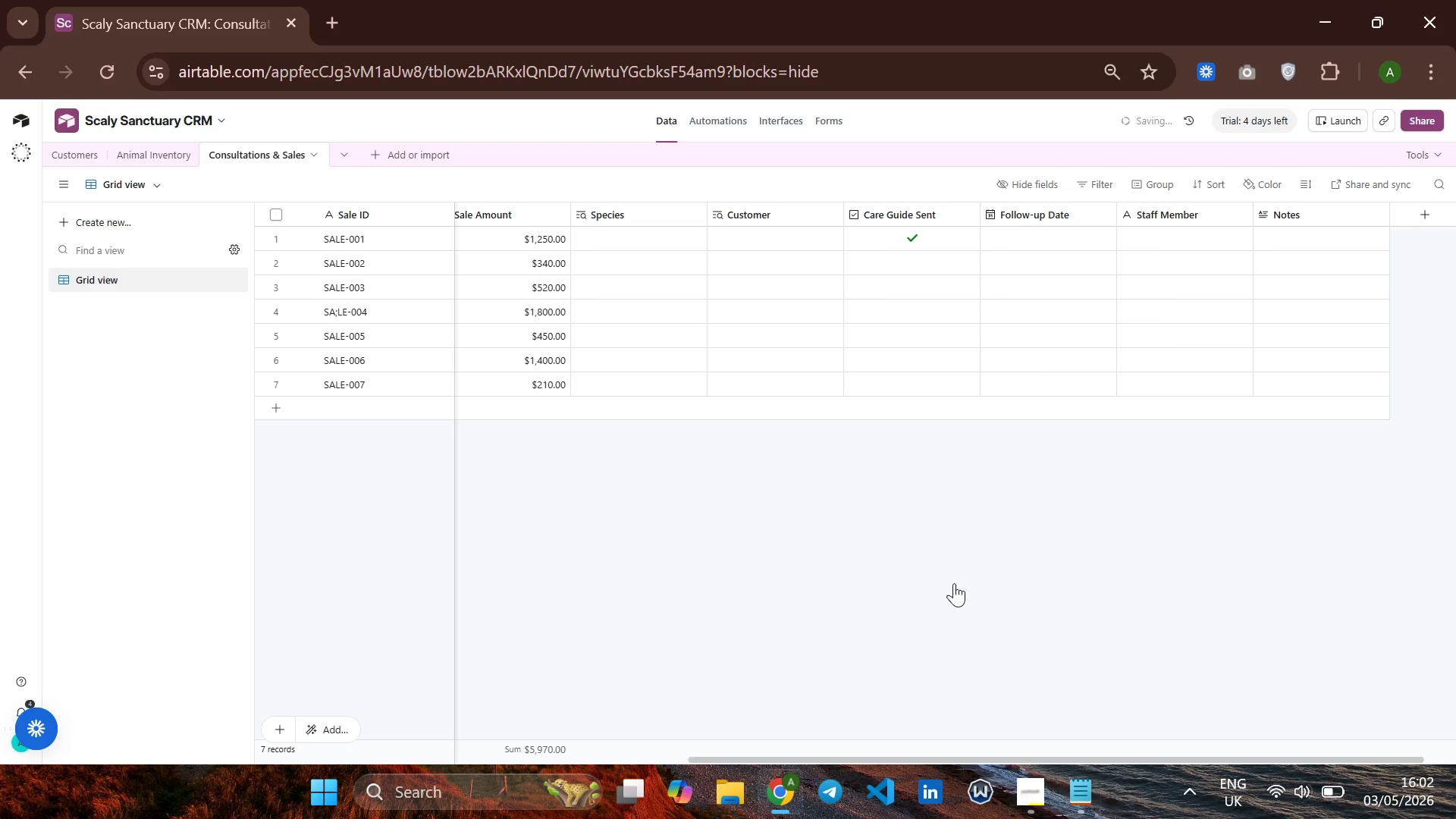 
left_click([728, 116])
 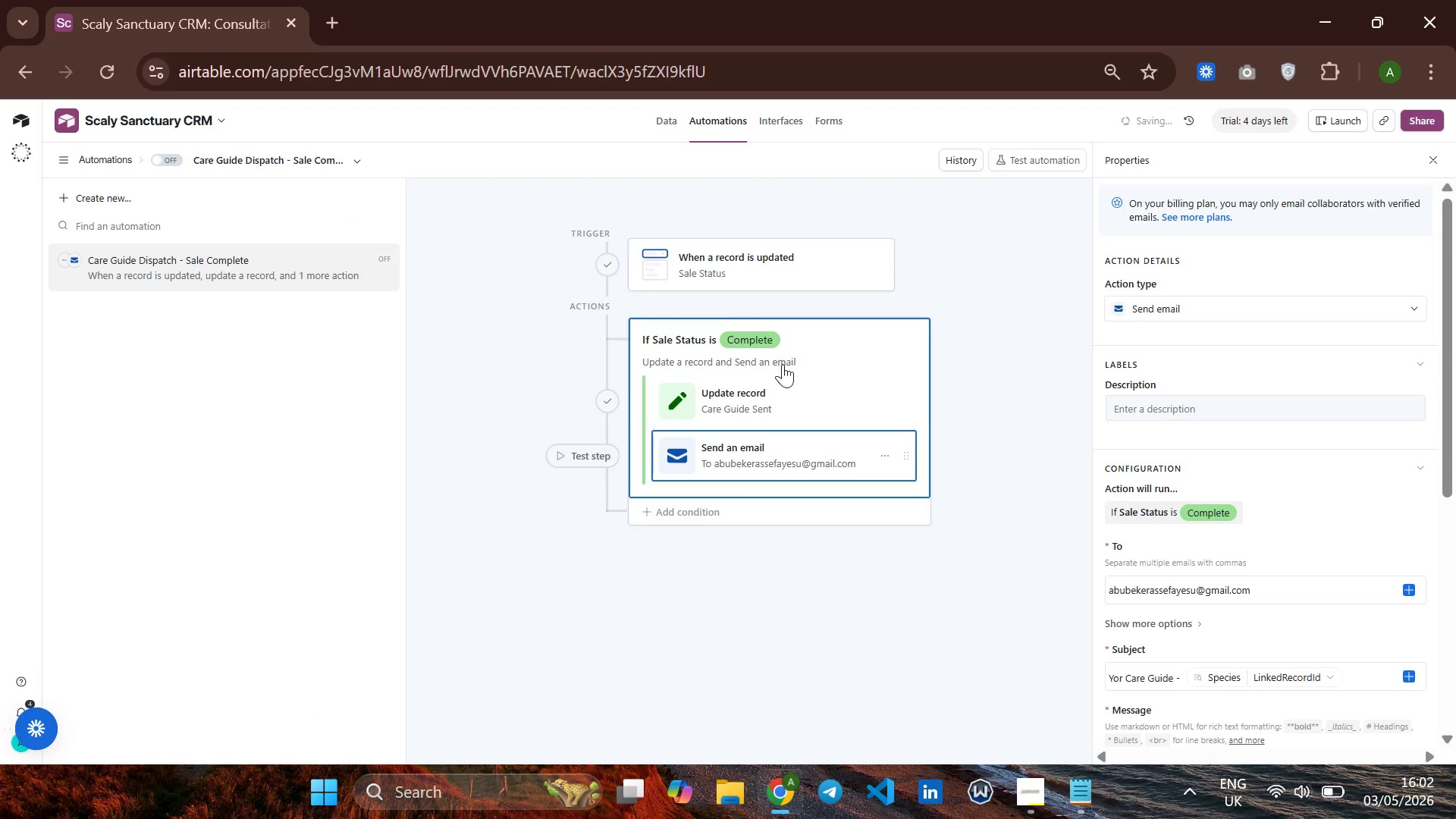 
scroll: coordinate [1240, 499], scroll_direction: down, amount: 3.0
 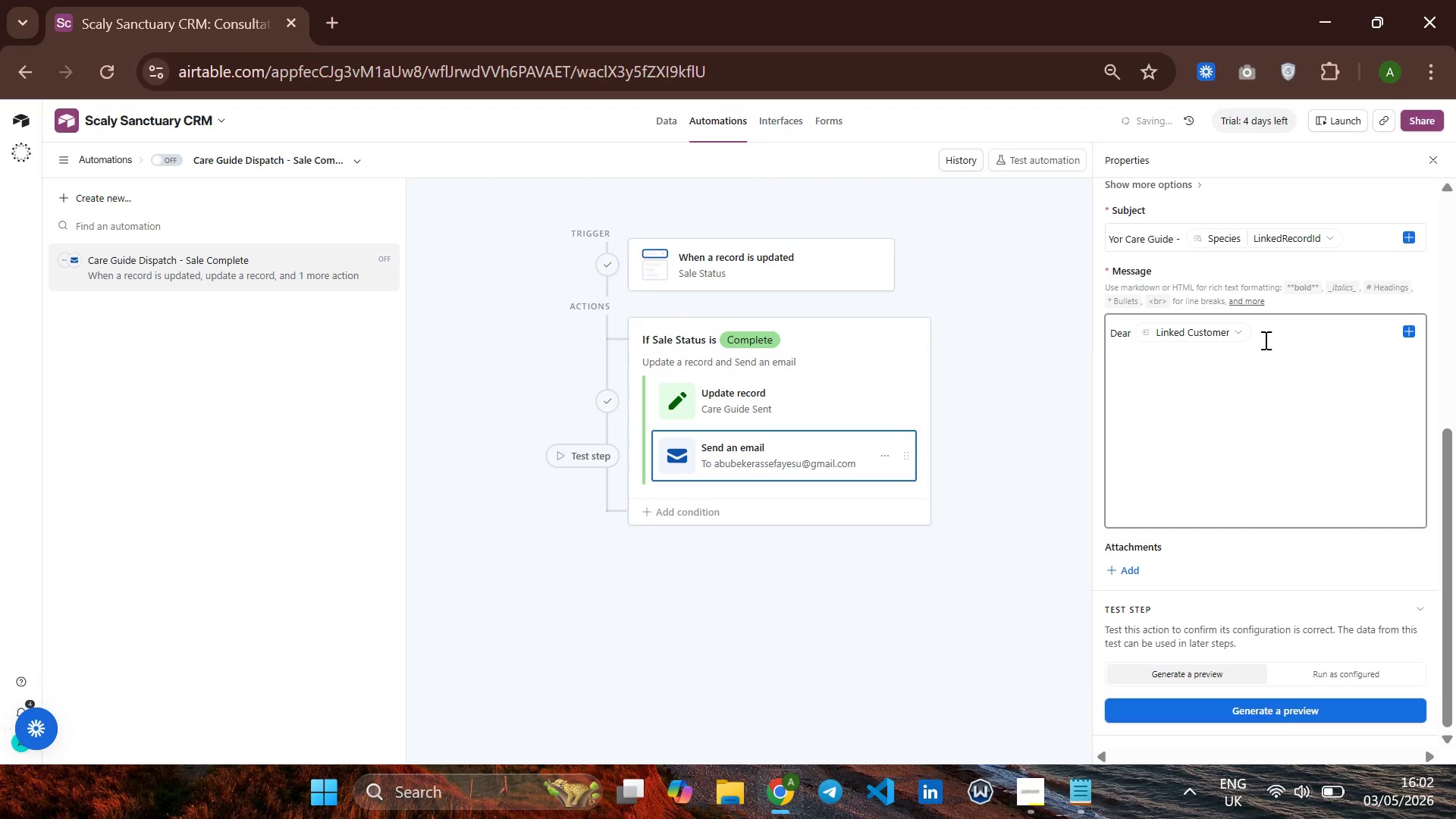 
left_click([1267, 331])
 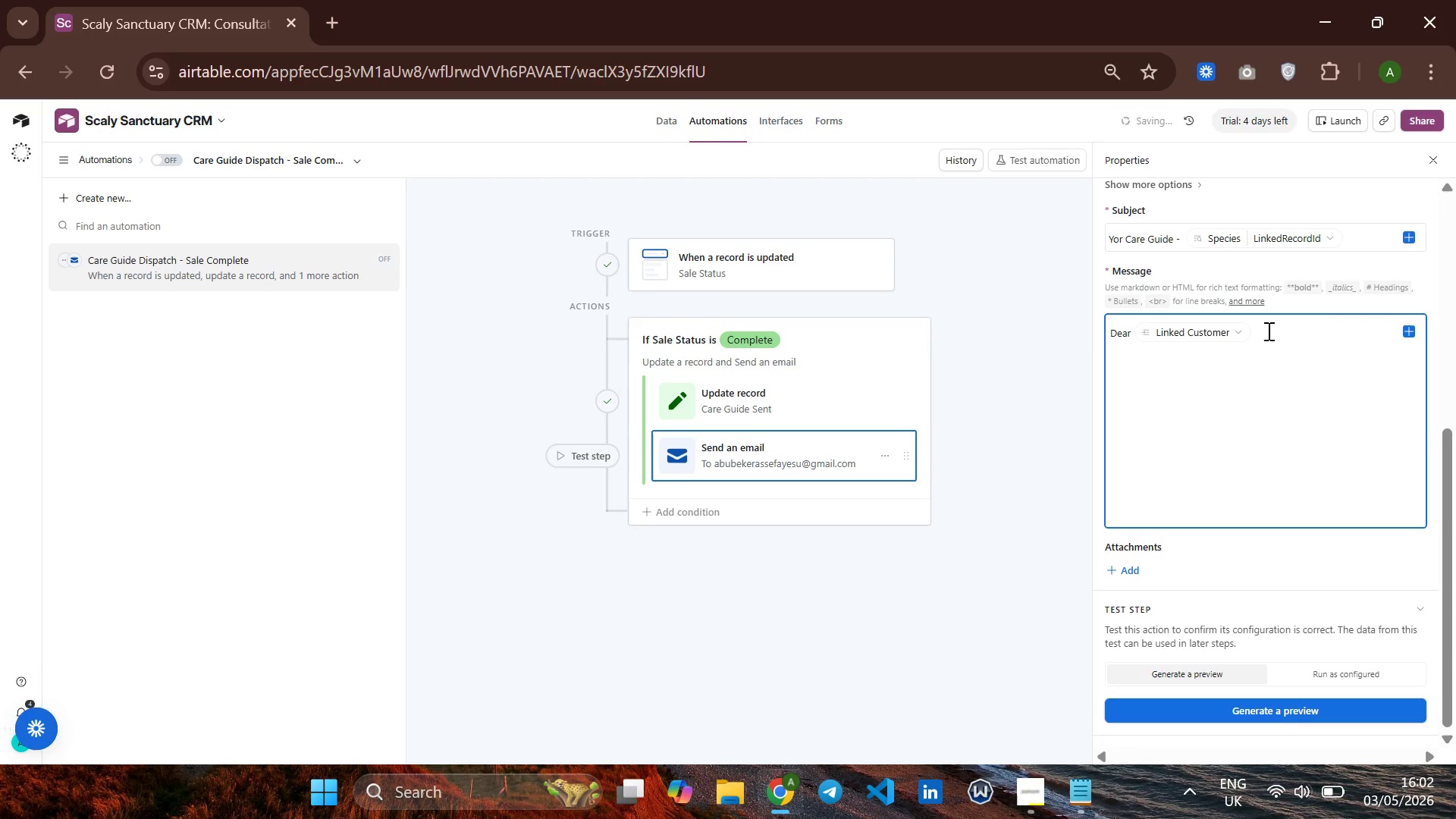 
key(Backspace)
 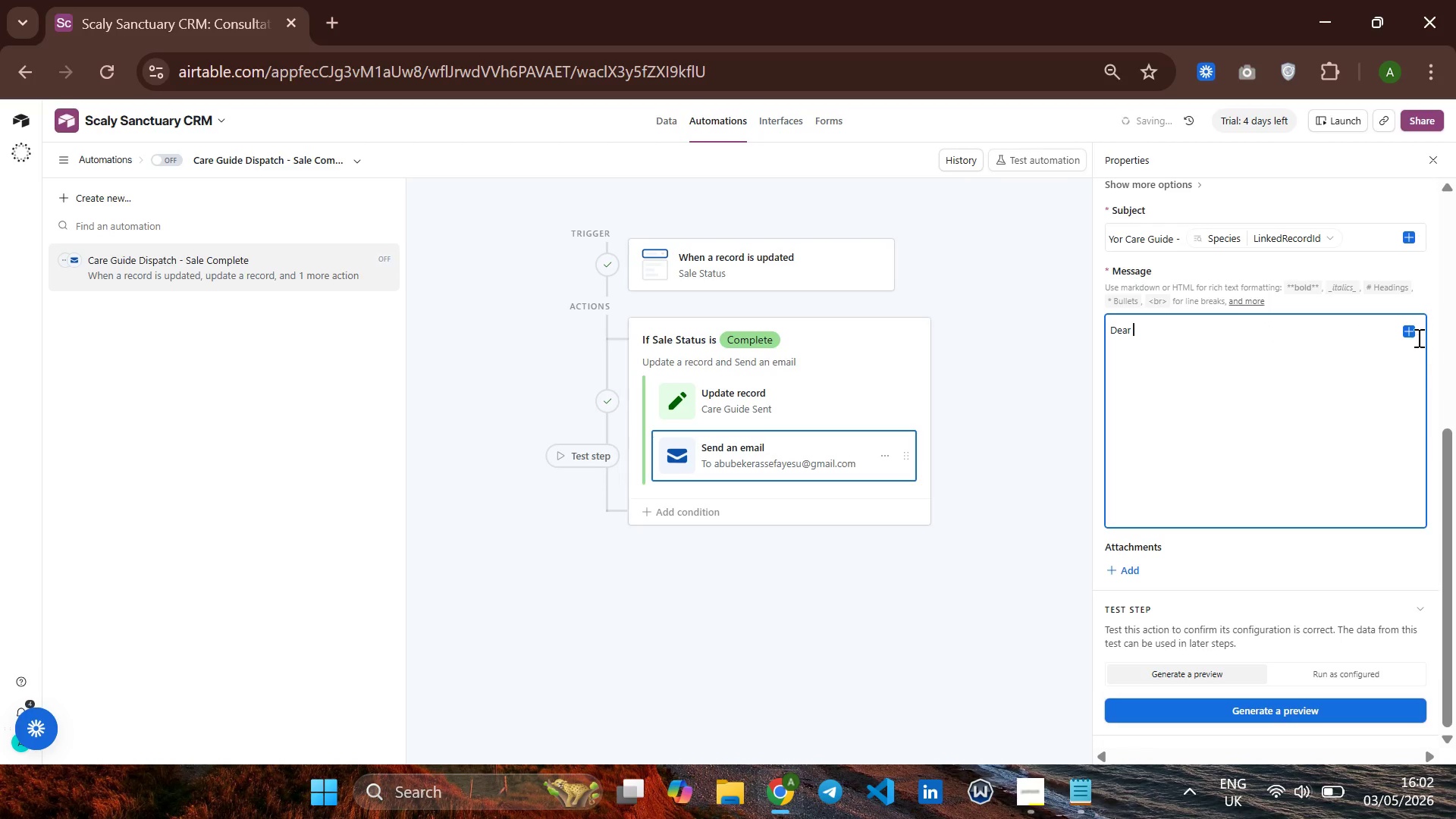 
left_click([1411, 328])
 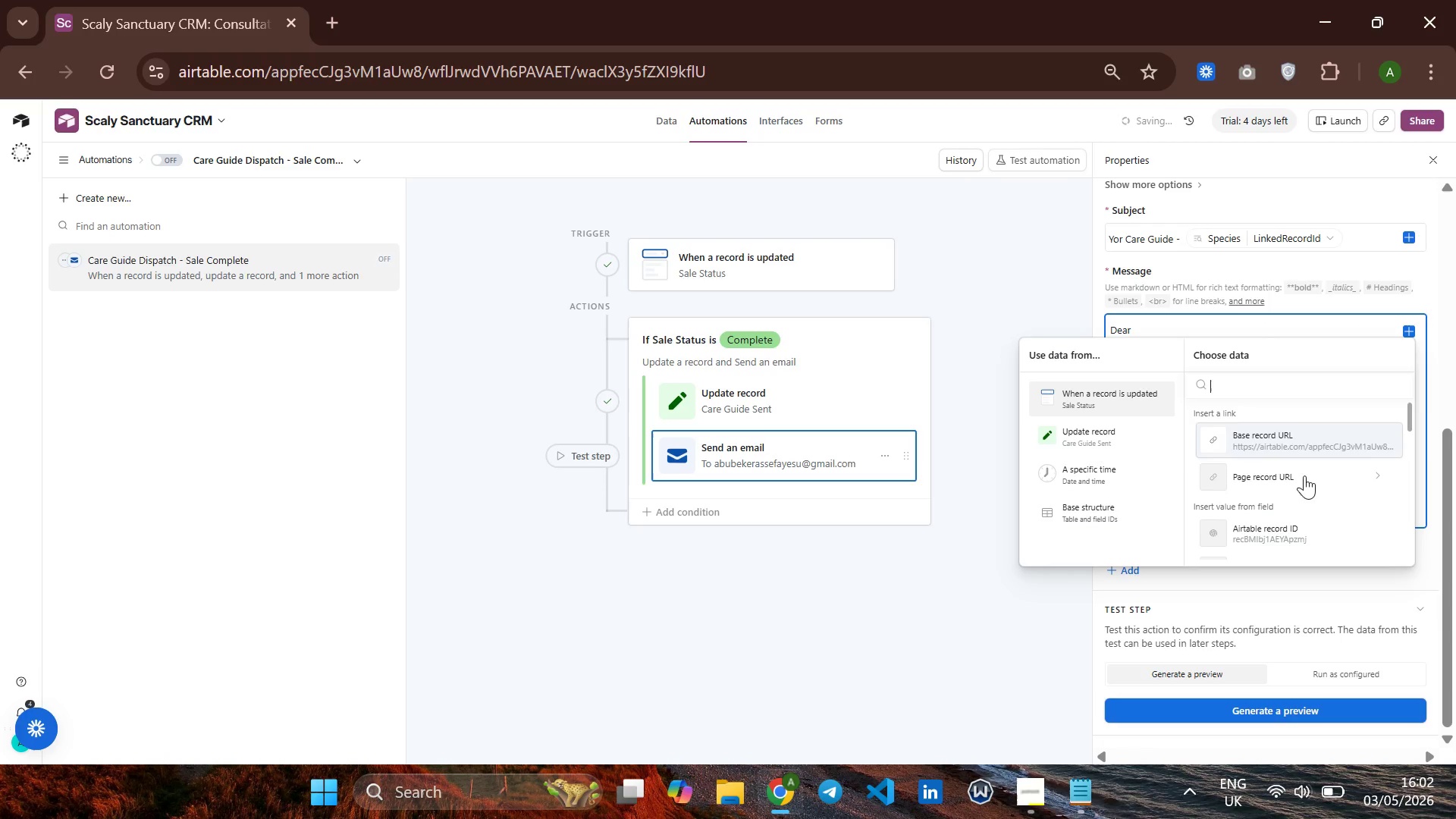 
scroll: coordinate [1294, 478], scroll_direction: down, amount: 2.0
 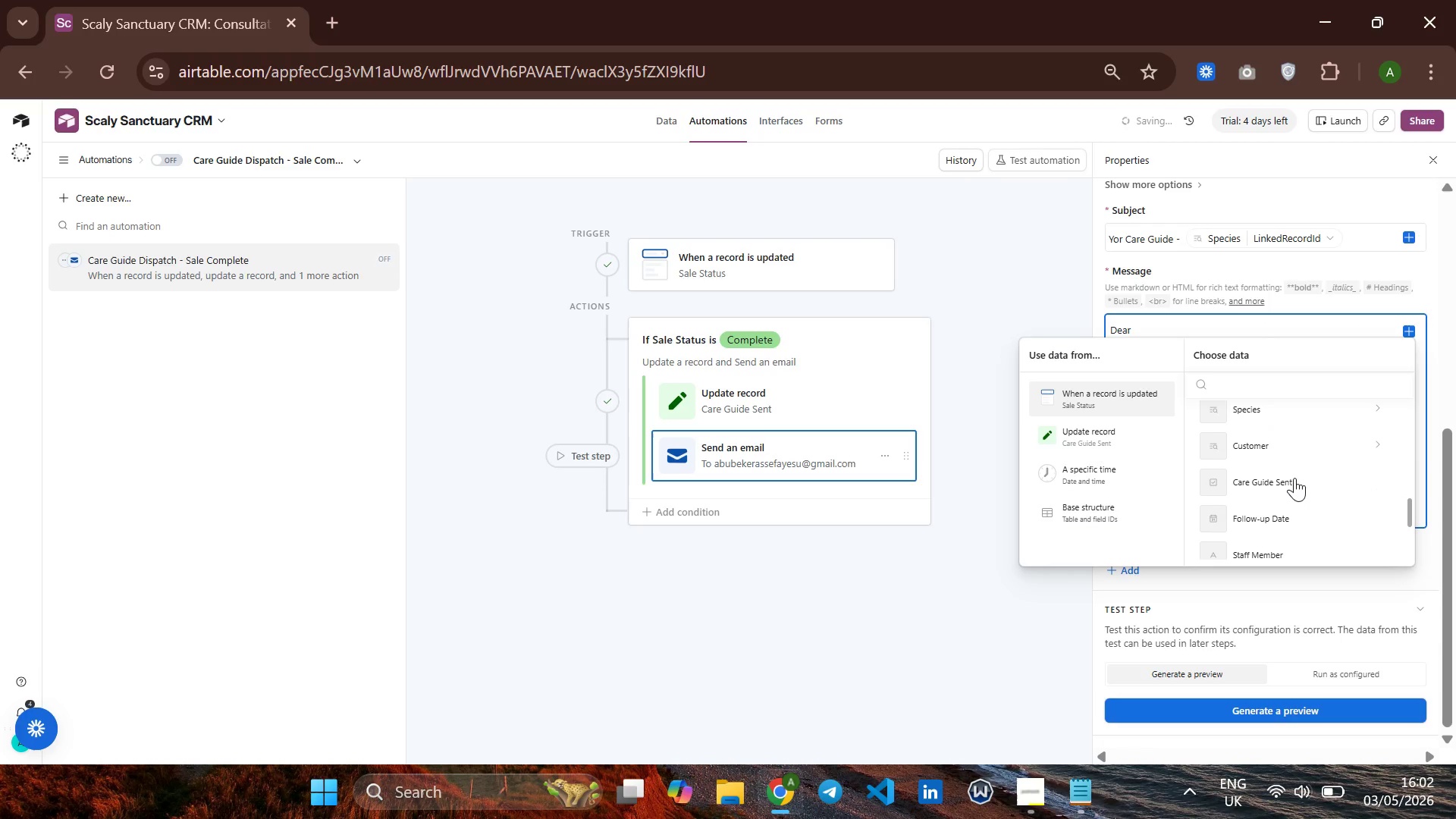 
left_click([1290, 447])
 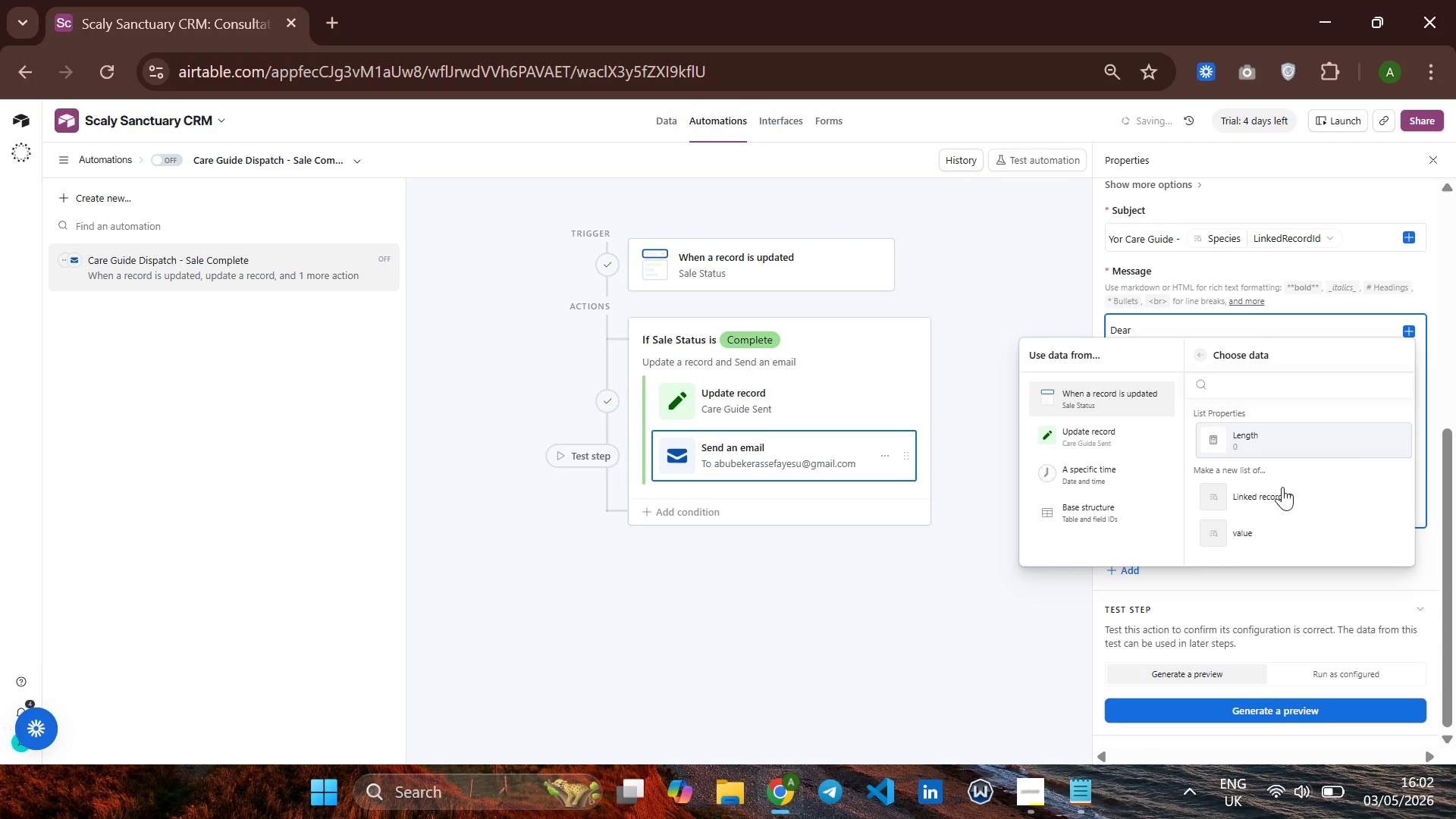 
left_click([1282, 493])
 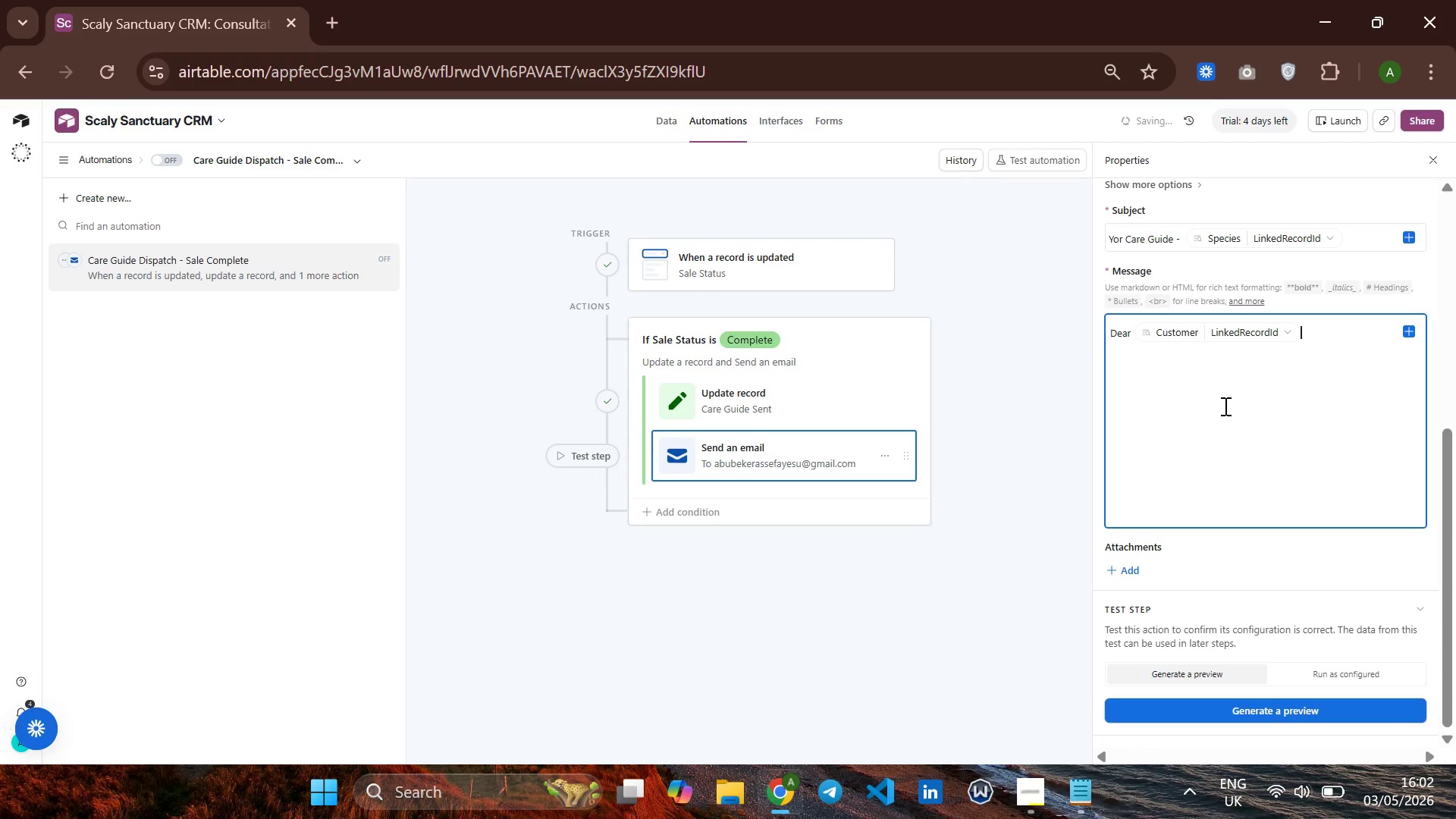 
key(Backspace)
 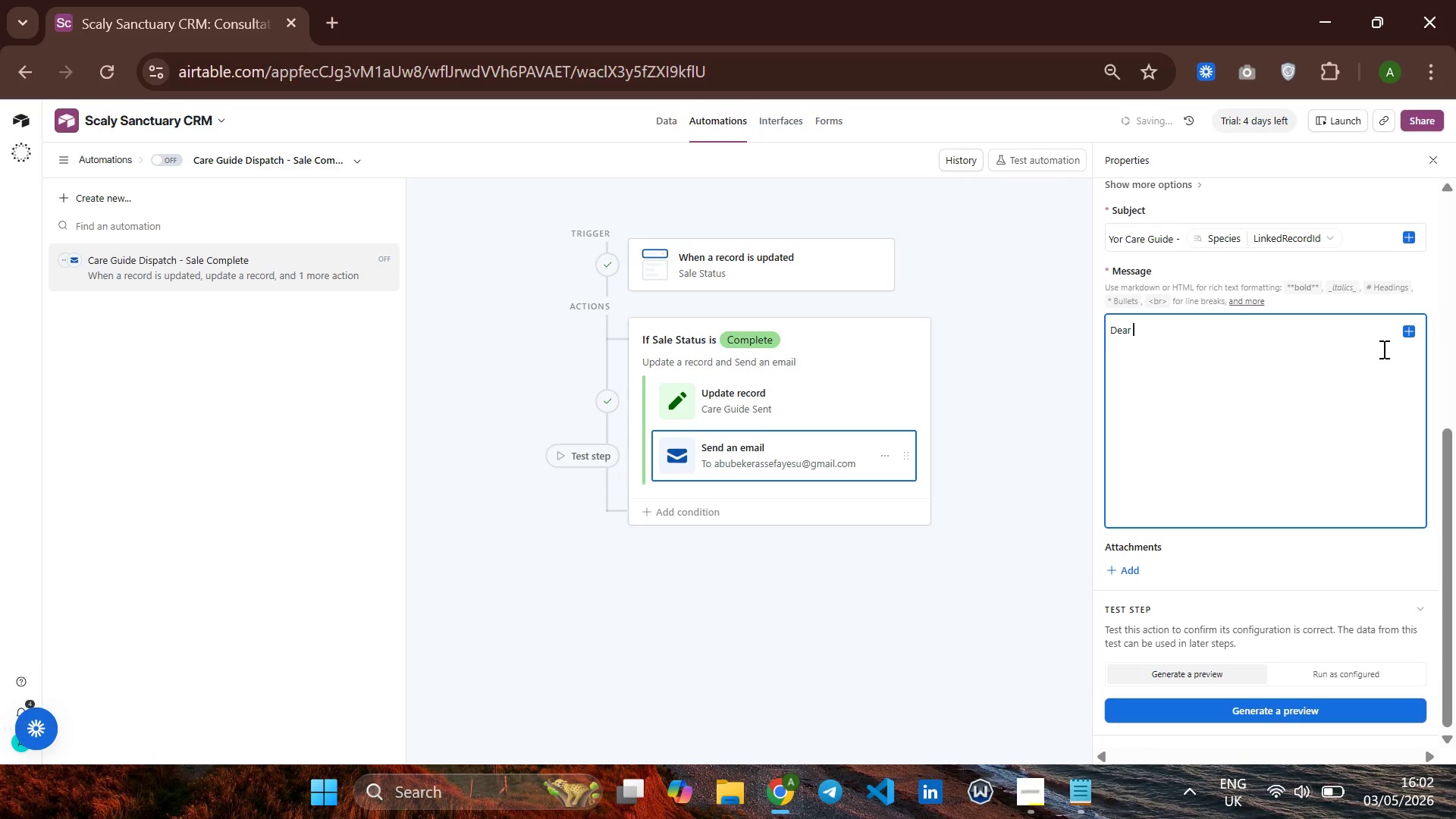 
left_click([1409, 337])
 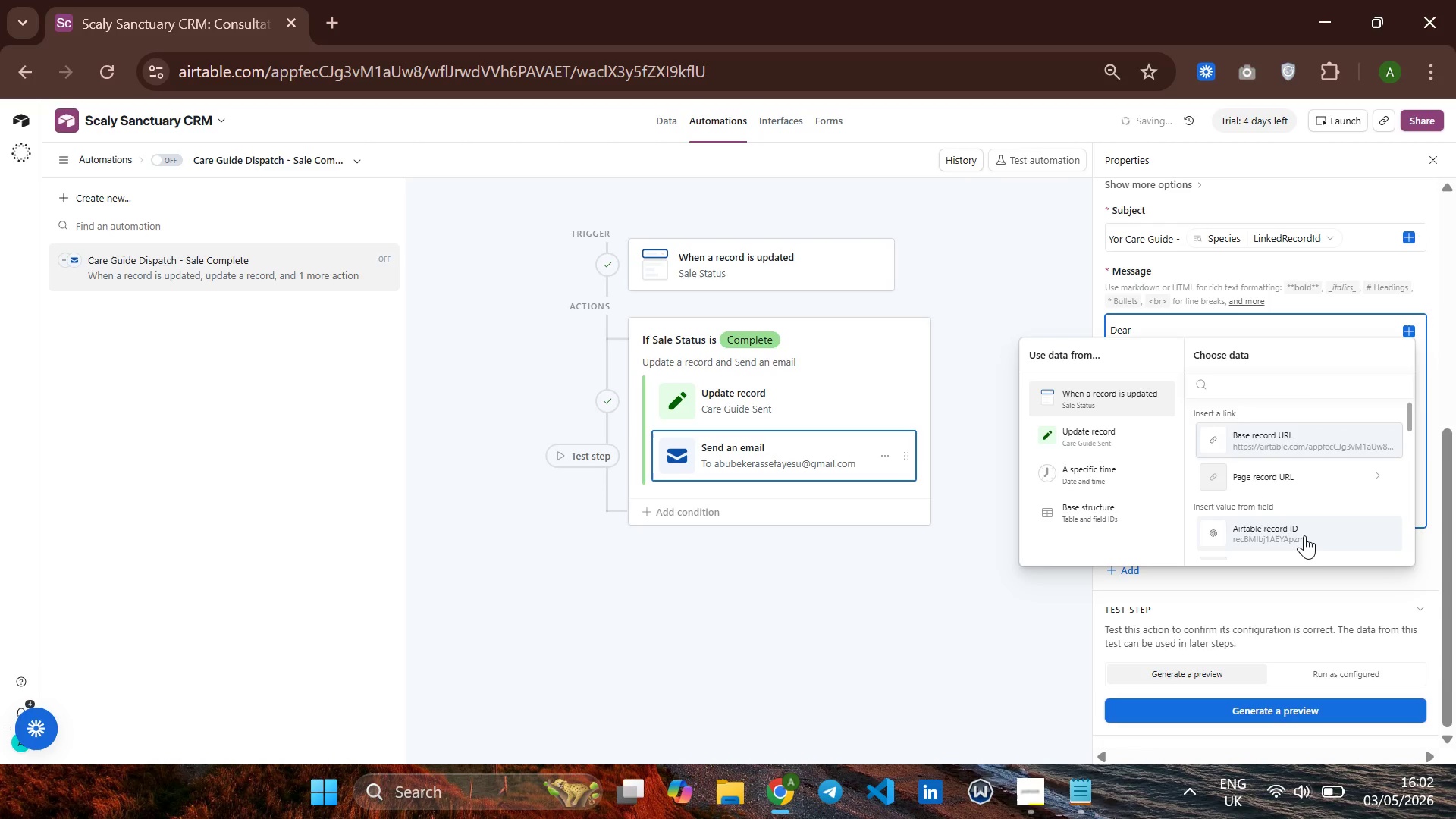 
scroll: coordinate [1303, 535], scroll_direction: down, amount: 4.0
 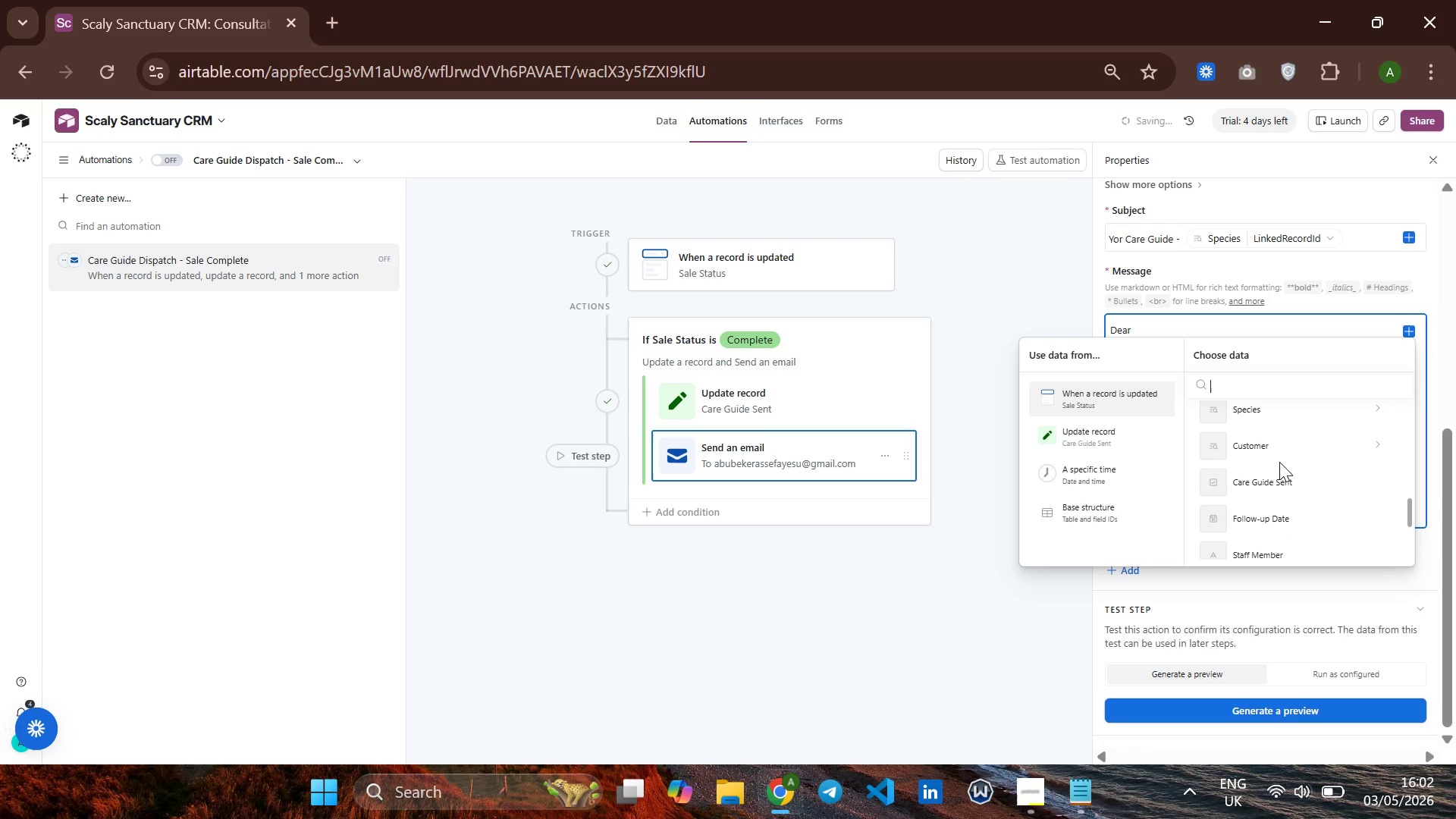 
left_click([1278, 452])
 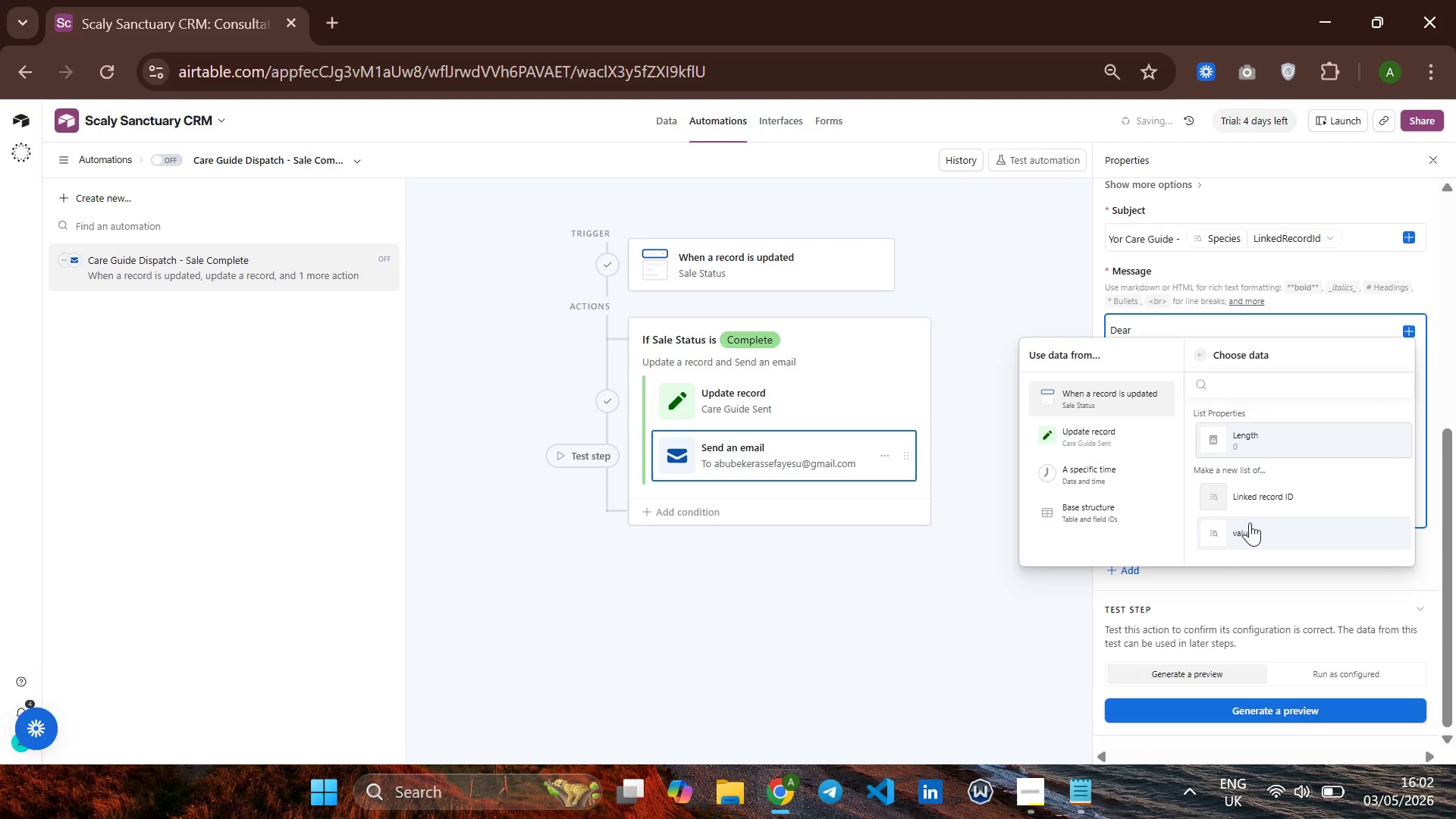 
left_click([1248, 525])
 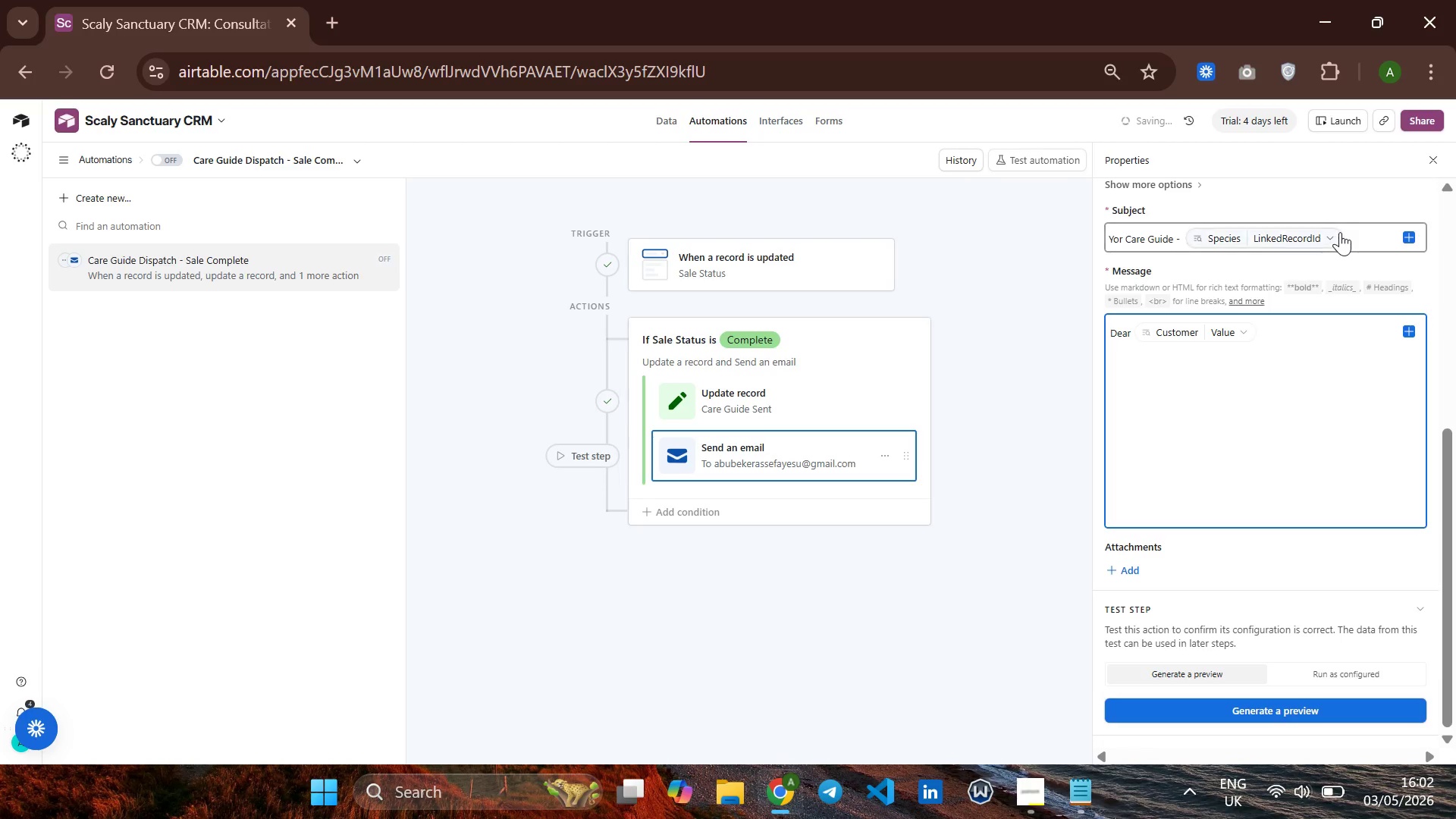 
left_click([1345, 231])
 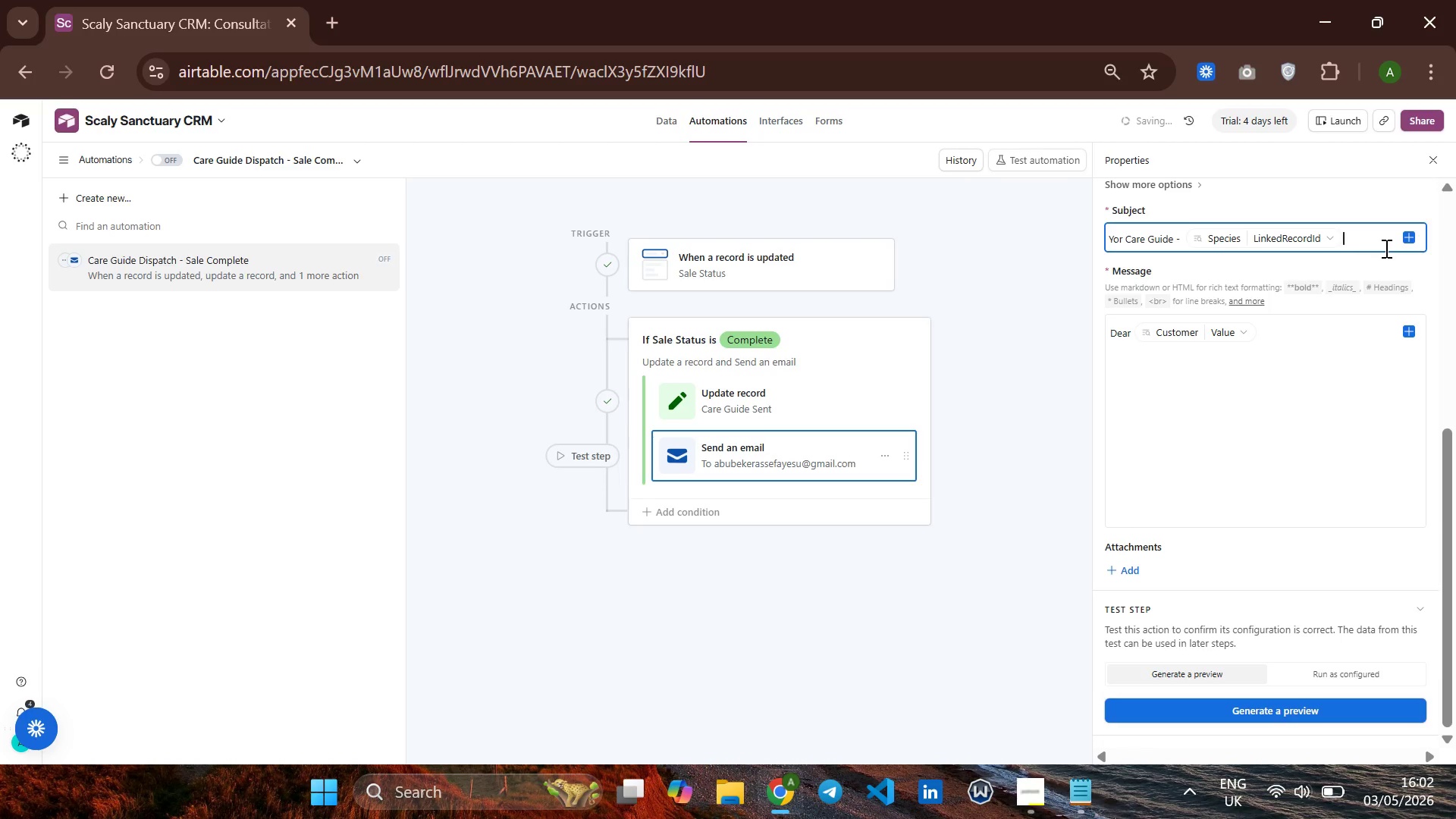 
key(Backspace)
 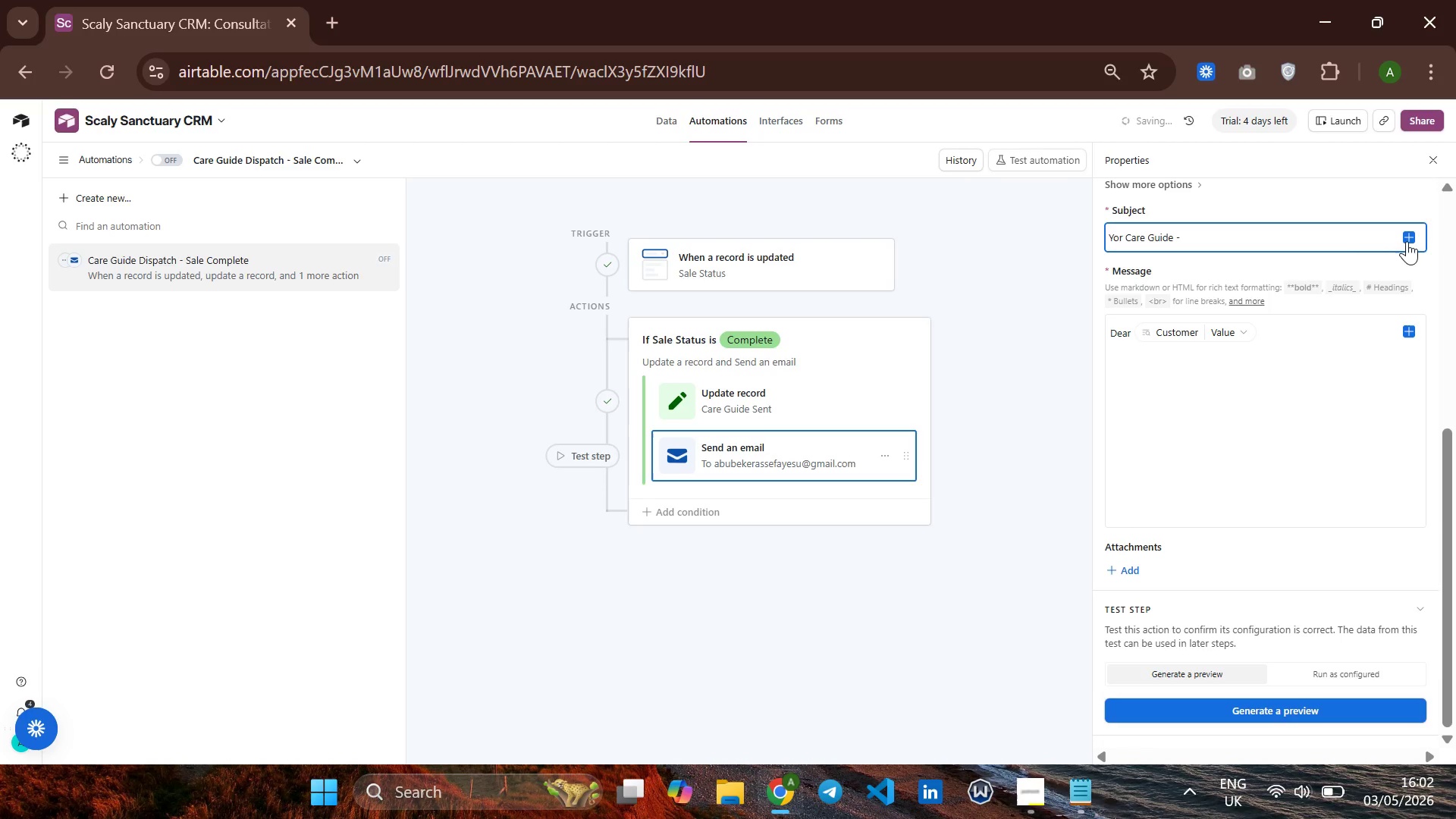 
left_click([1408, 235])
 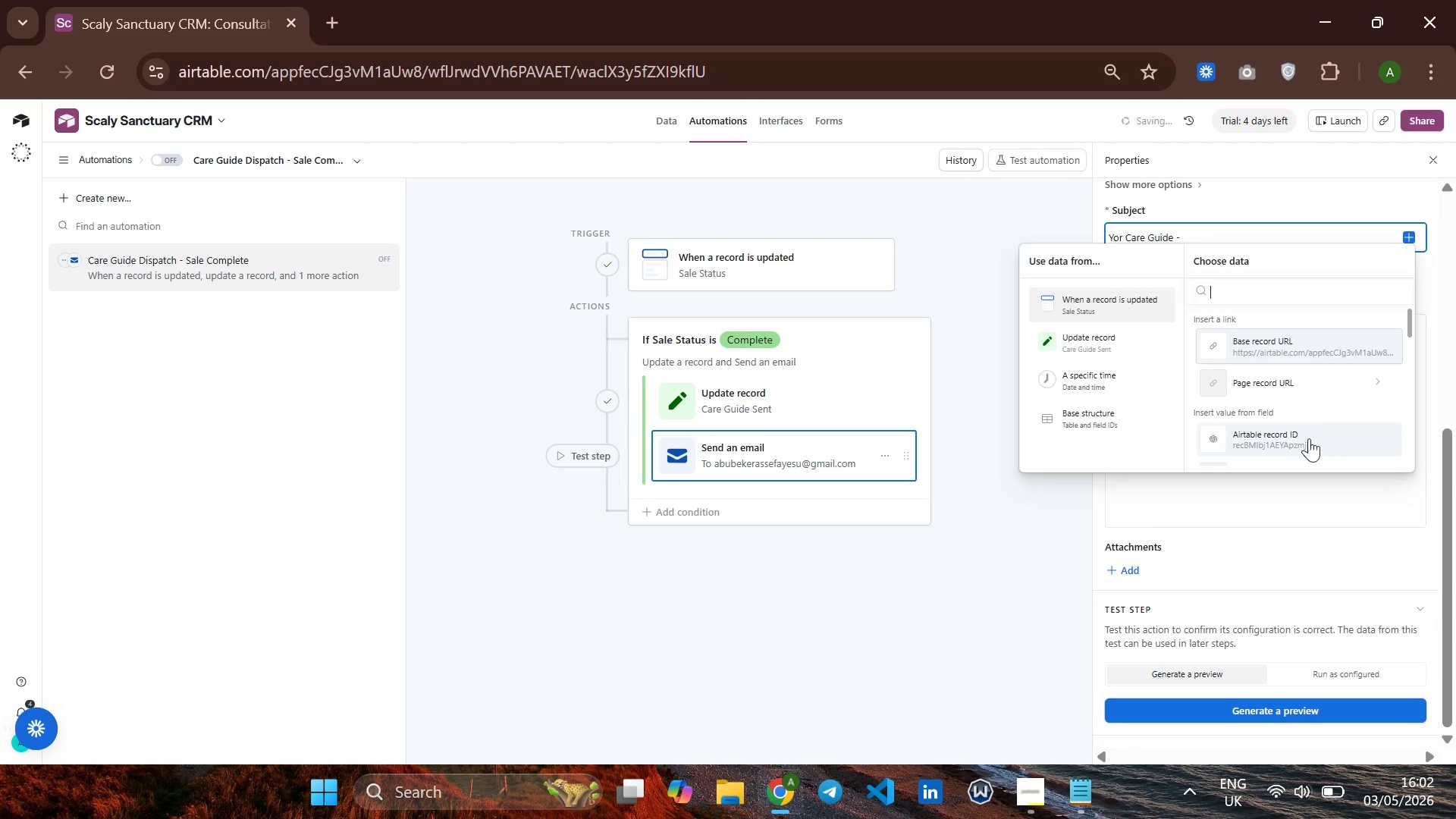 
scroll: coordinate [1299, 411], scroll_direction: down, amount: 4.0
 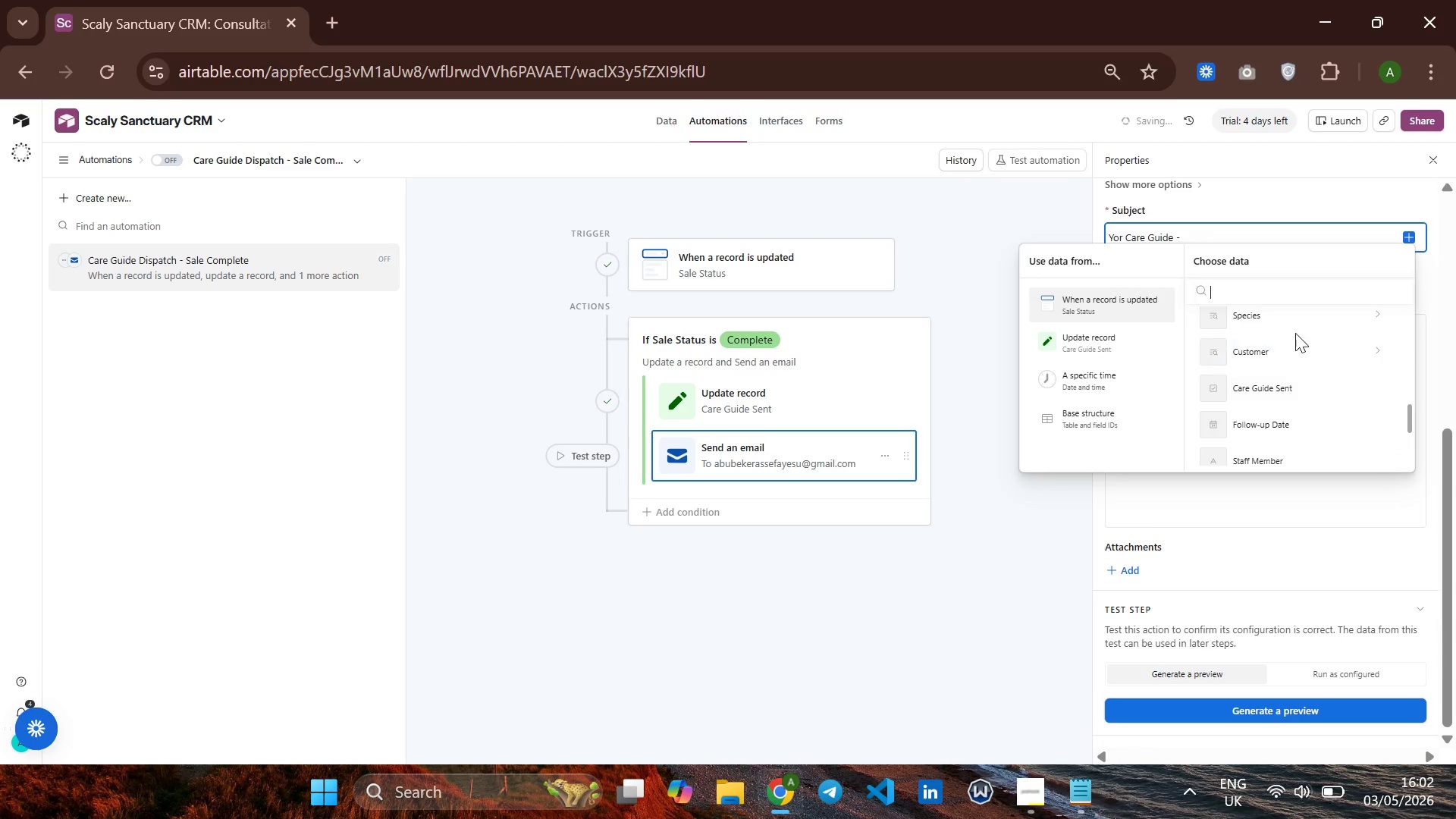 
left_click([1303, 319])
 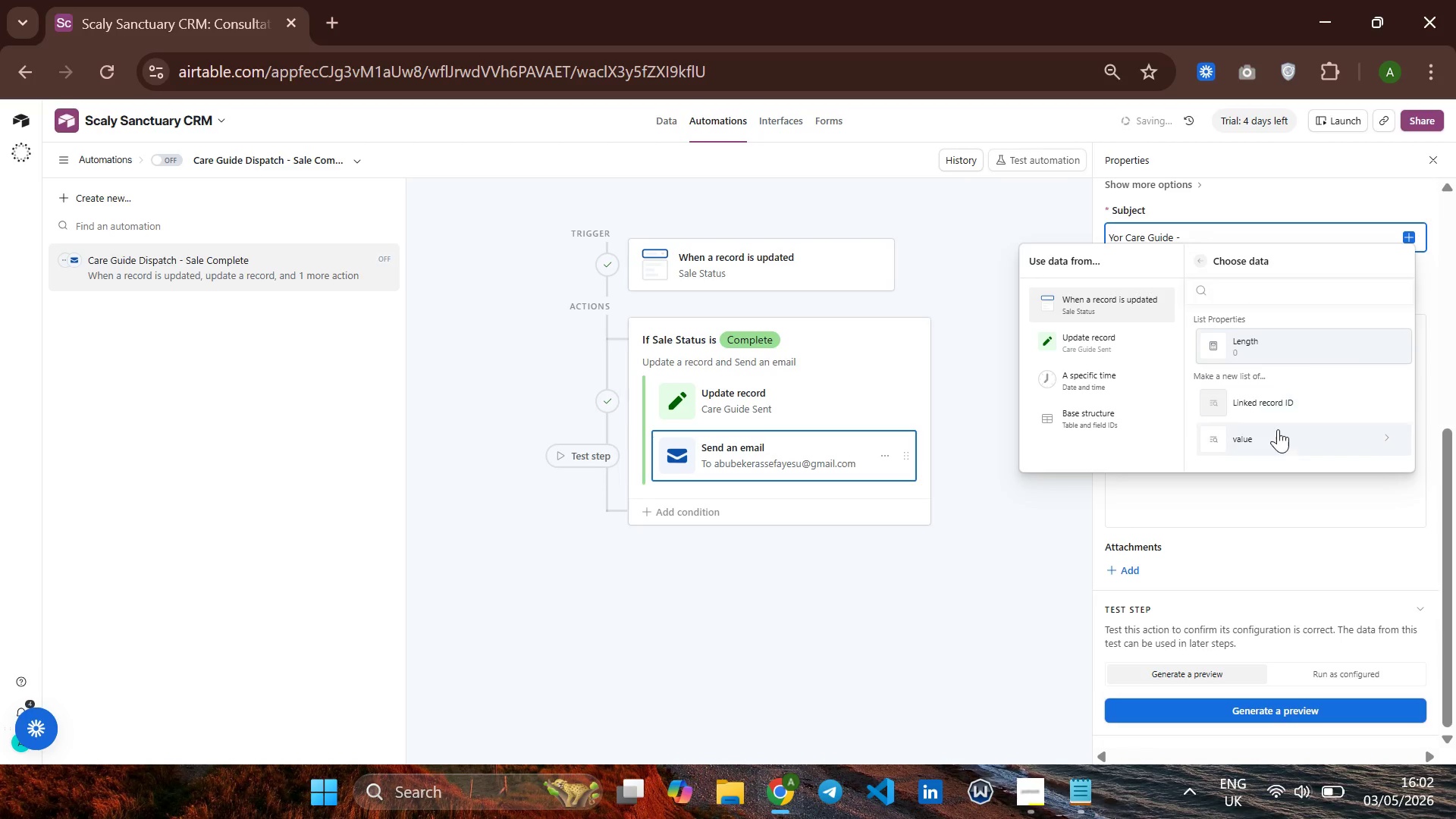 
left_click([1276, 431])
 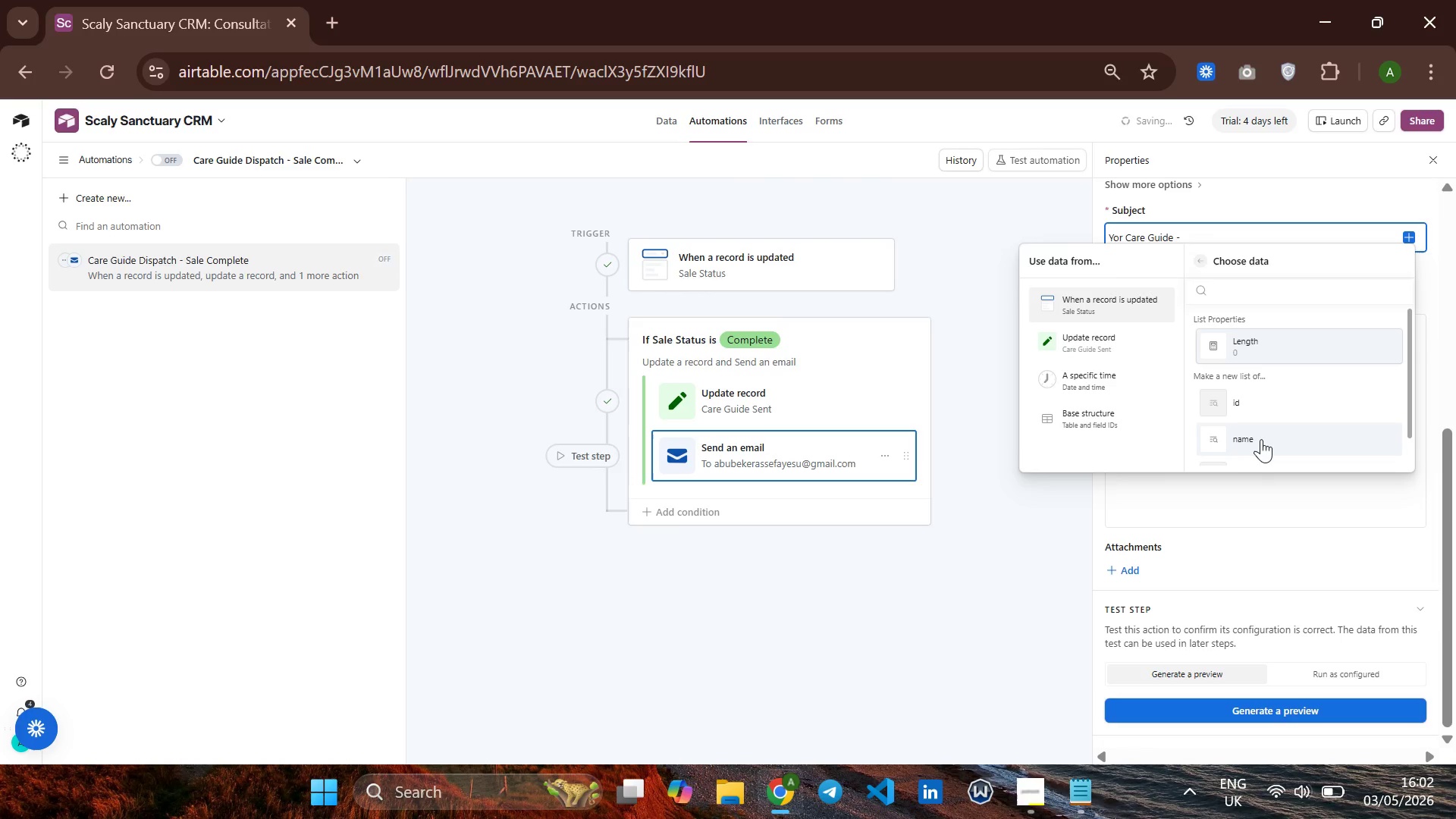 
scroll: coordinate [1263, 436], scroll_direction: down, amount: 1.0
 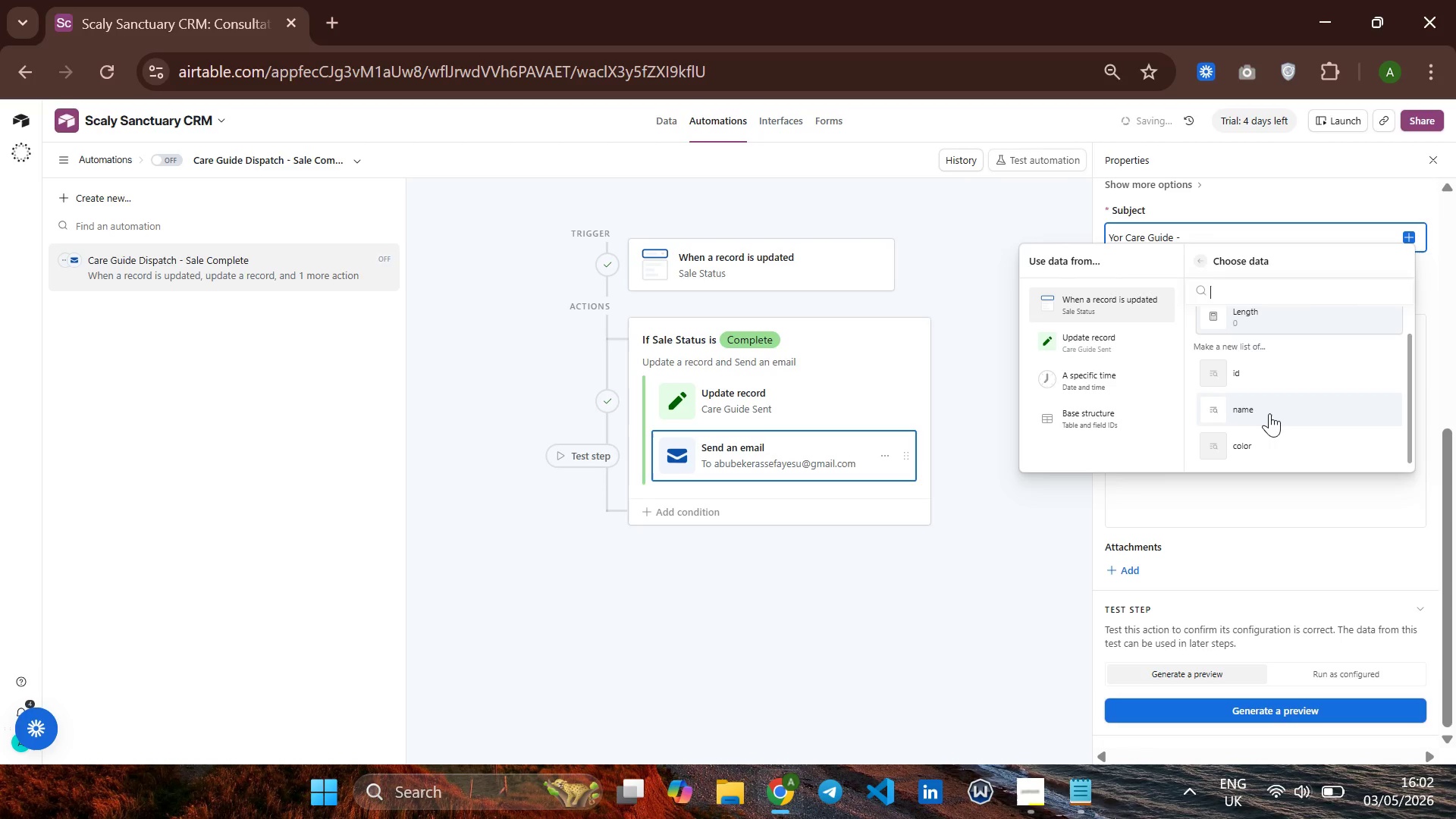 
left_click([1271, 412])
 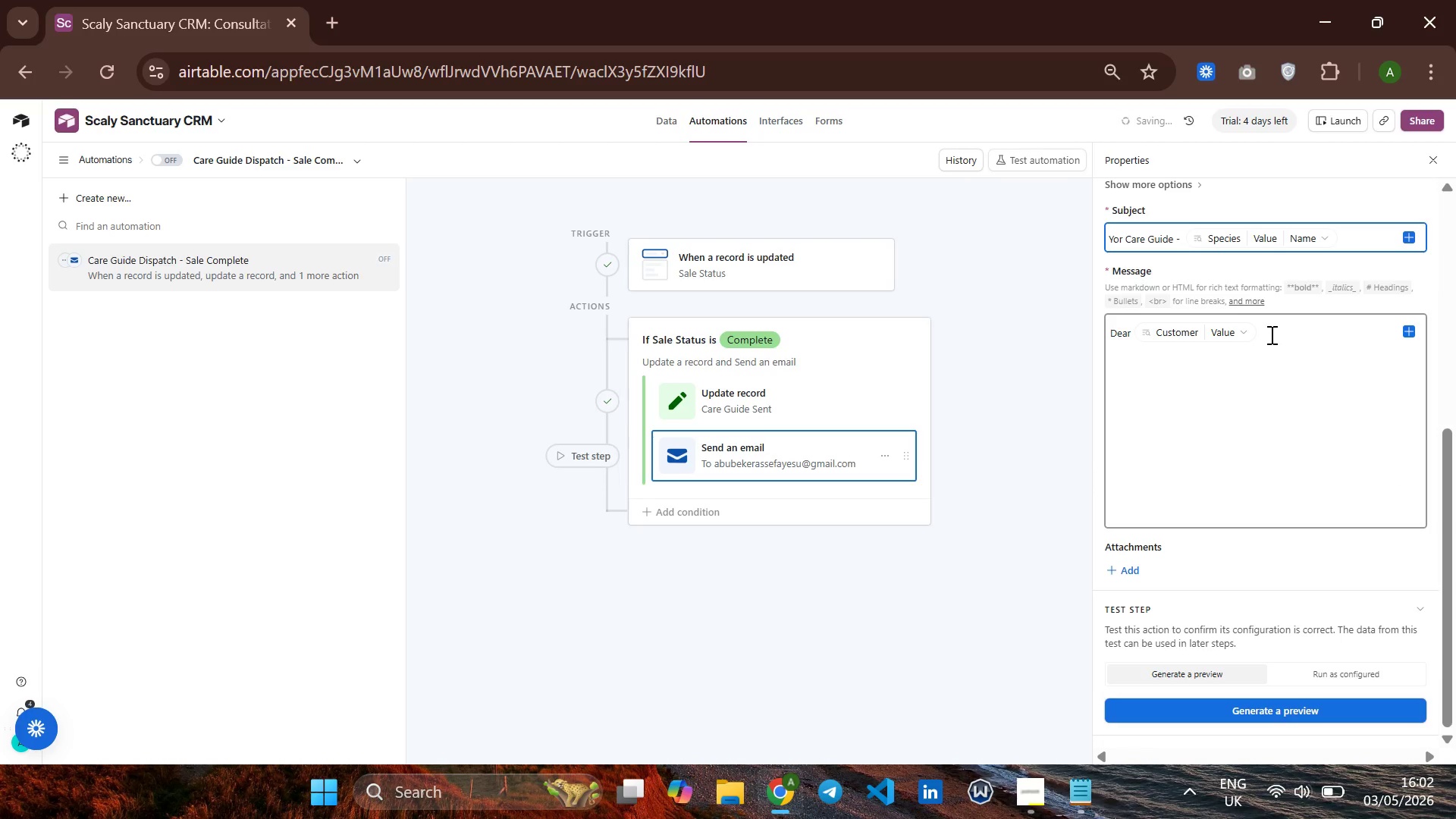 
left_click([1270, 334])
 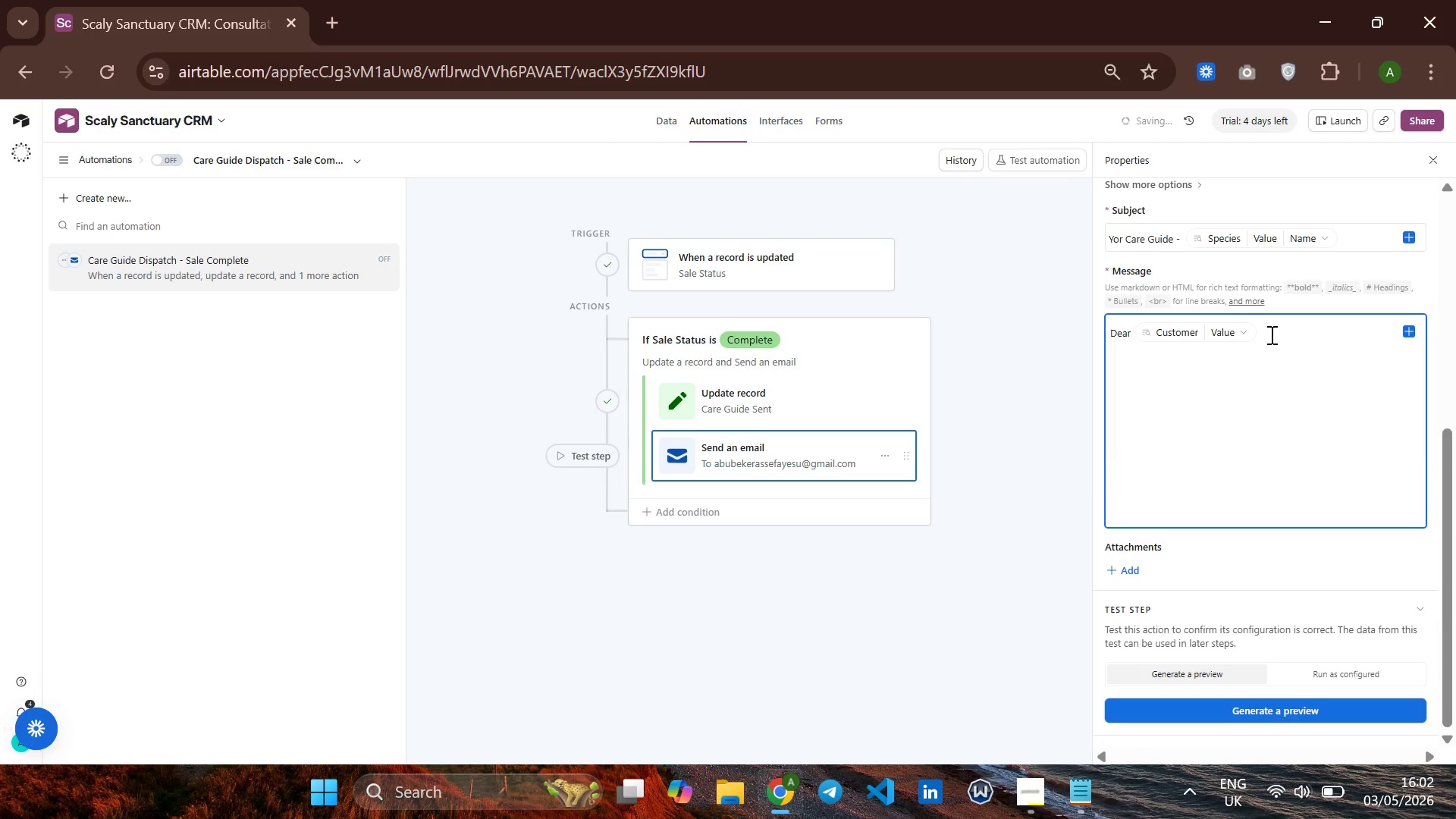 
key(Enter)
 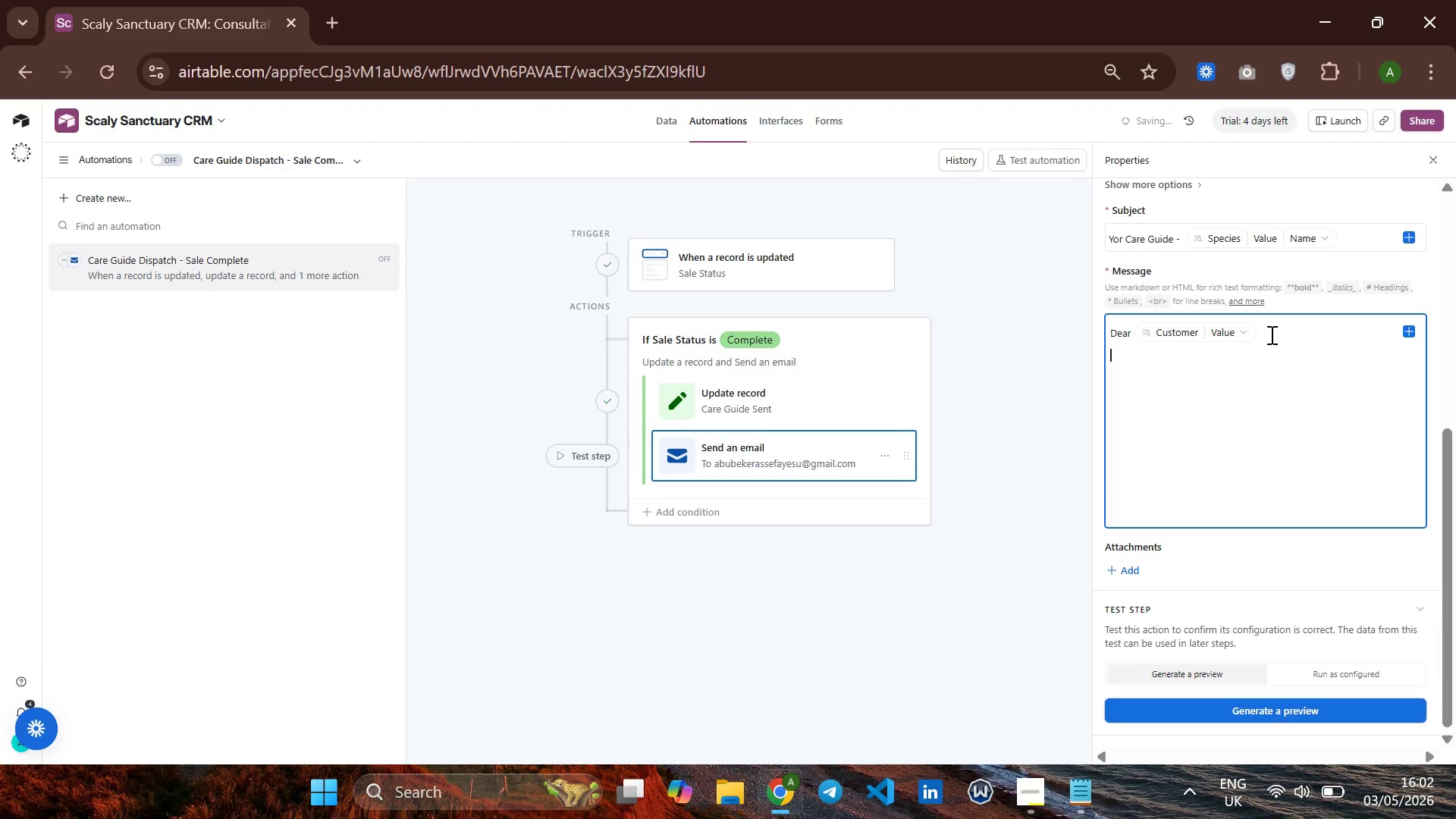 
key(Enter)
 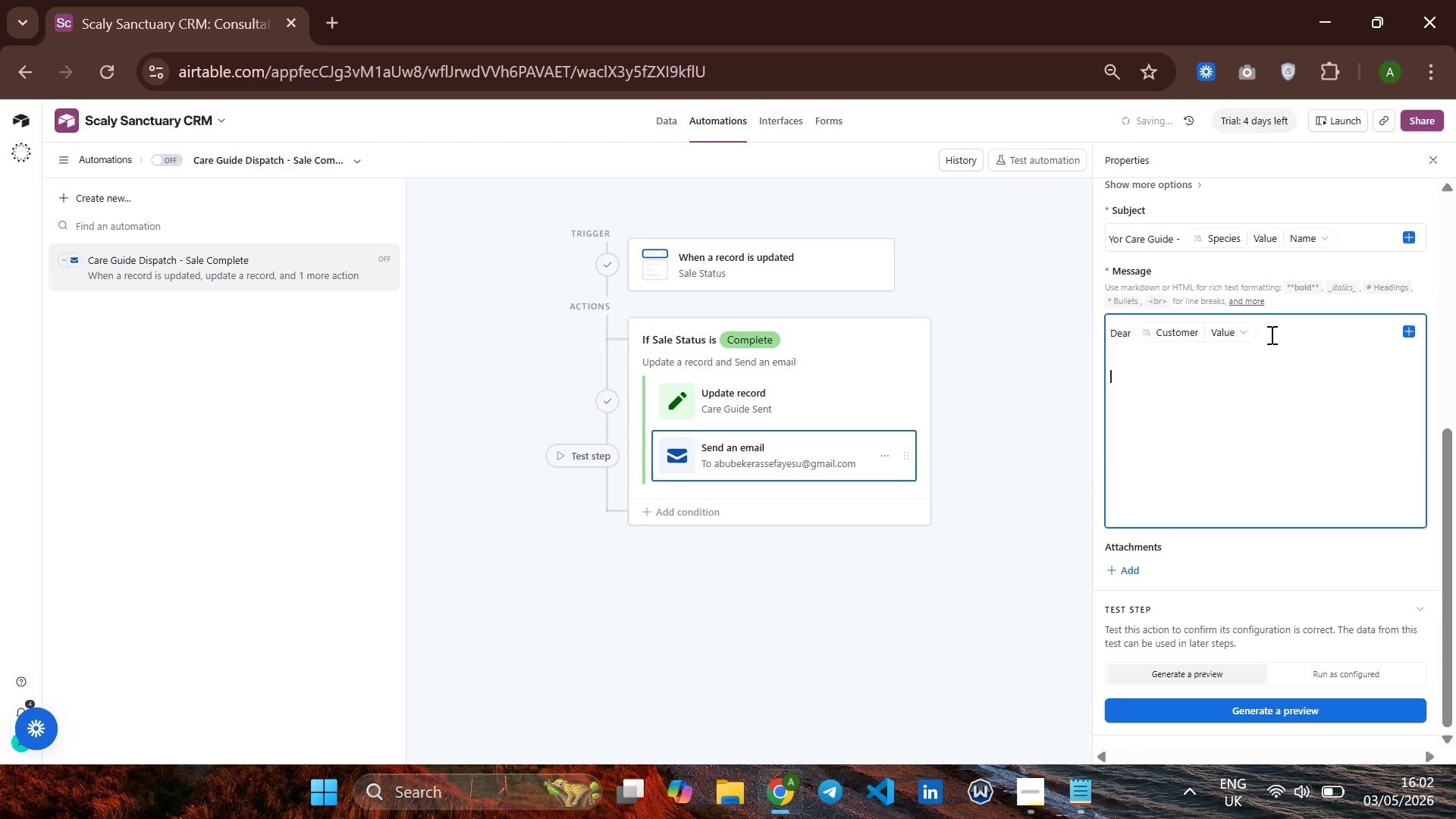 
type(Than)
 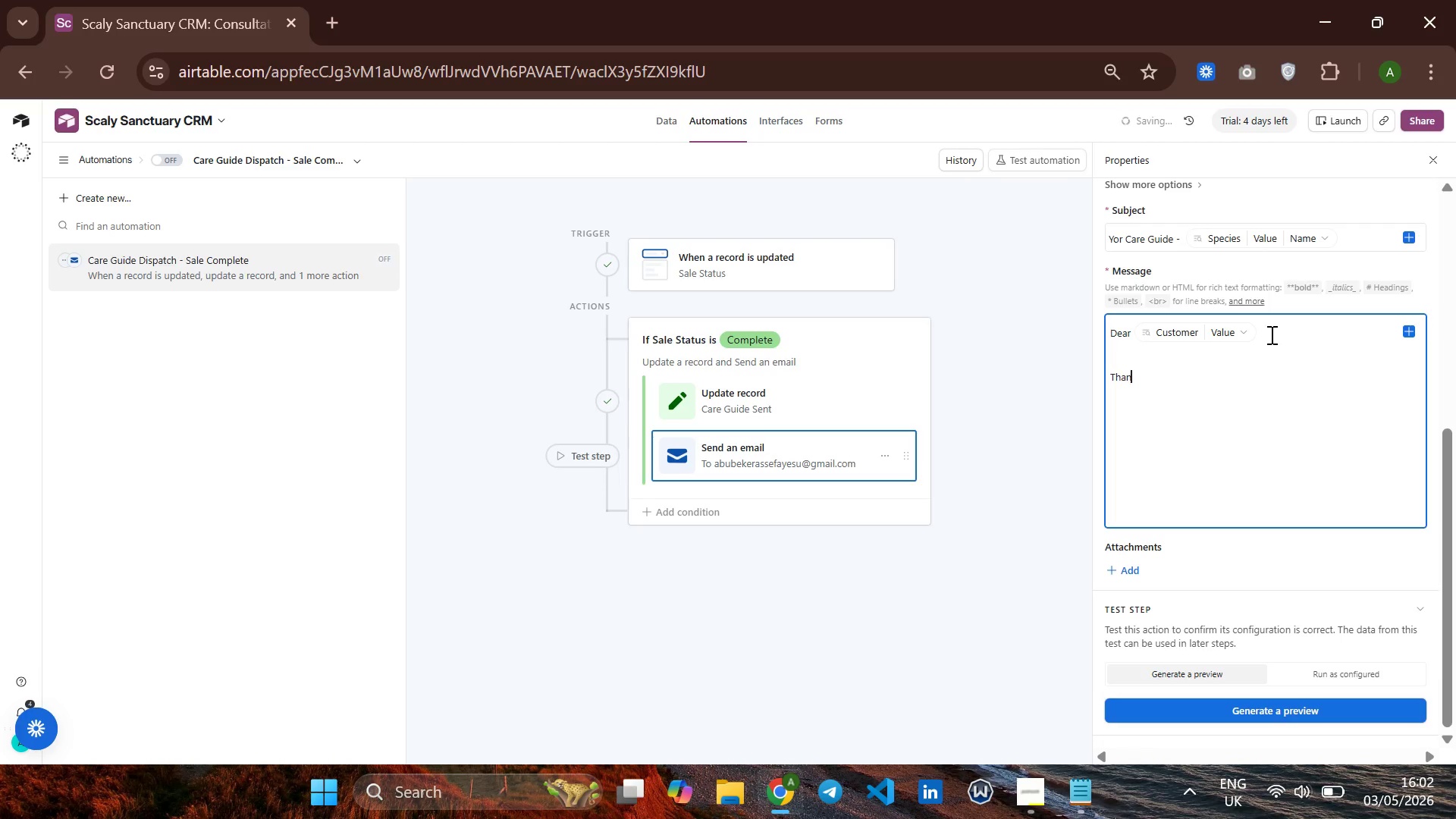 
type(k you)
 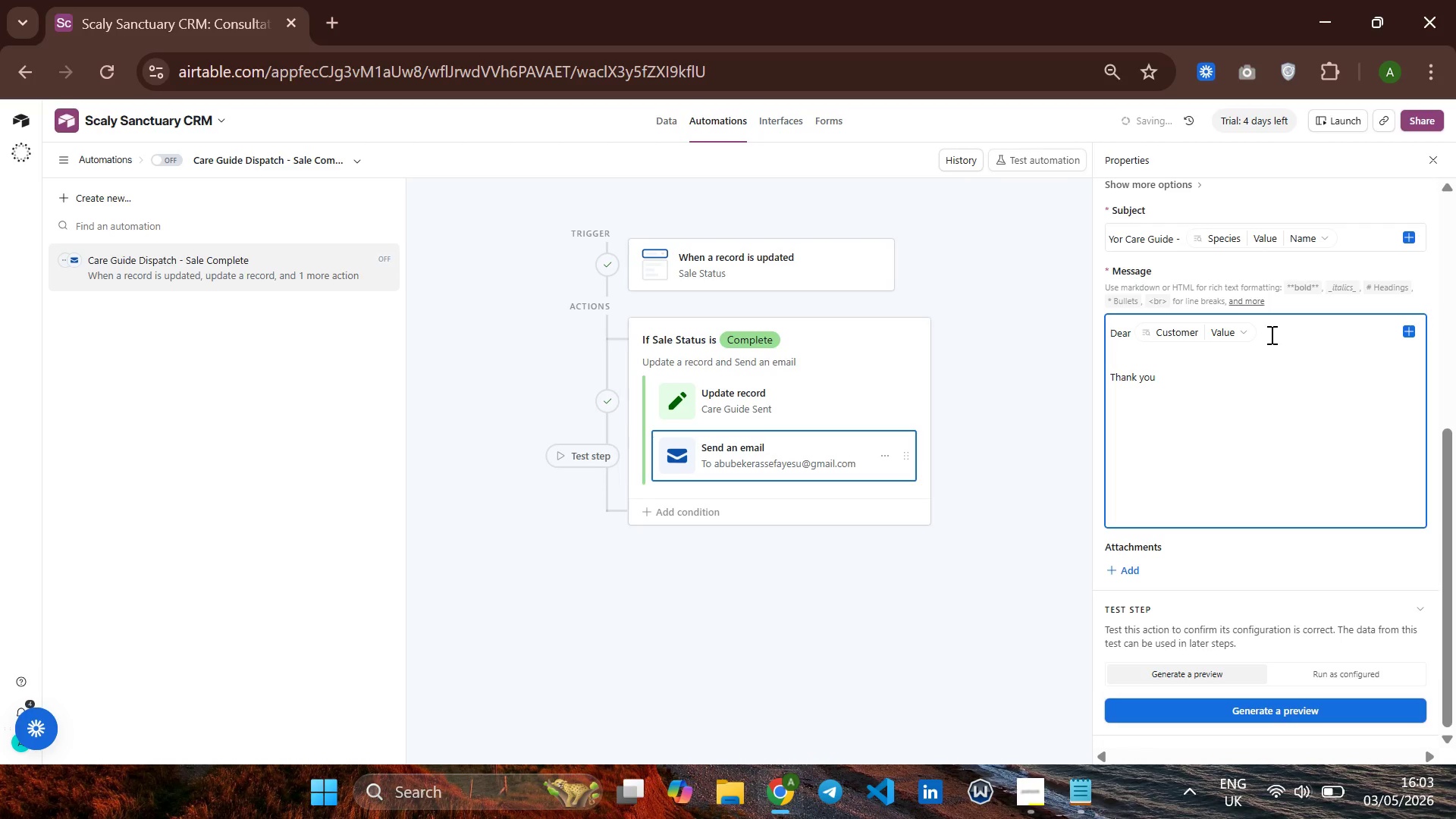 
wait(6.64)
 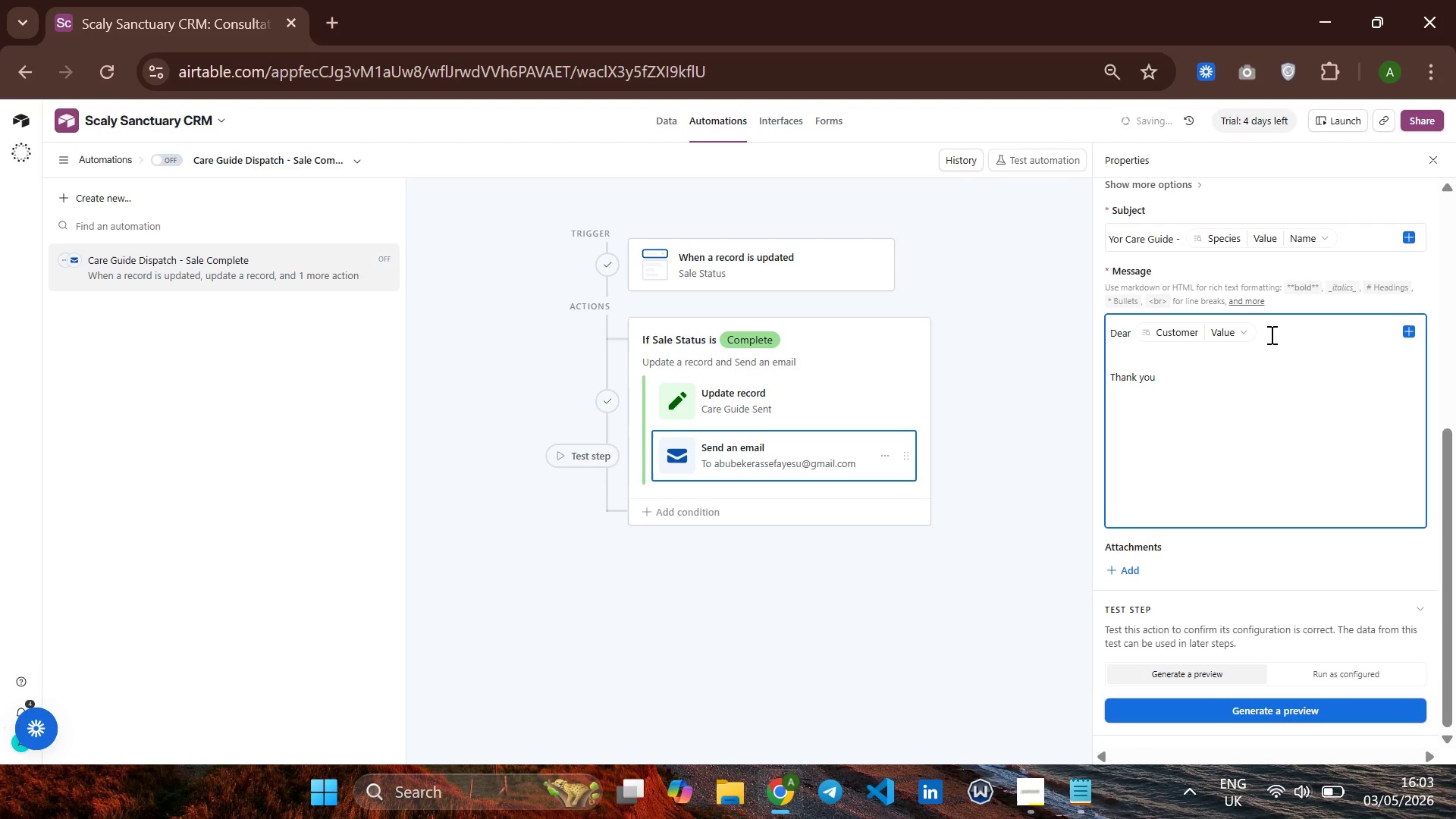 
type( for your Purcase FR)
key(Backspace)
key(Backspace)
key(Backspace)
key(Backspace)
key(Backspace)
key(Backspace)
type(hase from scaly Sanctuart)
key(Backspace)
type(y)
 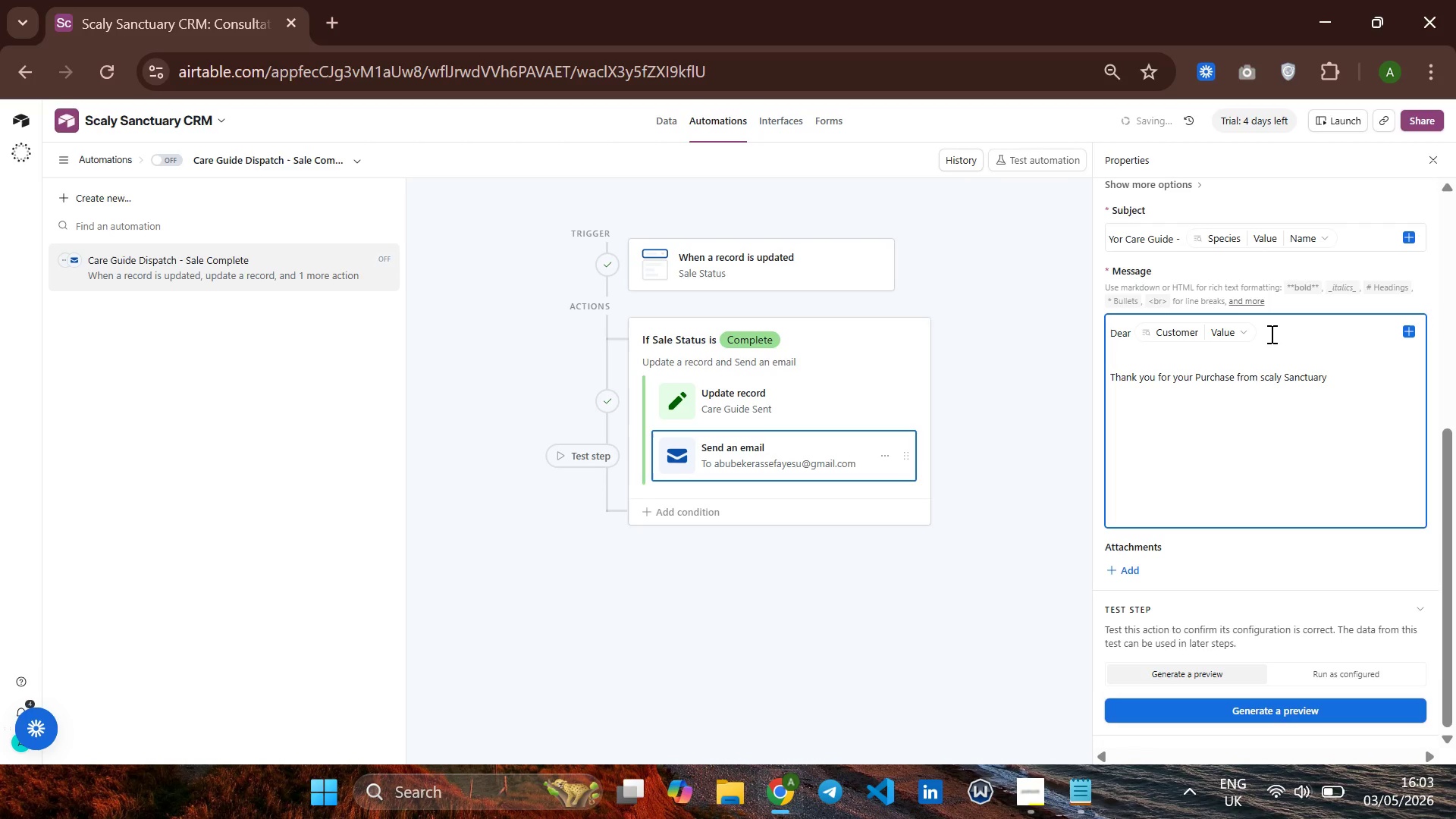 
hold_key(key=ArrowLeft, duration=0.86)
 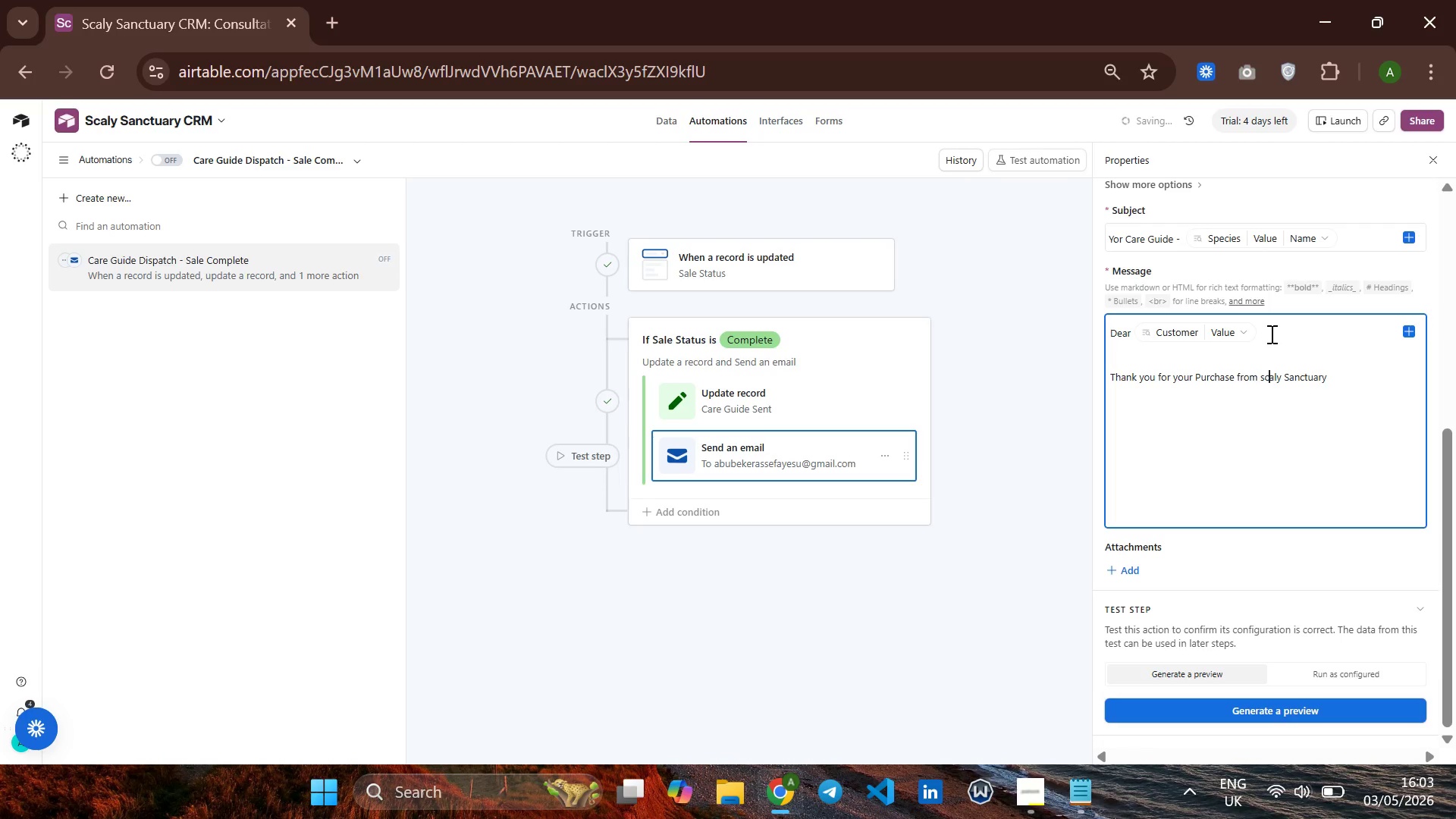 
key(ArrowLeft)
 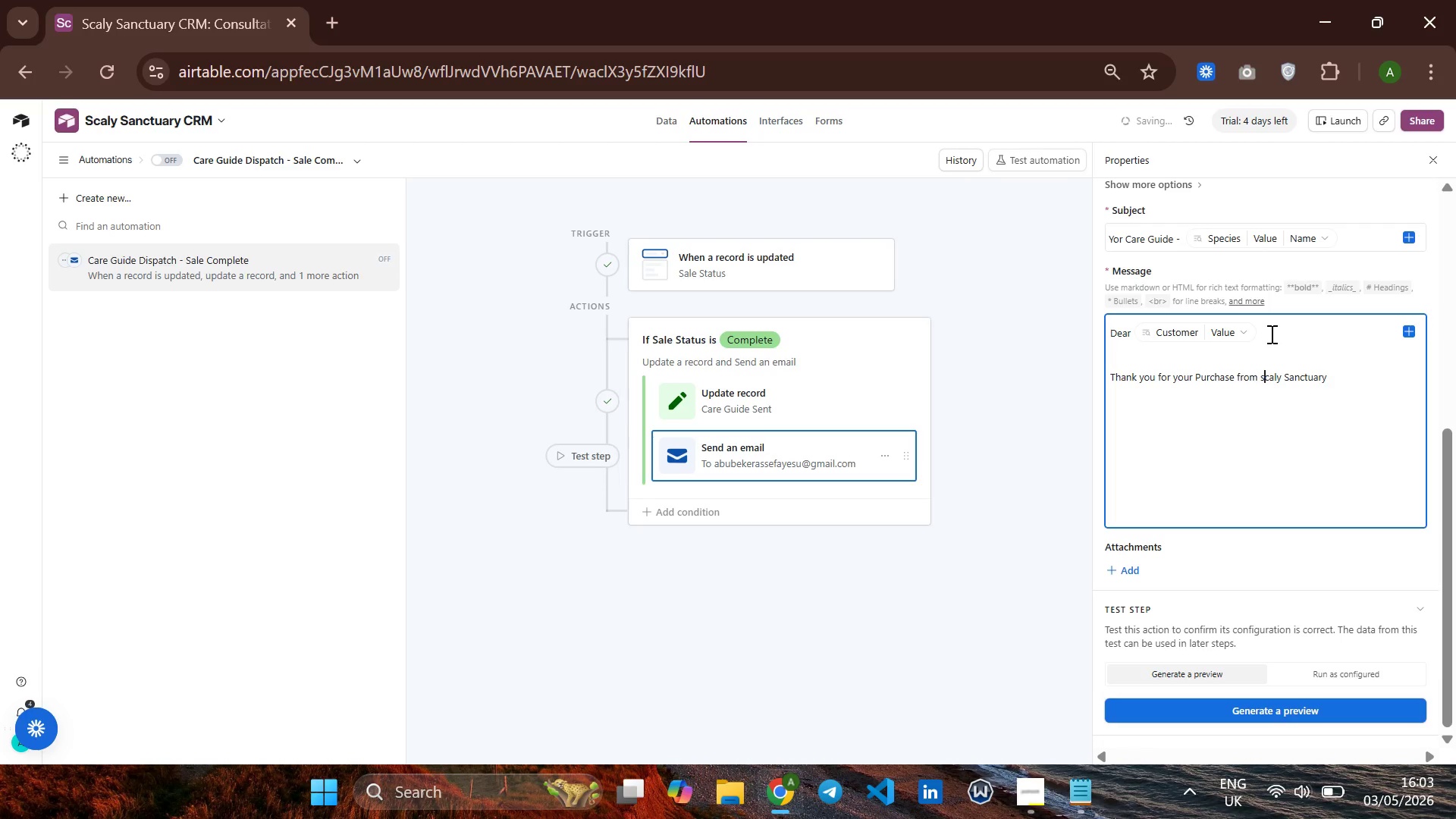 
key(Backspace)
 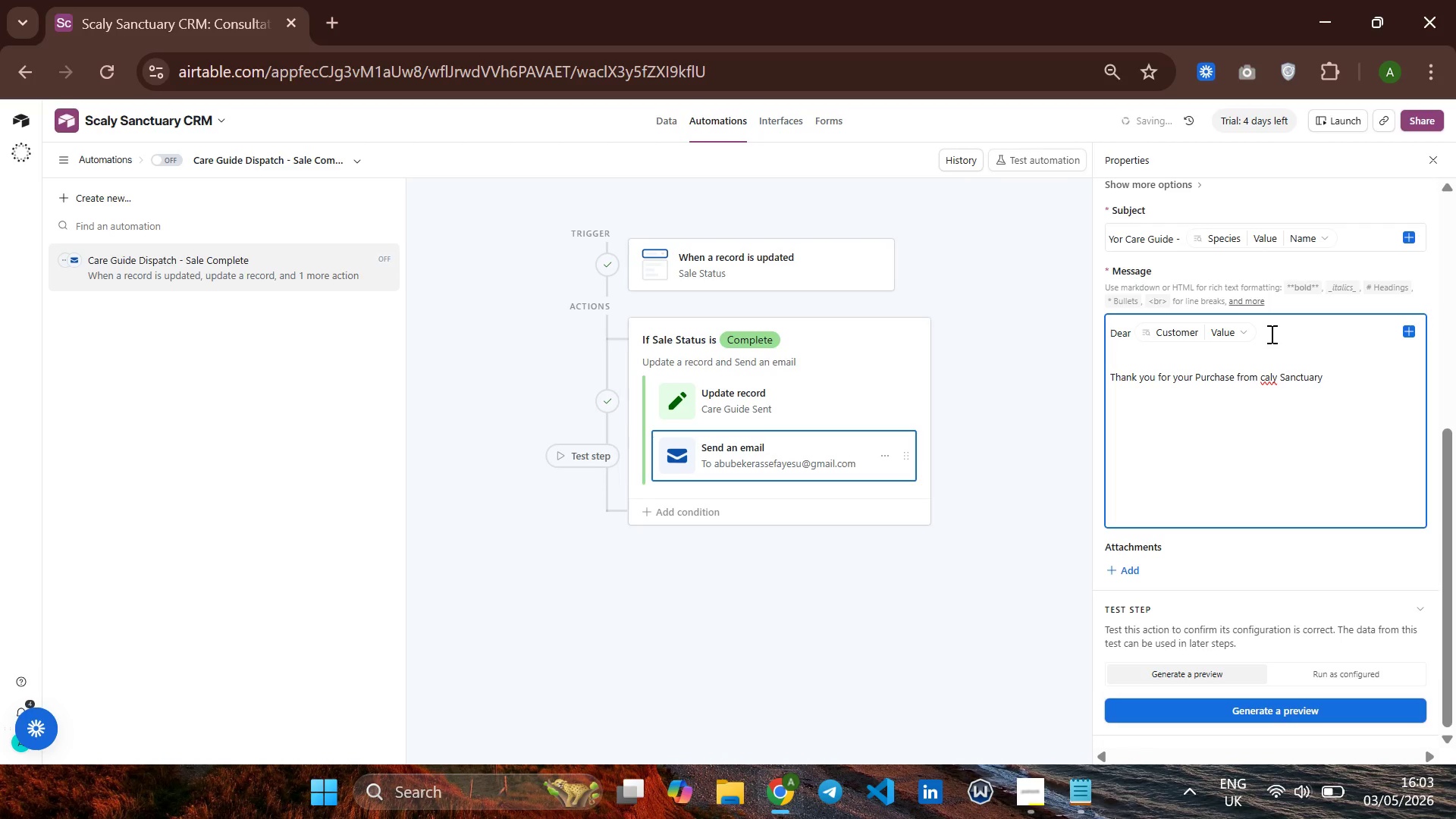 
key(CapsLock)
 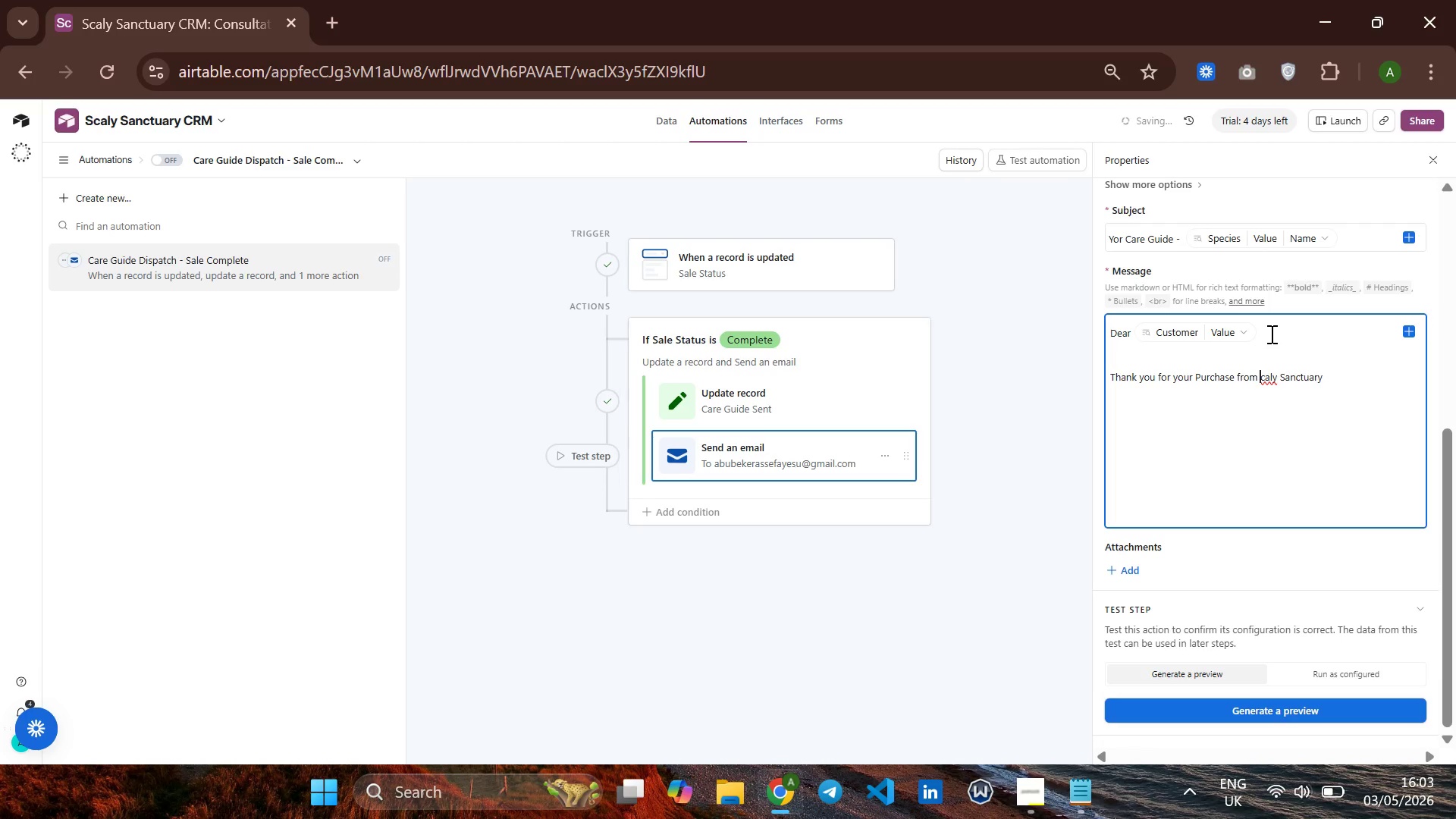 
key(S)
 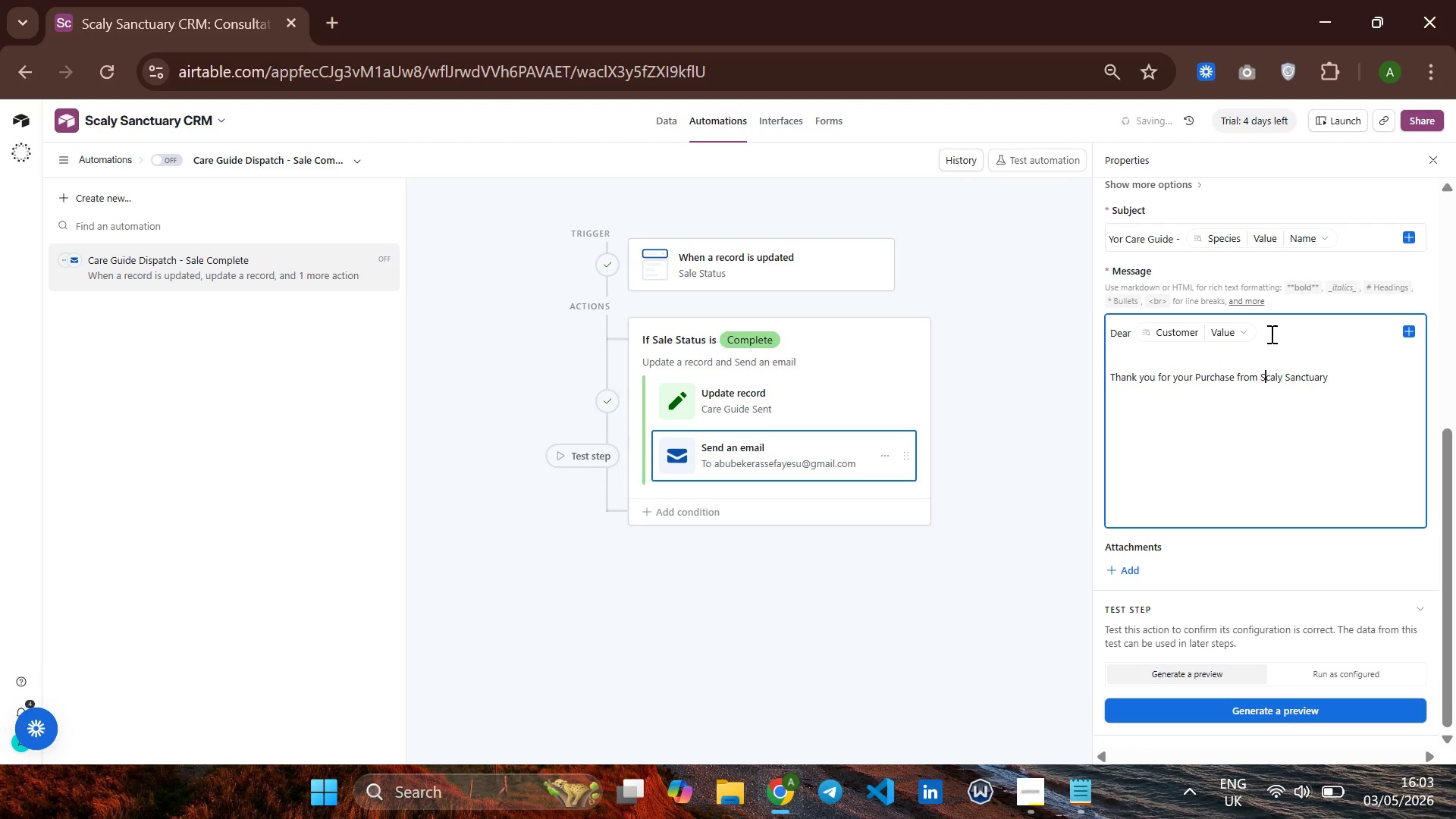 
key(CapsLock)
 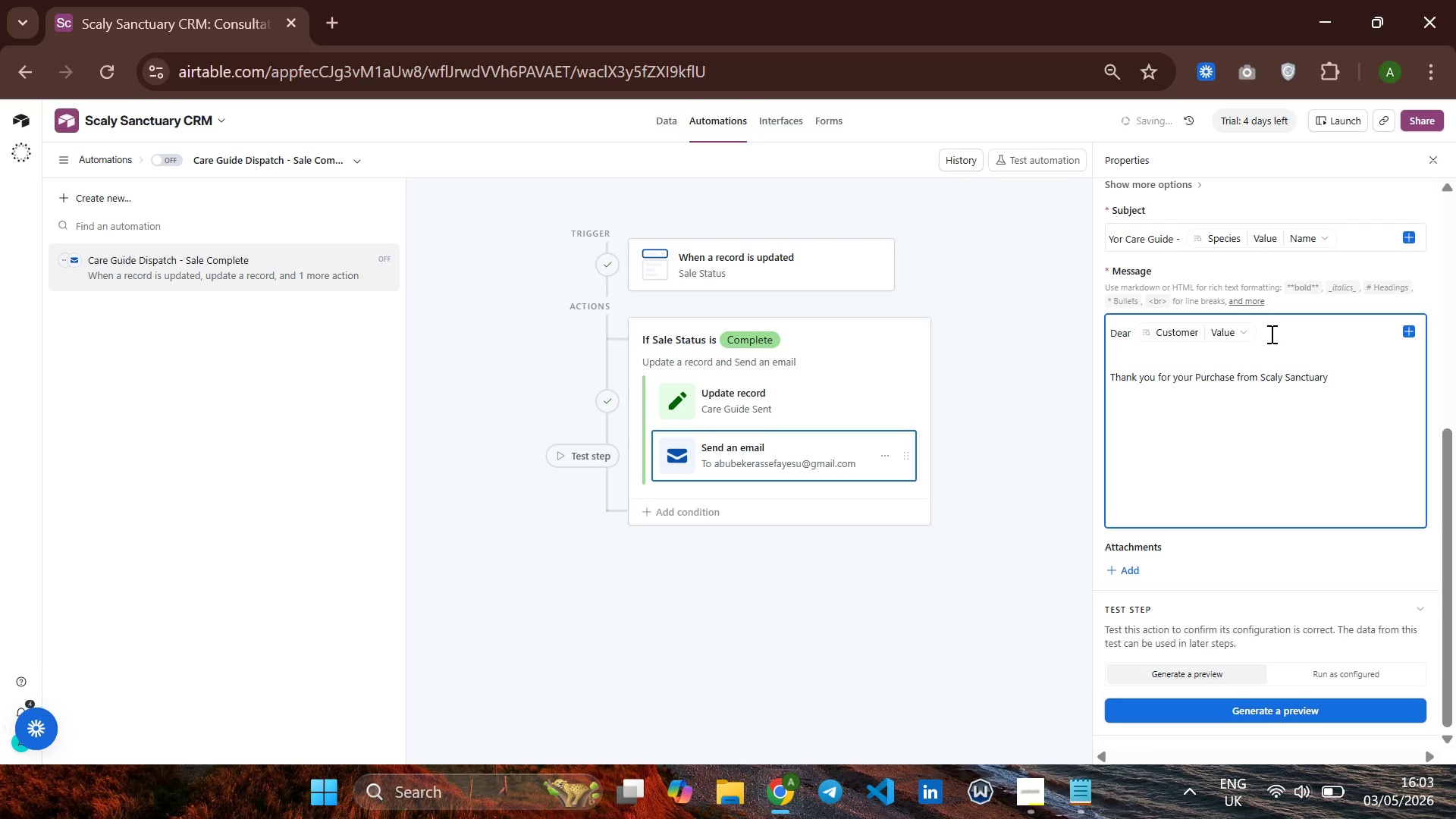 
hold_key(key=ArrowRight, duration=1.11)
 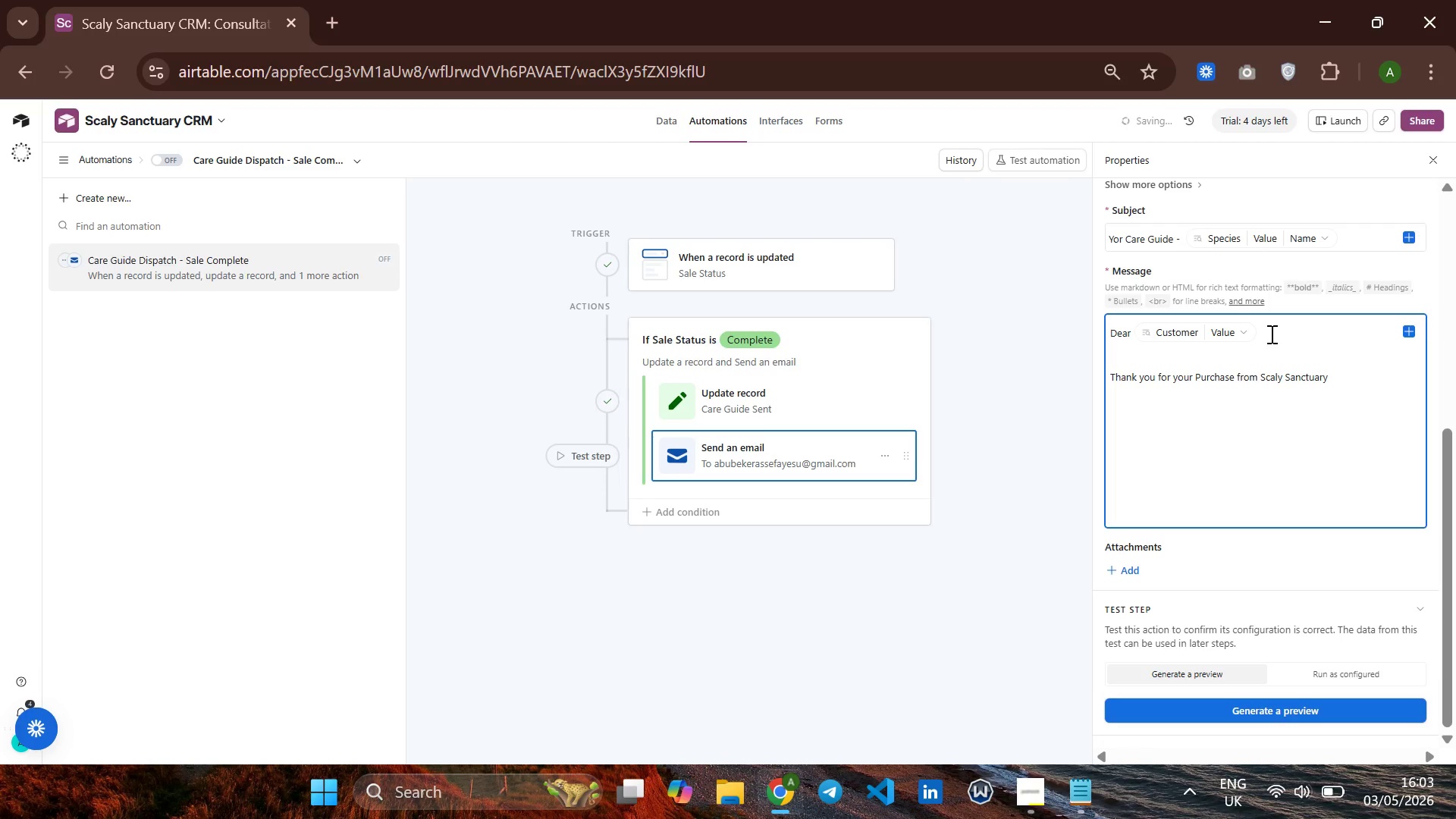 
key(Shift+1)
 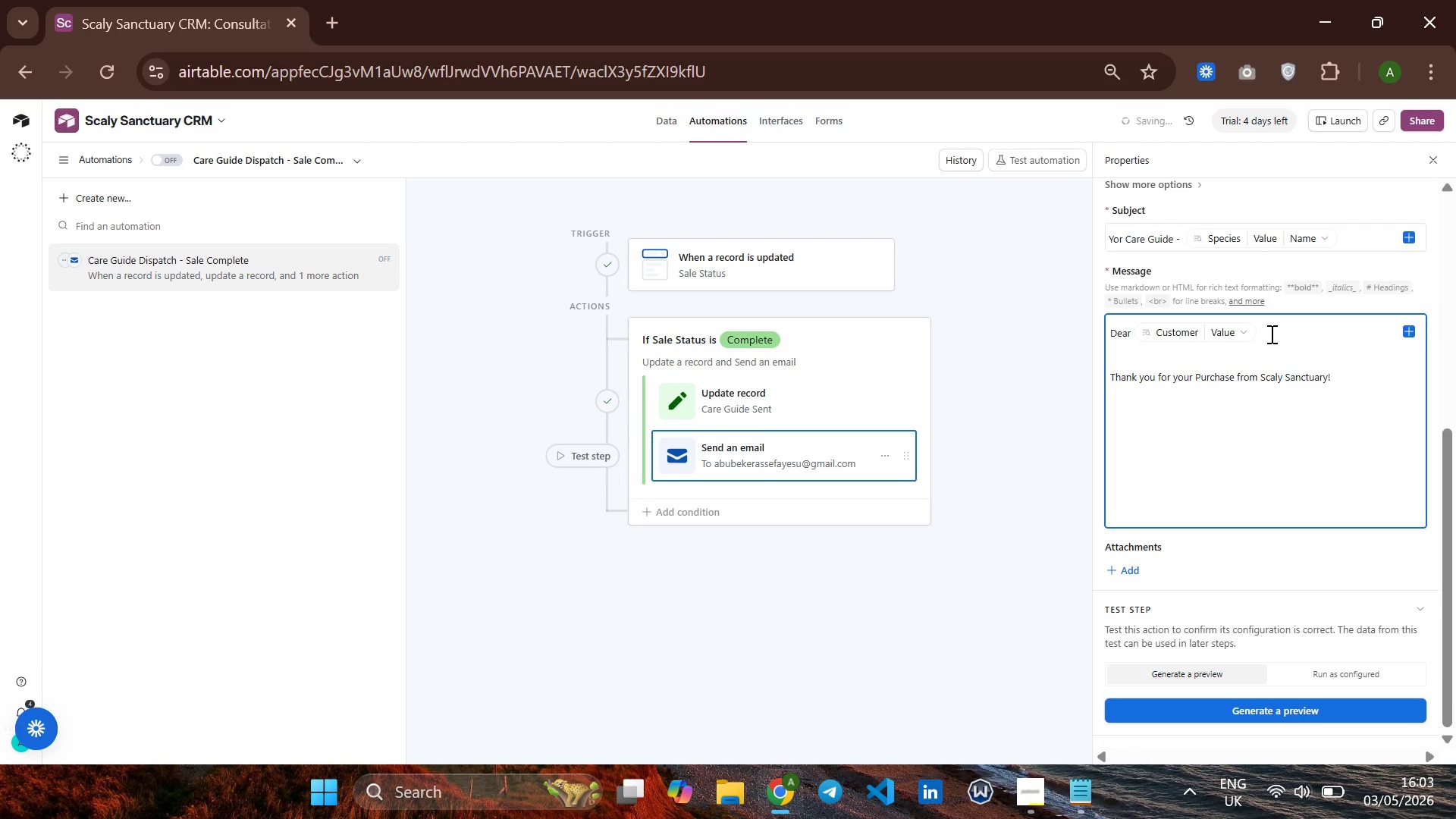 
key(Enter)
 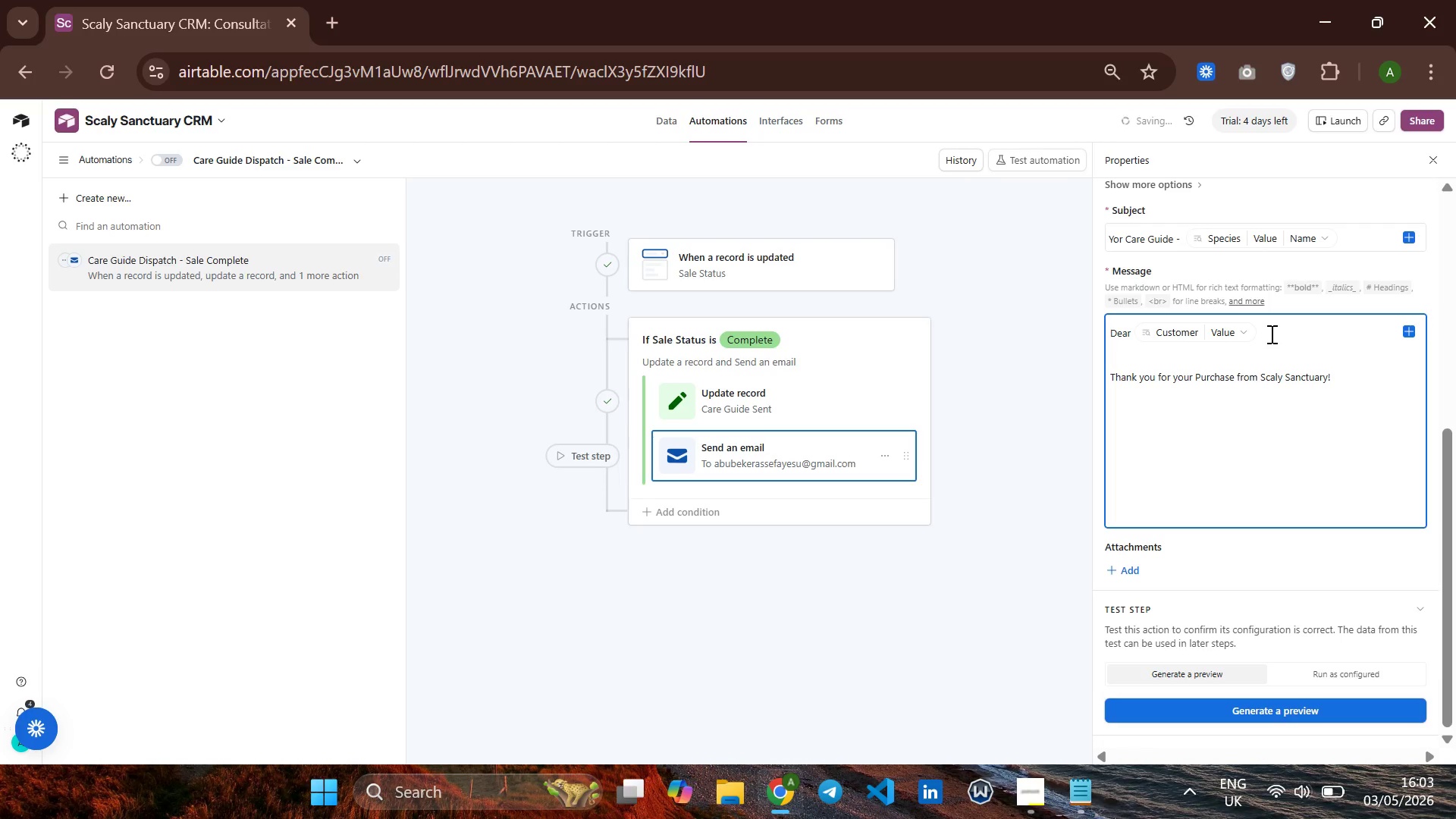 
key(Enter)
 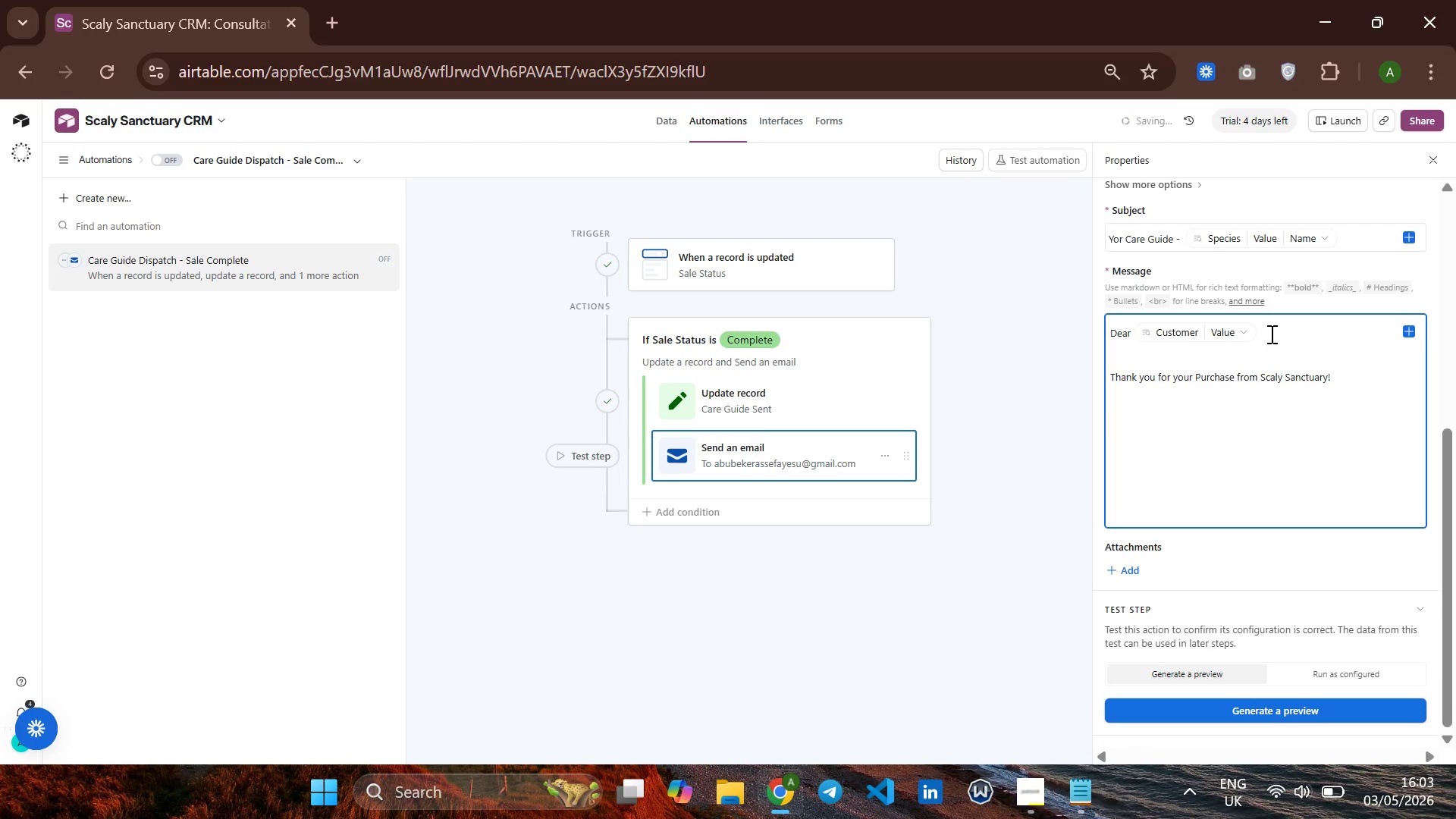 
type(Your new n)
key(Backspace)
type(animal :)
 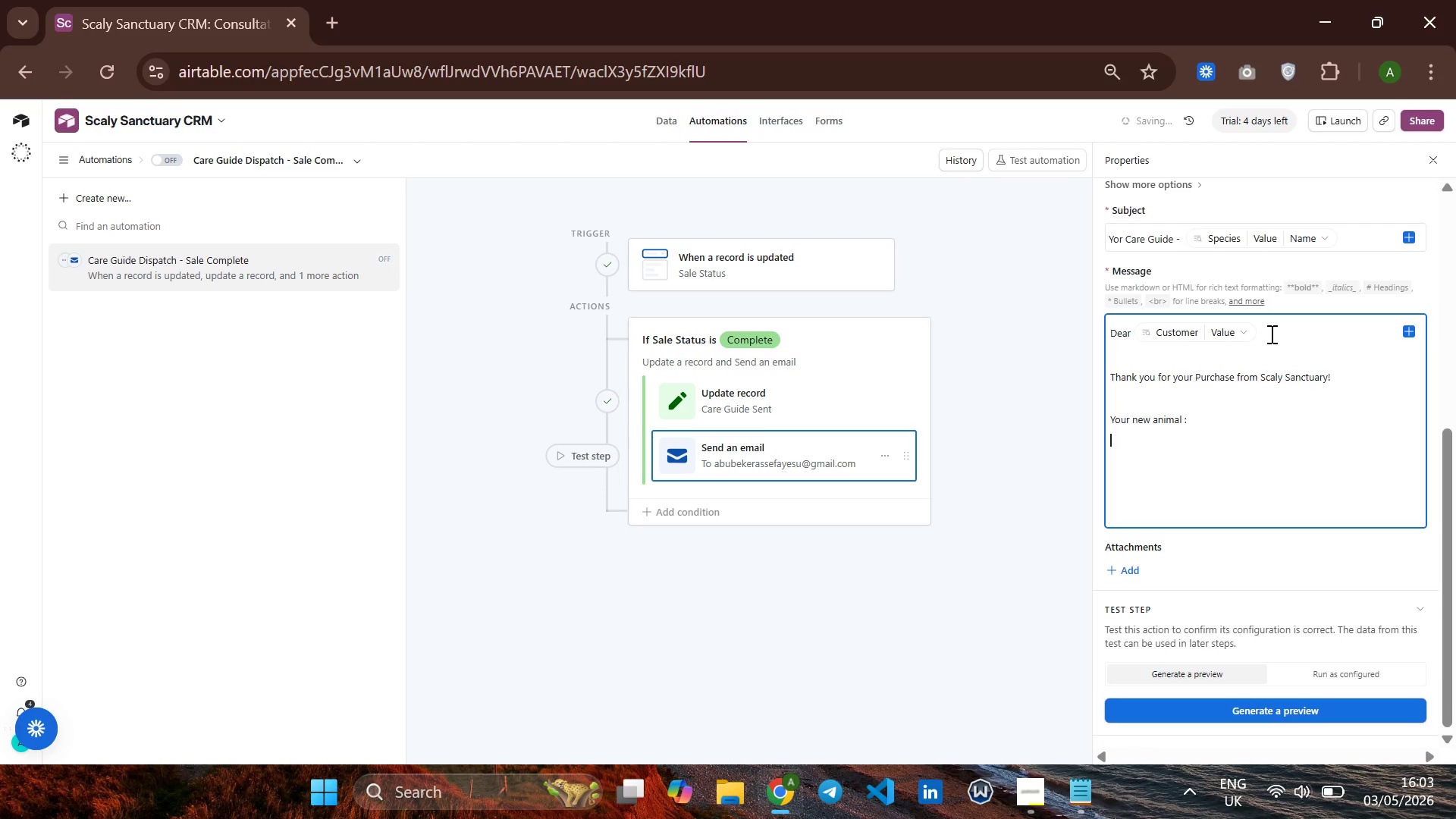 
 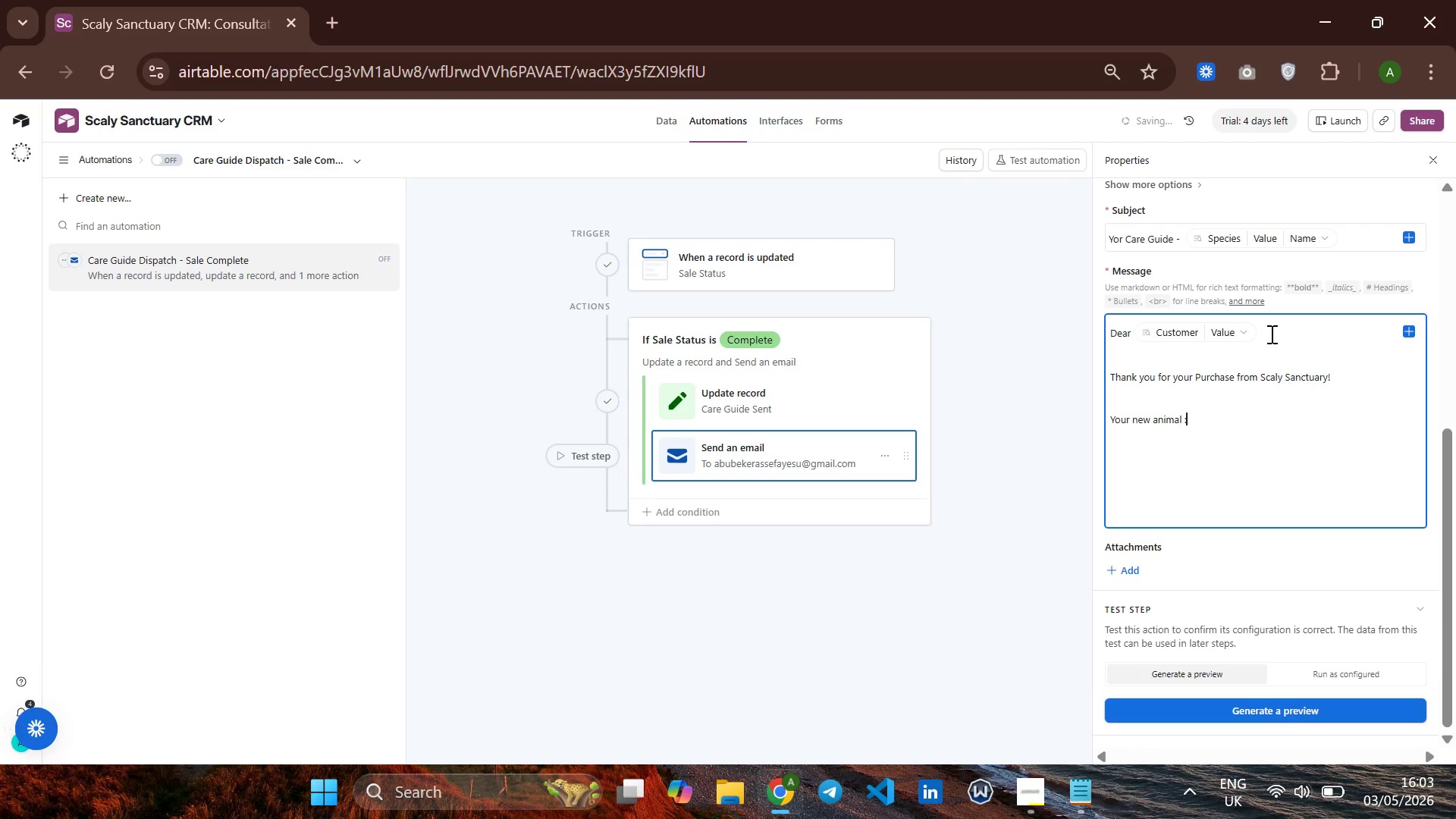 
key(Enter)
 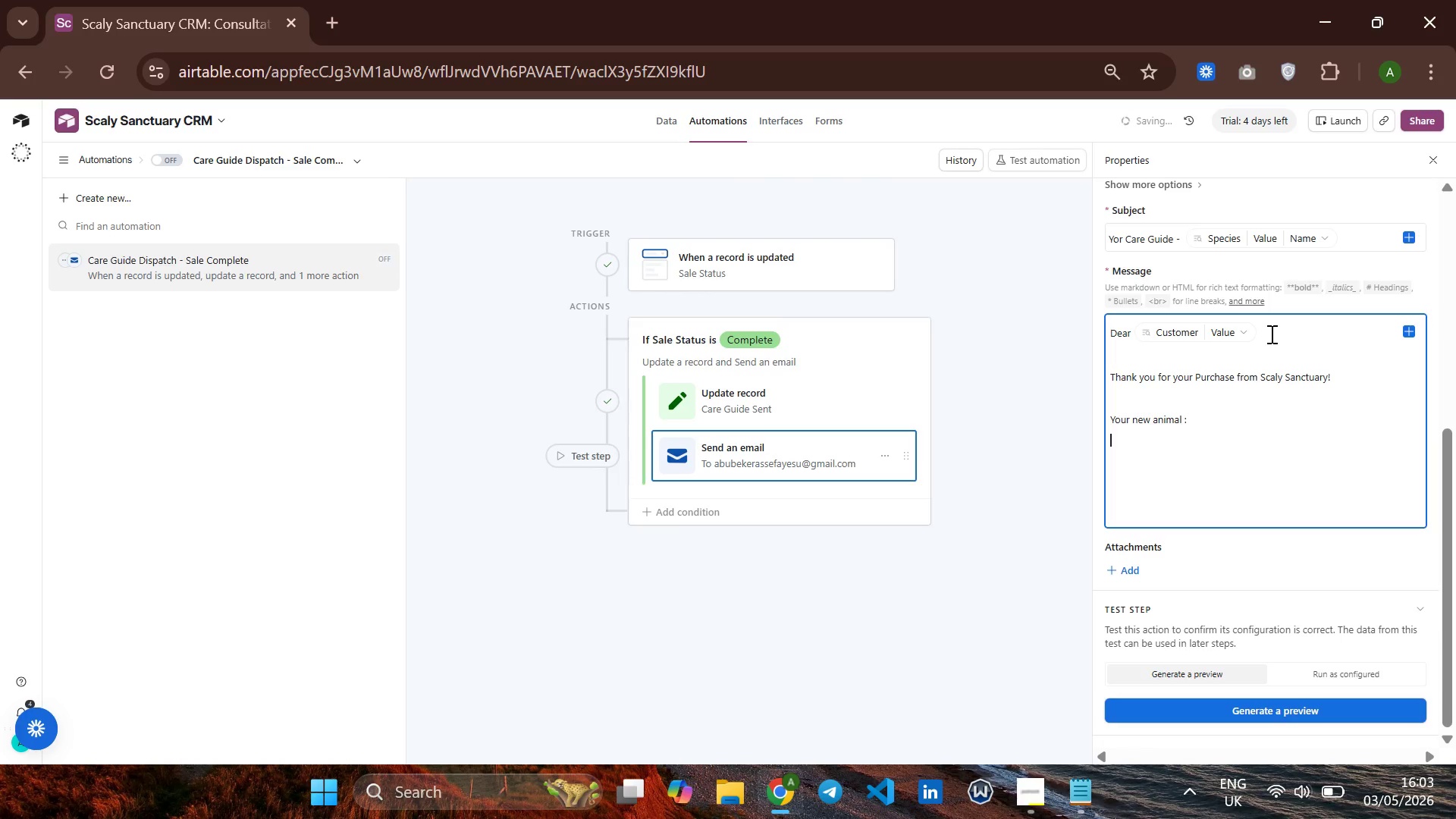 
type(sale date :)
 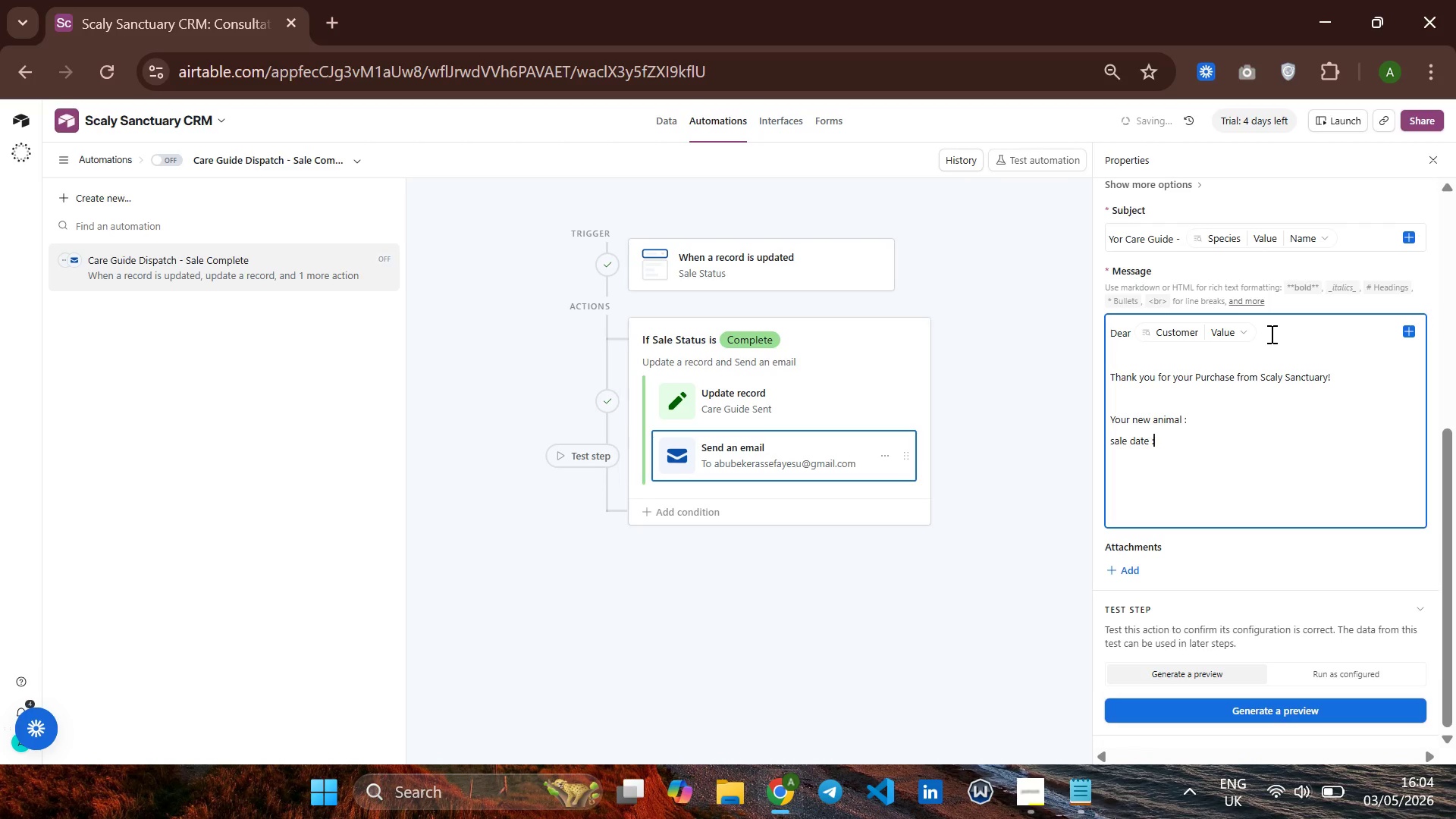 
key(Enter)
 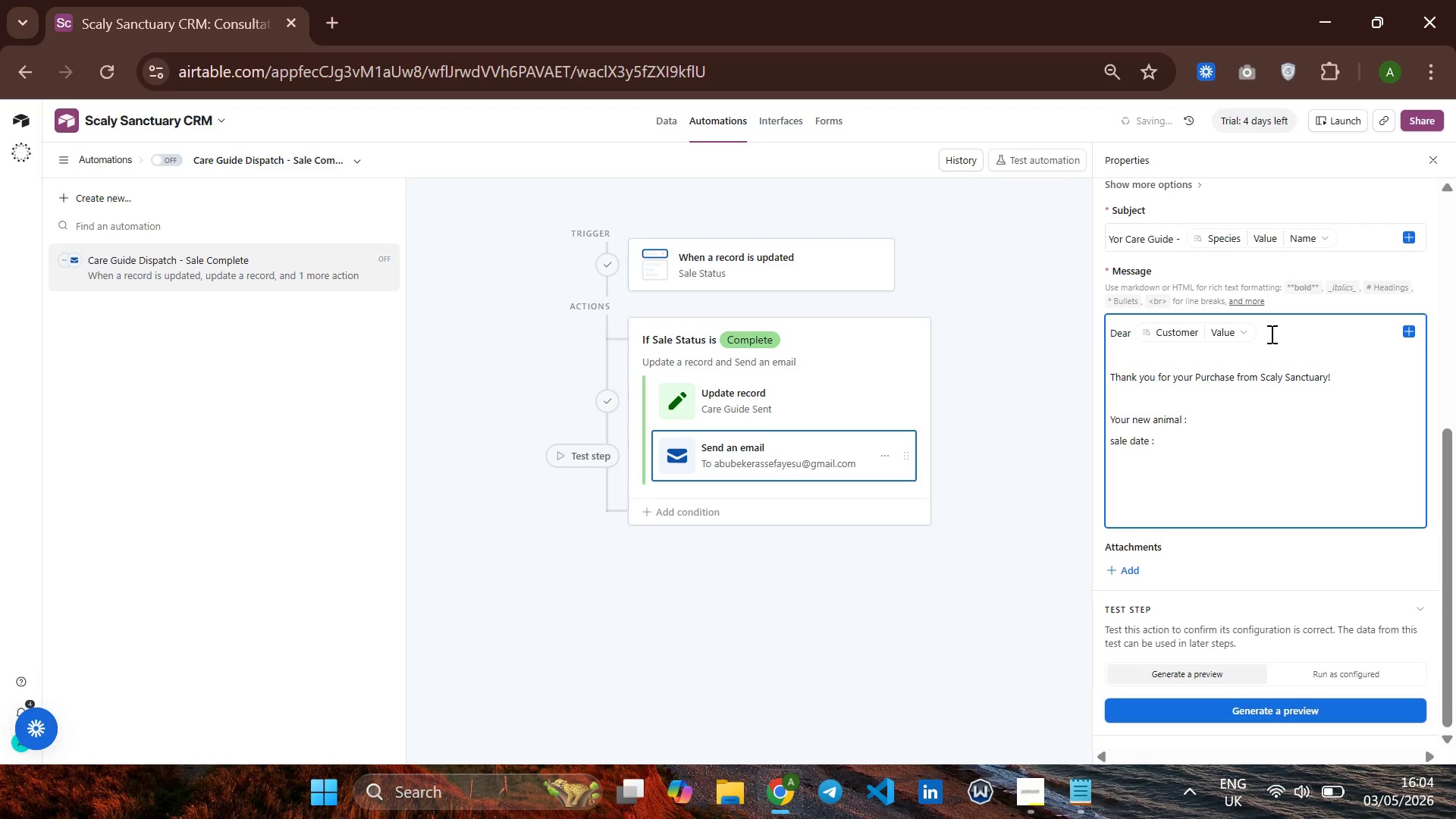 
key(Backspace)
 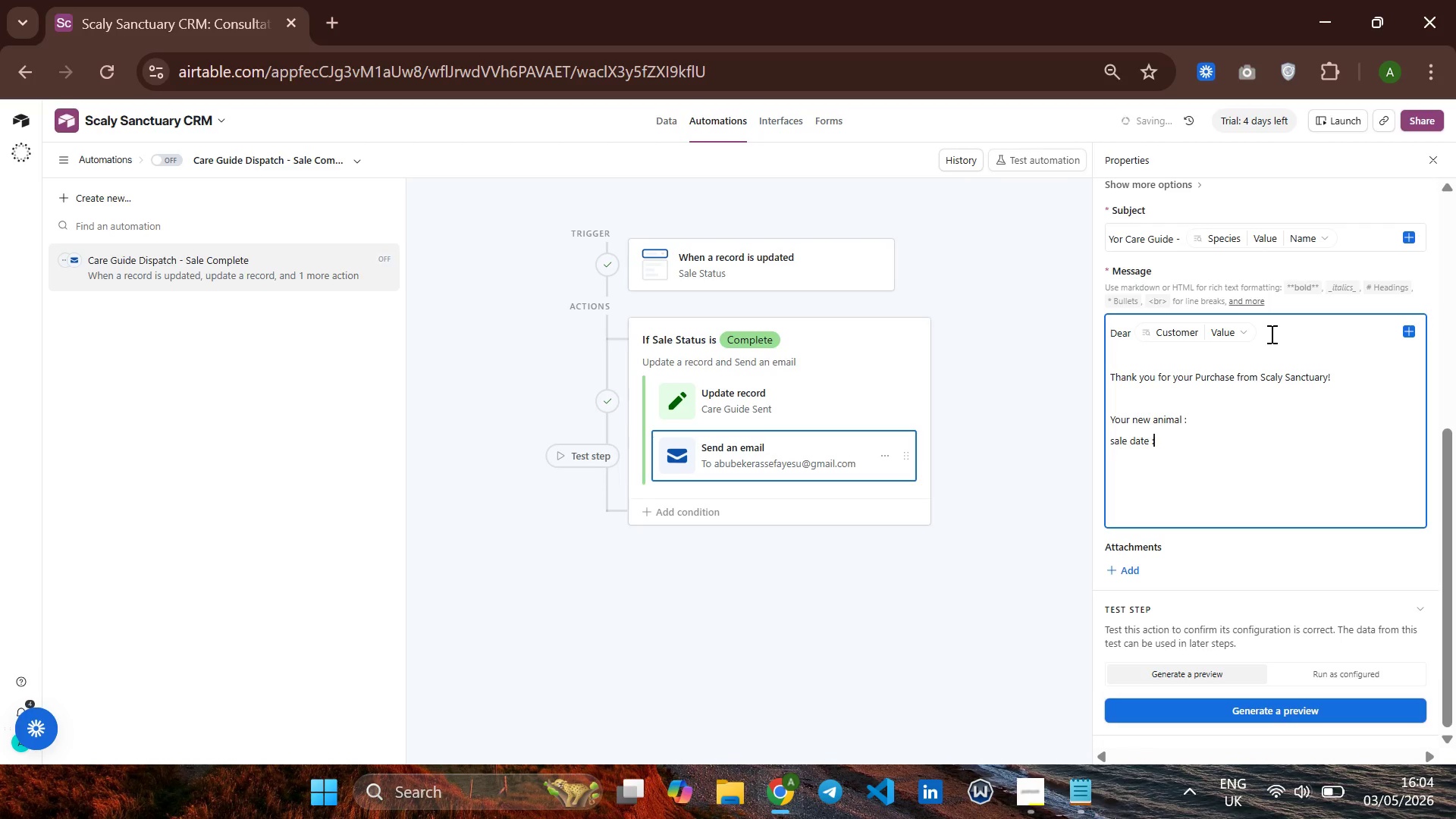 
key(Space)
 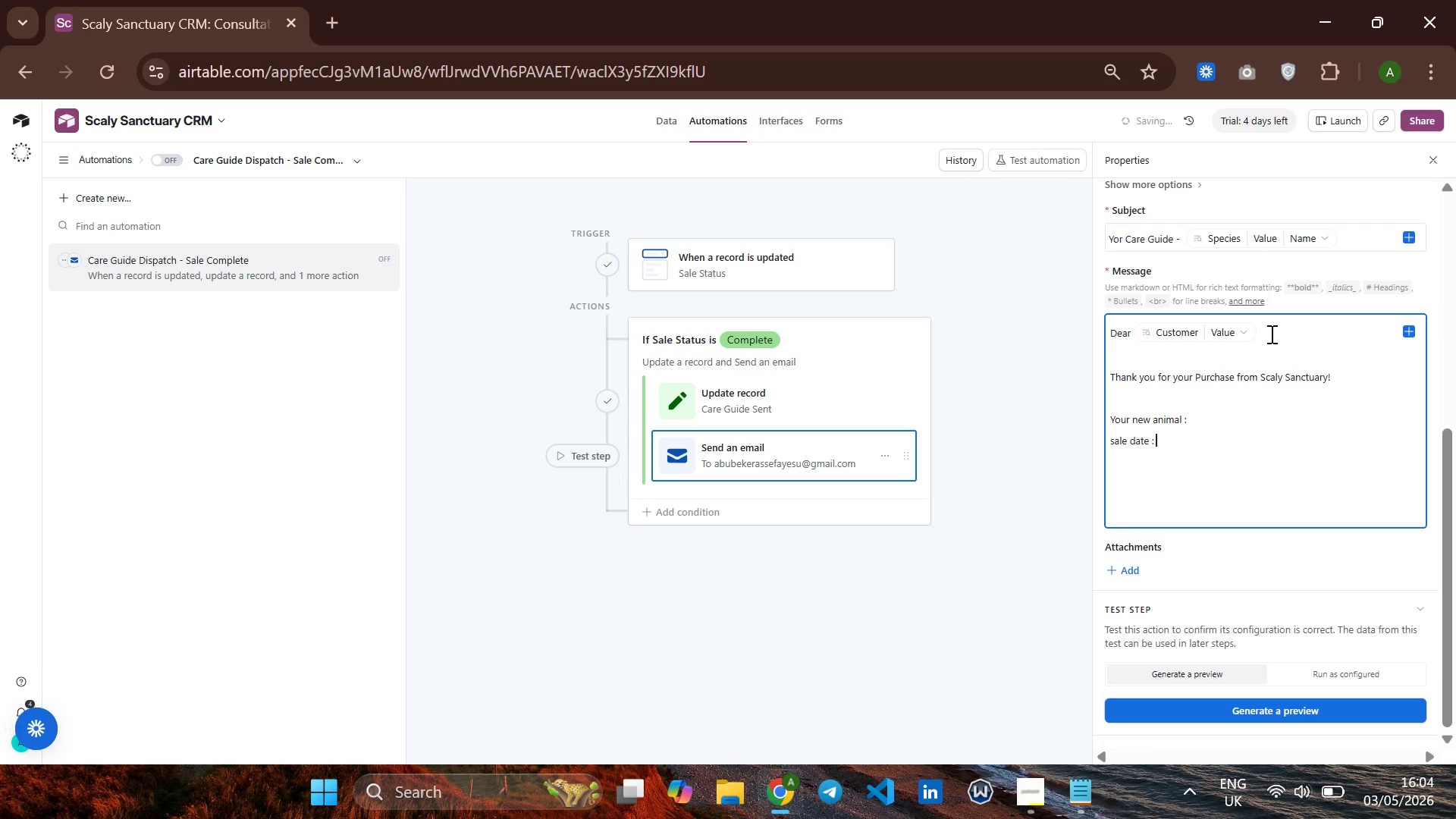 
key(Shift+Semicolon)
 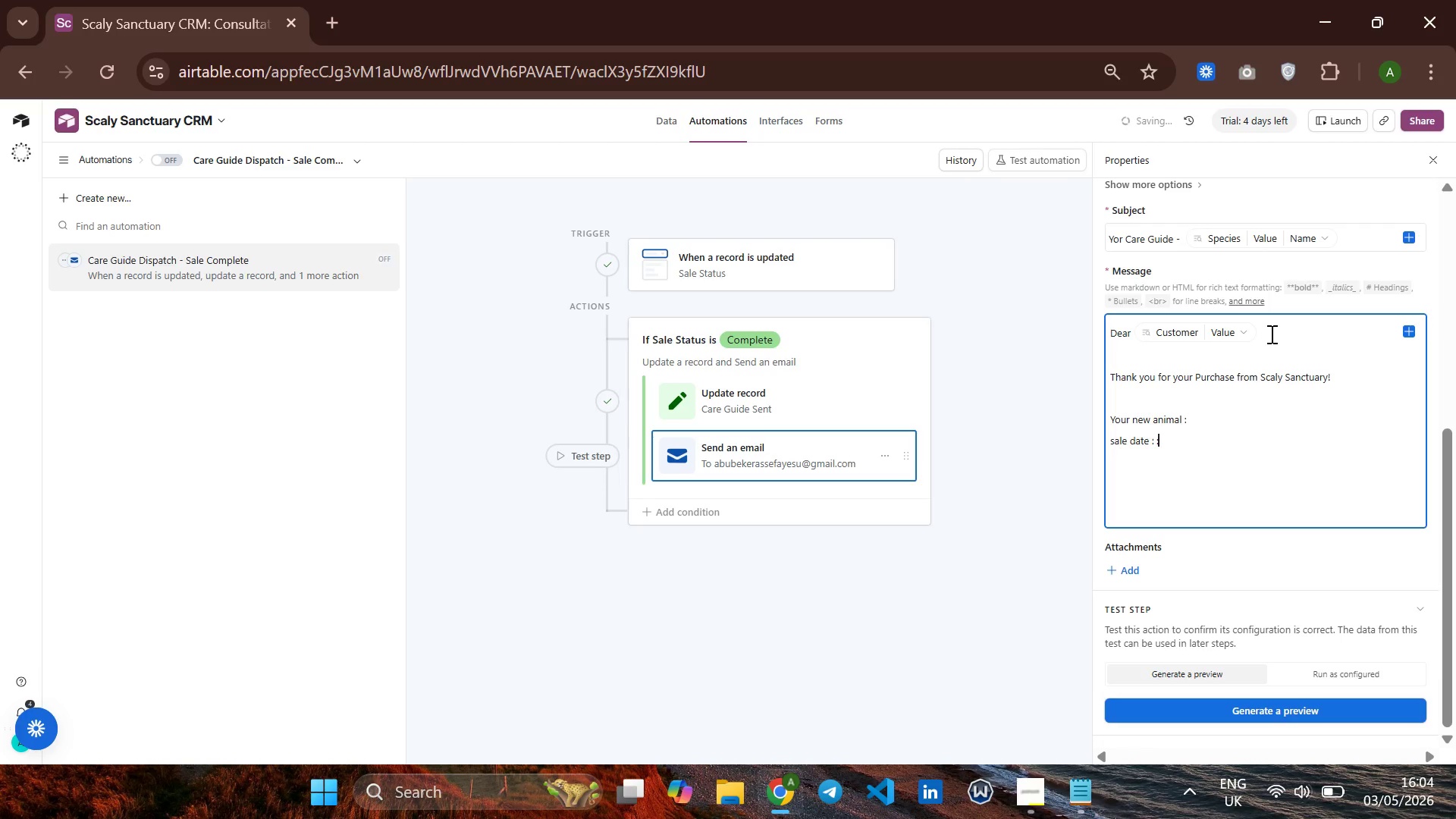 
key(Backspace)
 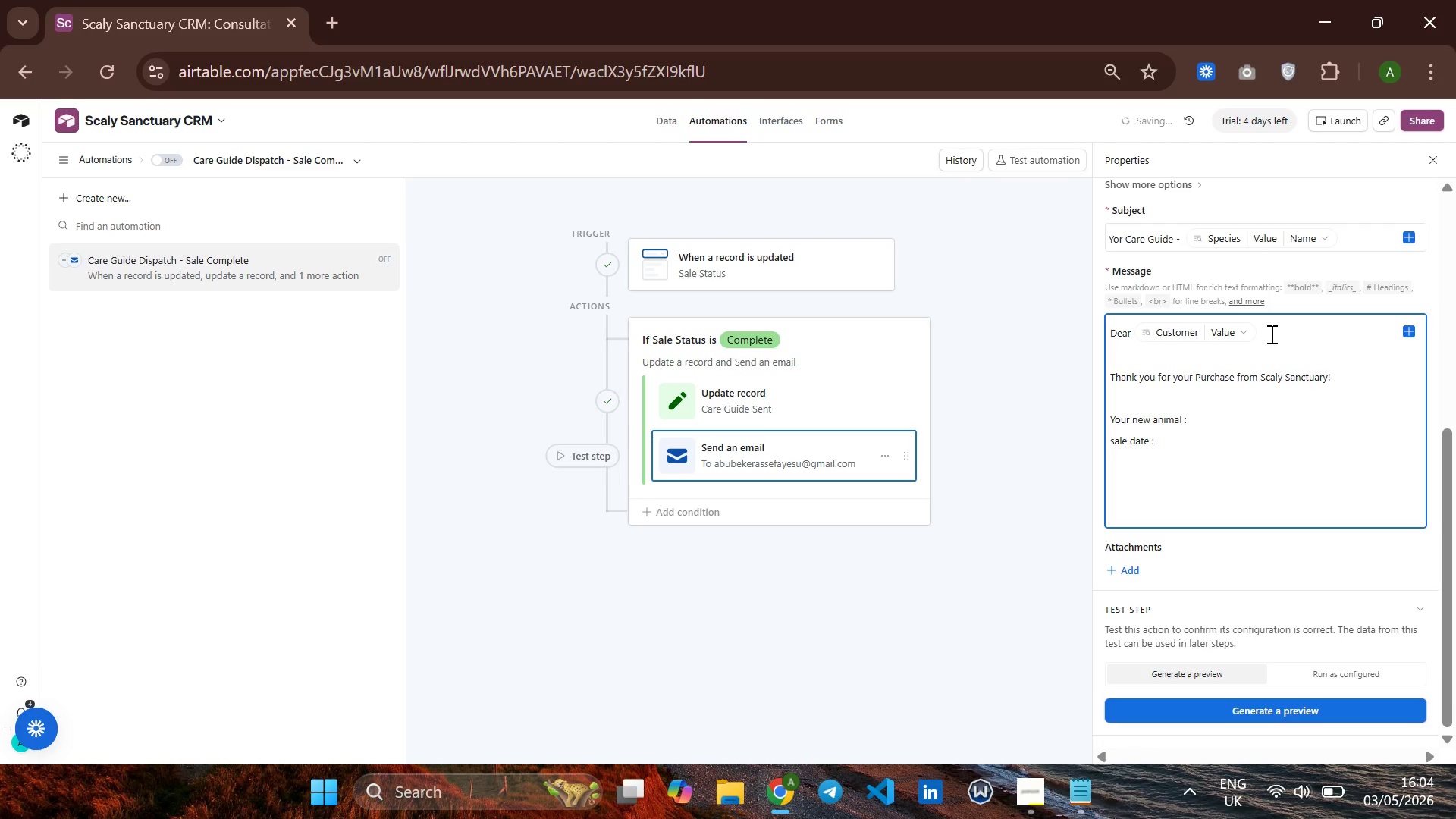 
key(Enter)
 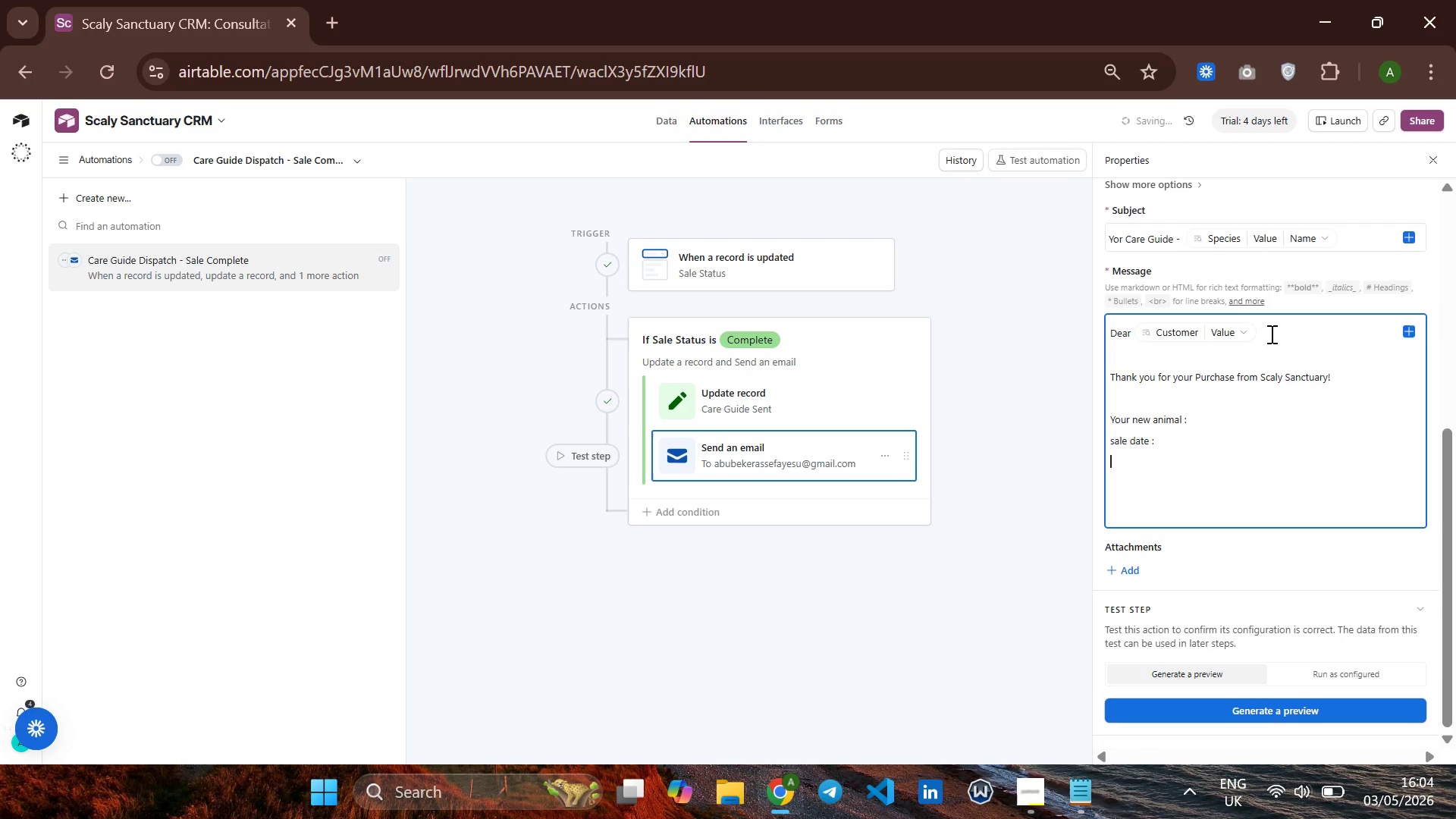 
type(Sale Amount :)
 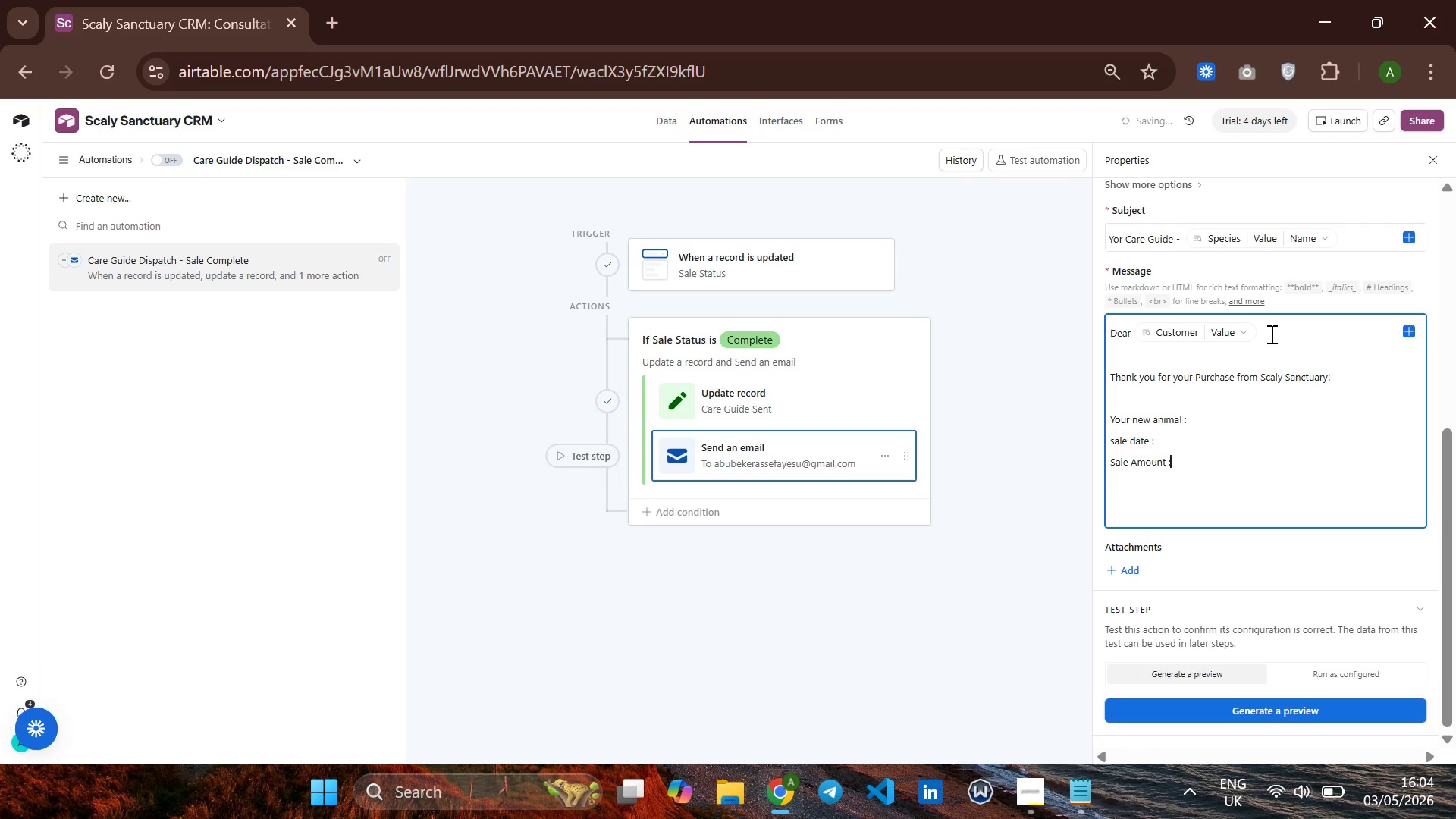 
key(Enter)
 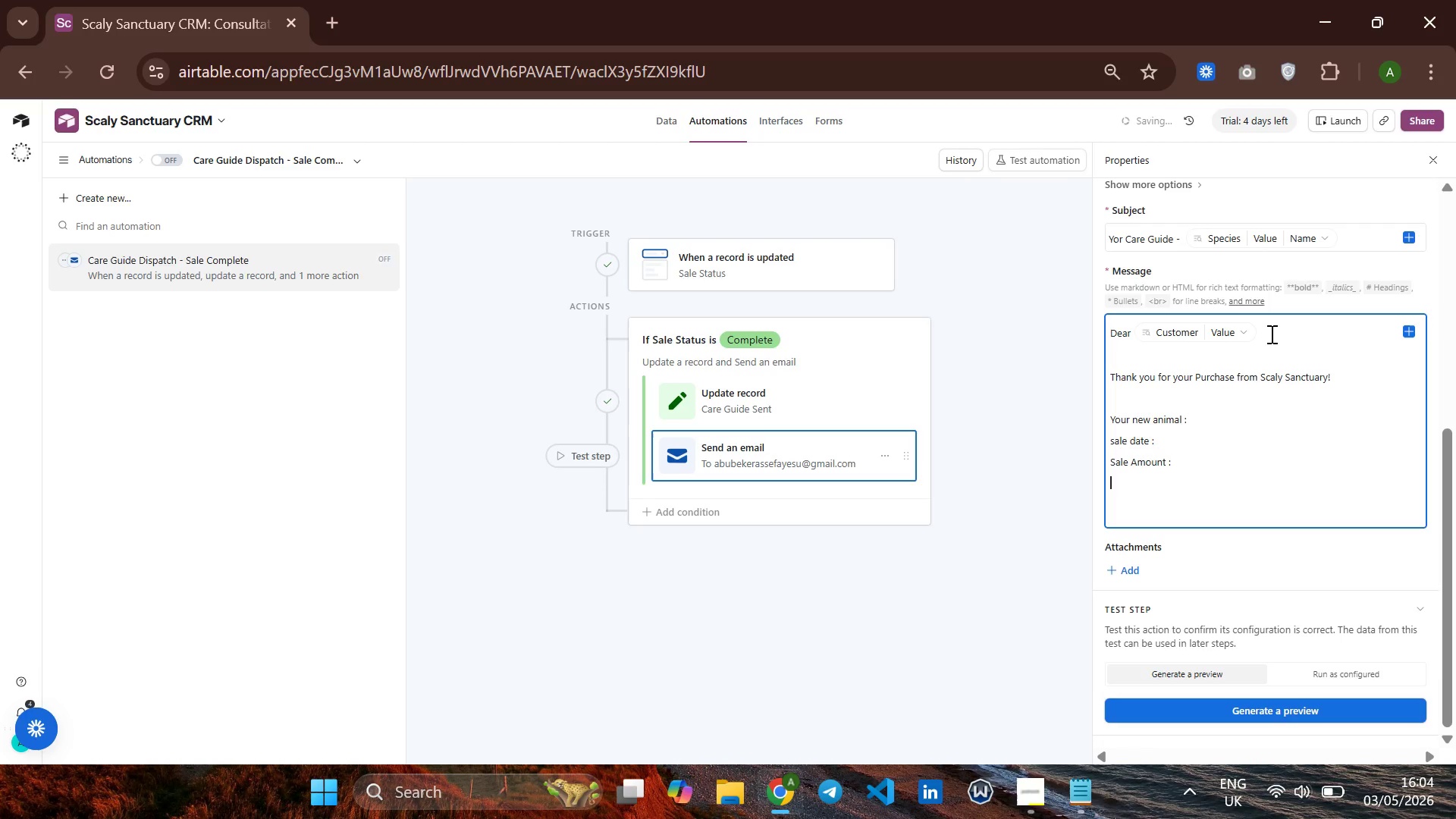 
key(Enter)
 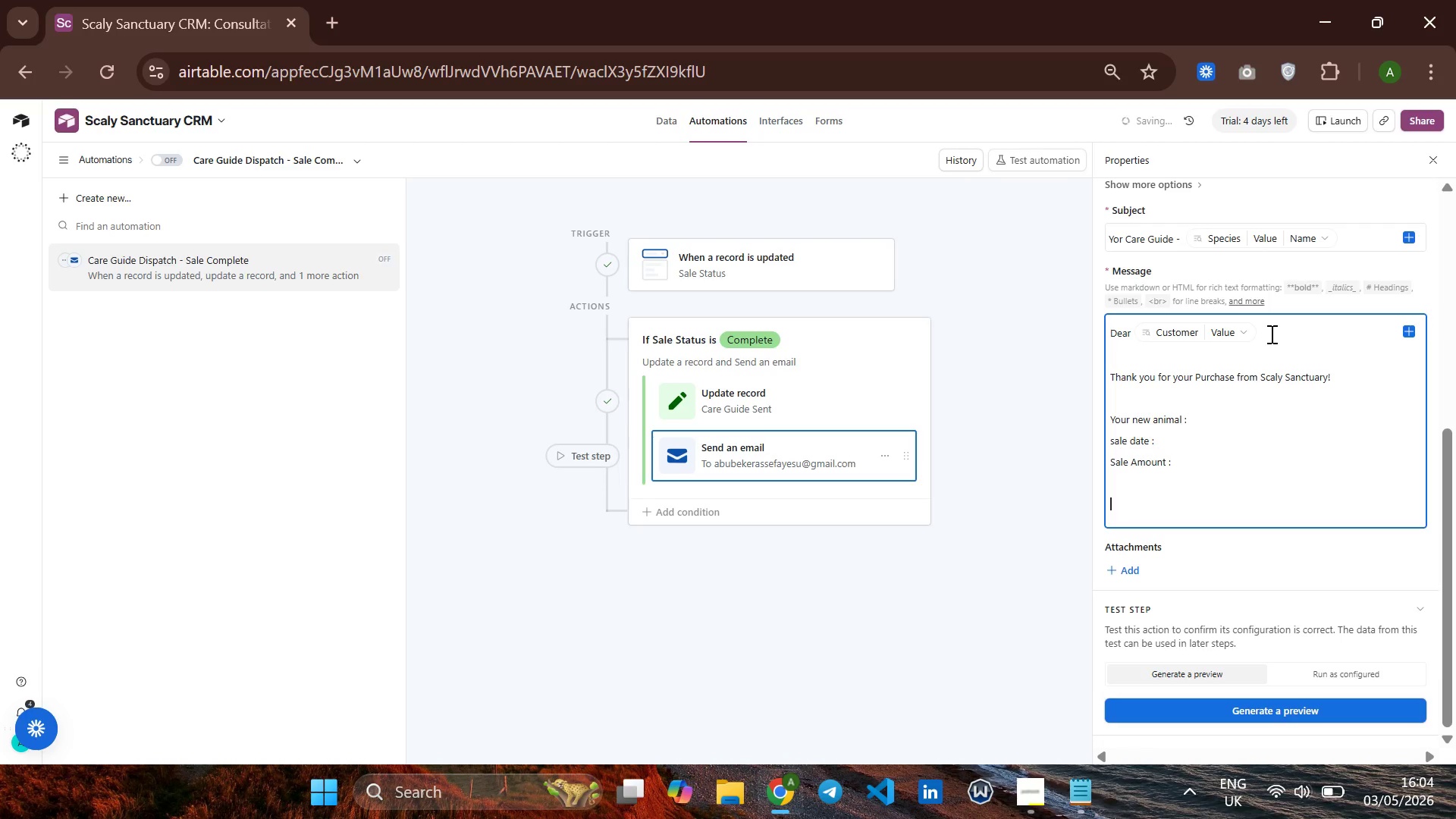 
type(a species-specifu)
key(Backspace)
type(ic care duide pdf)
 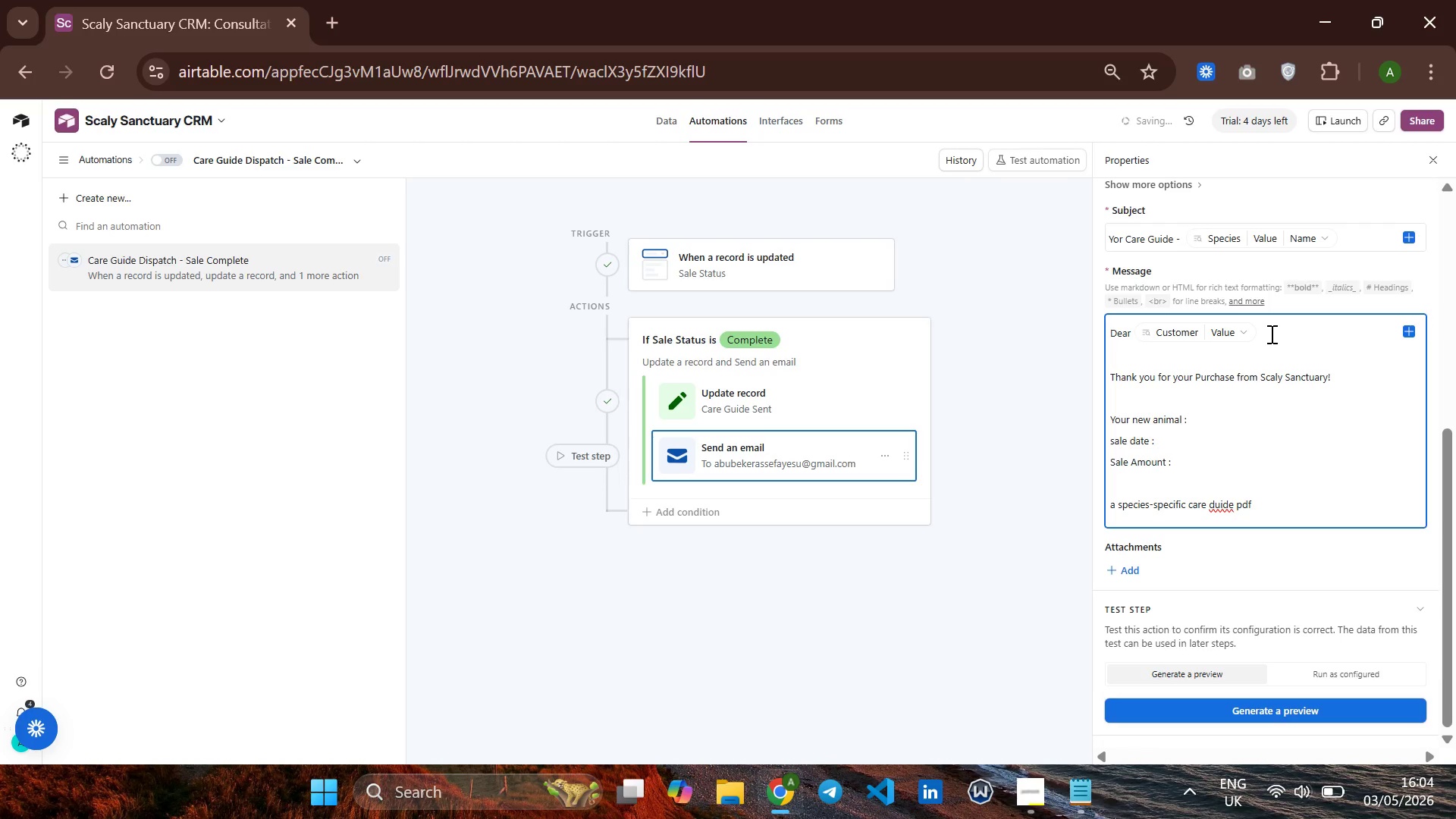 
key(ArrowLeft)
 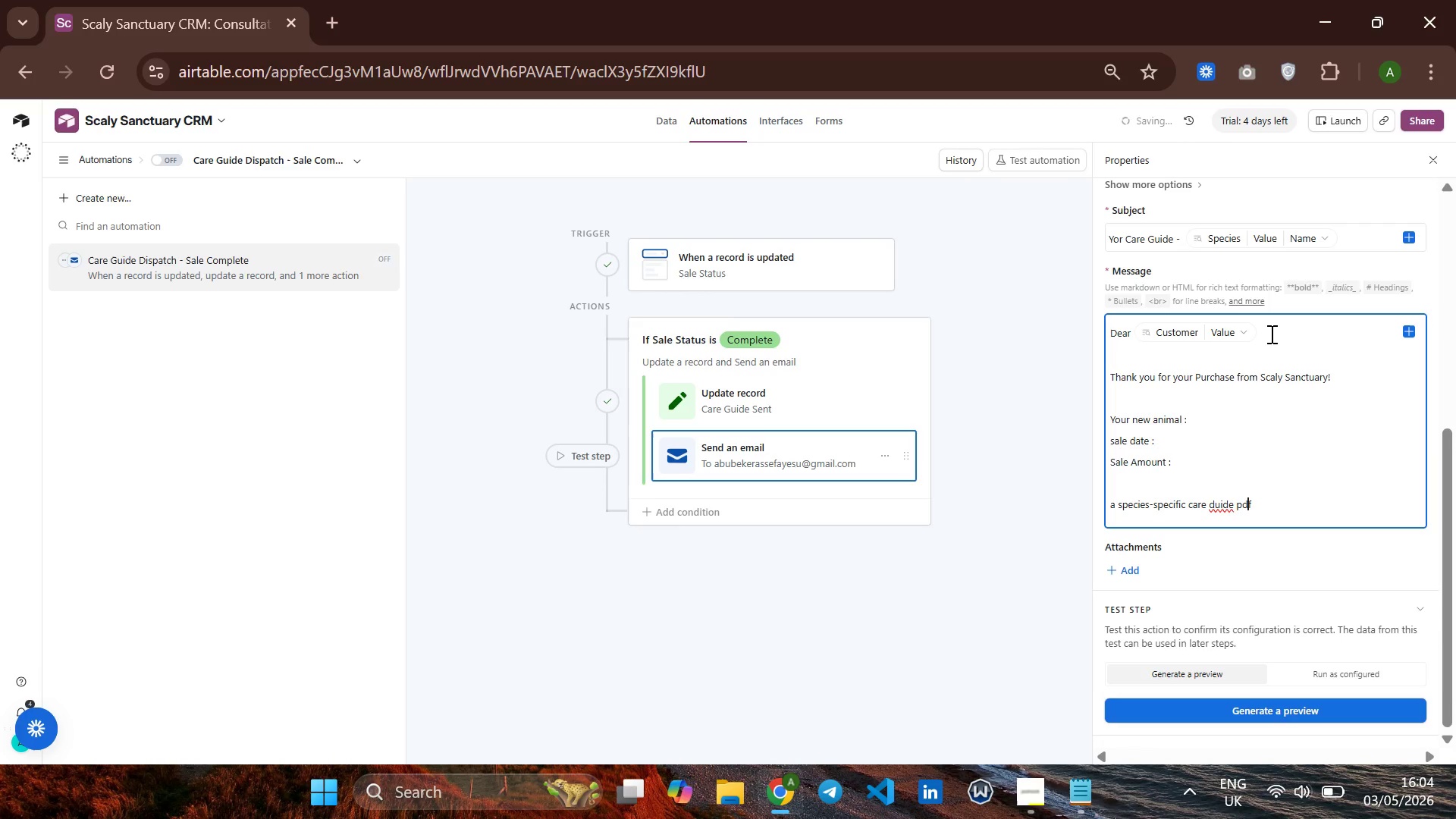 
key(ArrowLeft)
 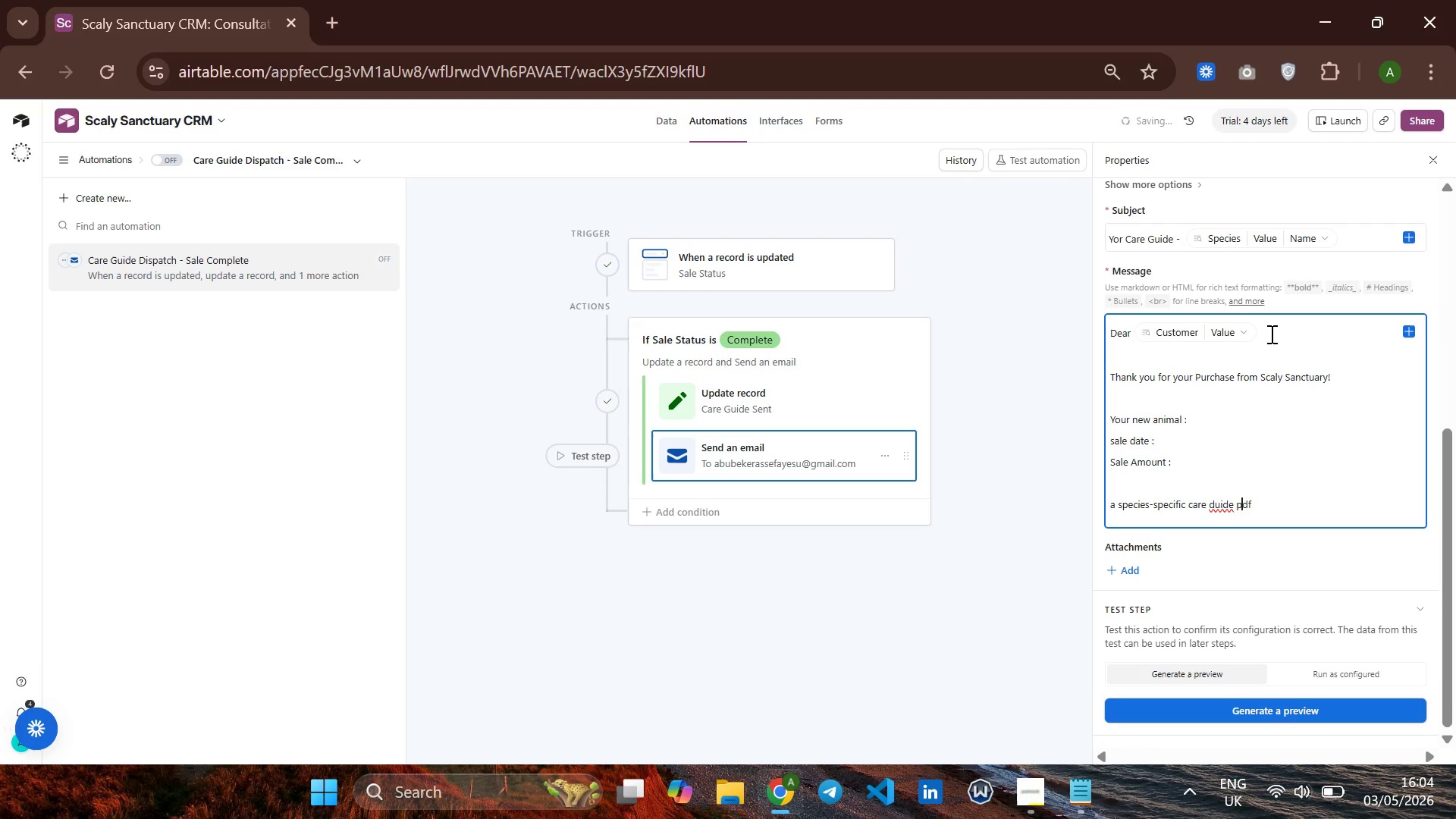 
key(ArrowLeft)
 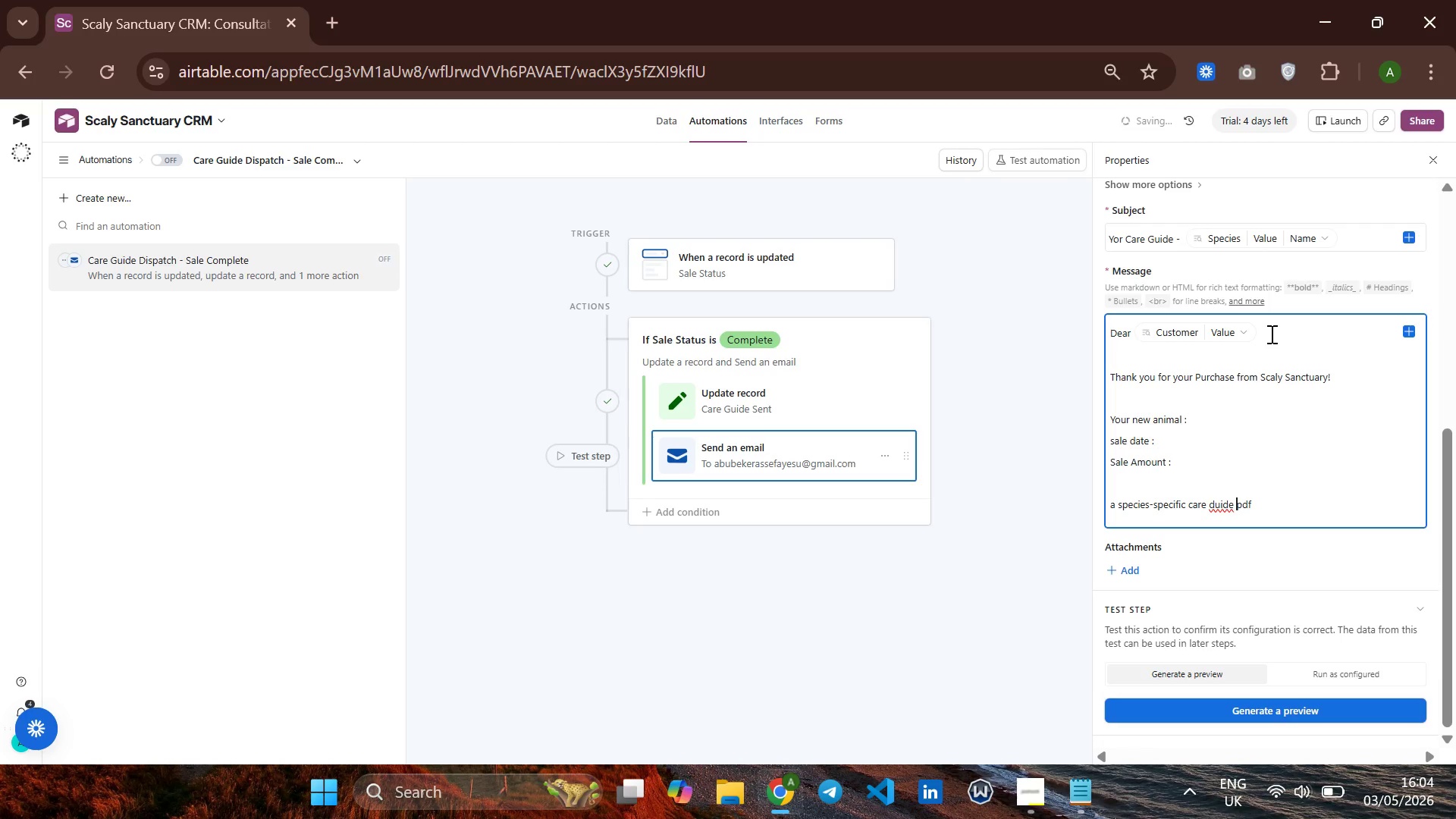 
key(ArrowLeft)
 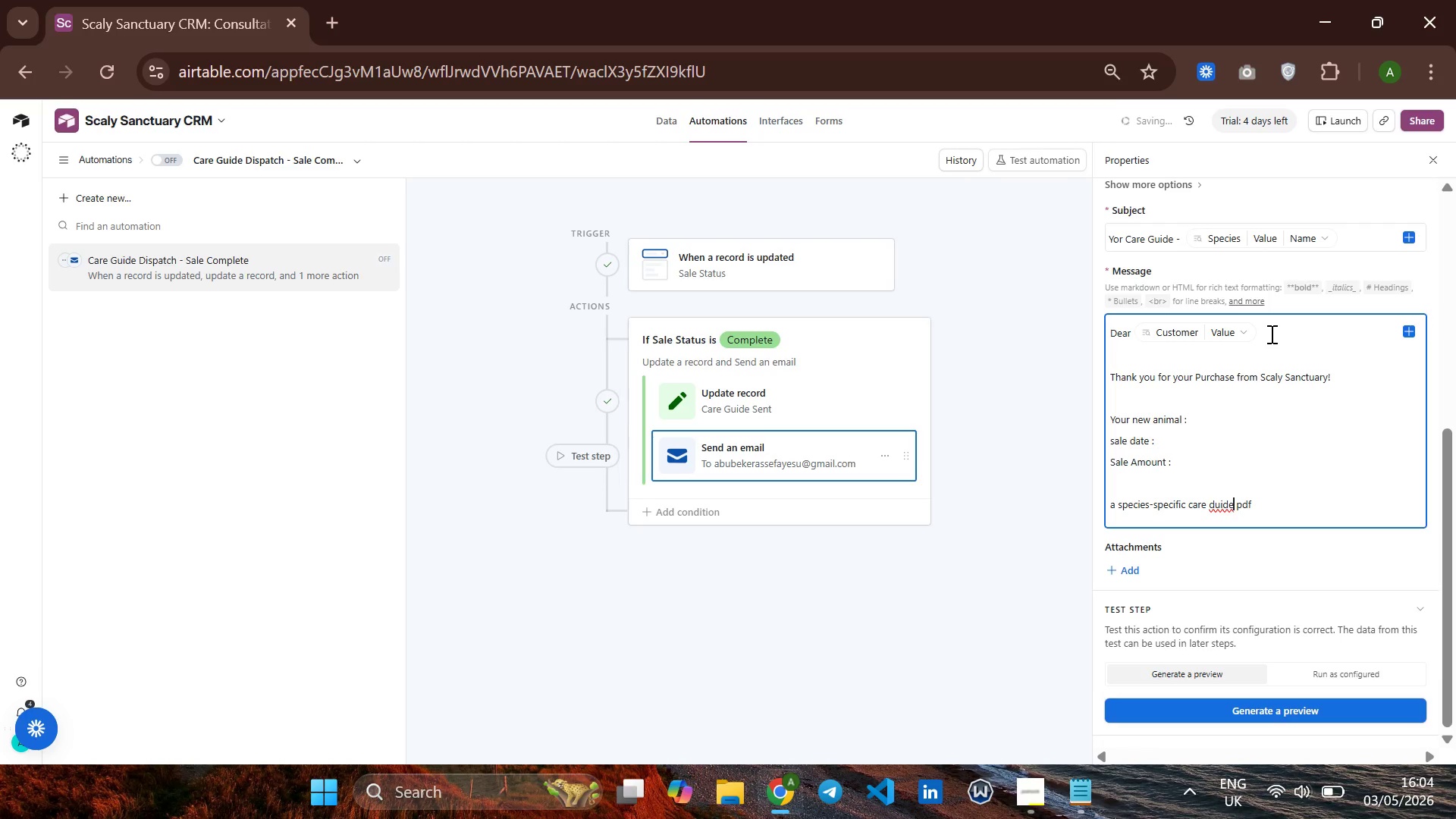 
key(ArrowLeft)
 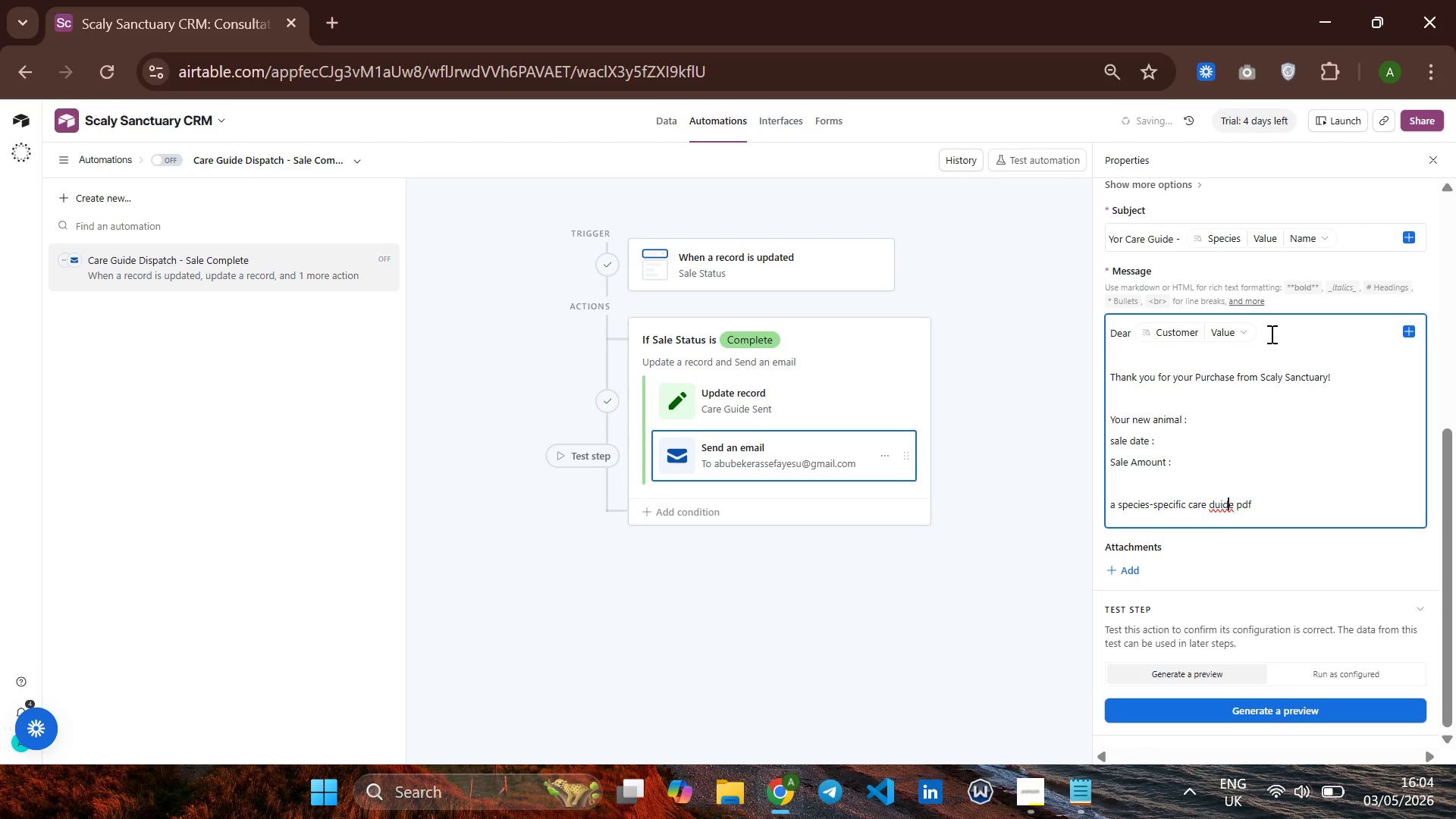 
key(ArrowLeft)
 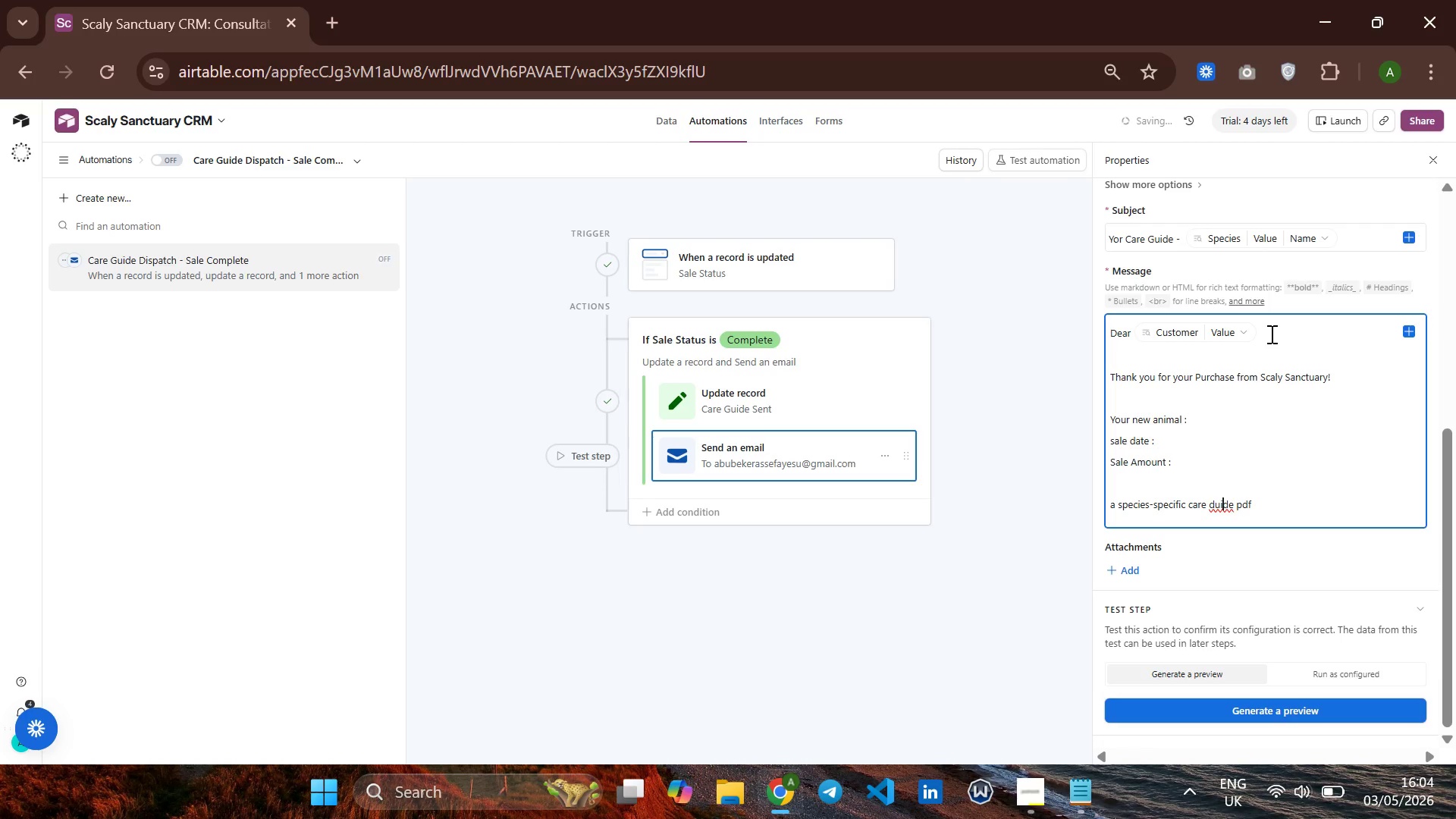 
key(ArrowLeft)
 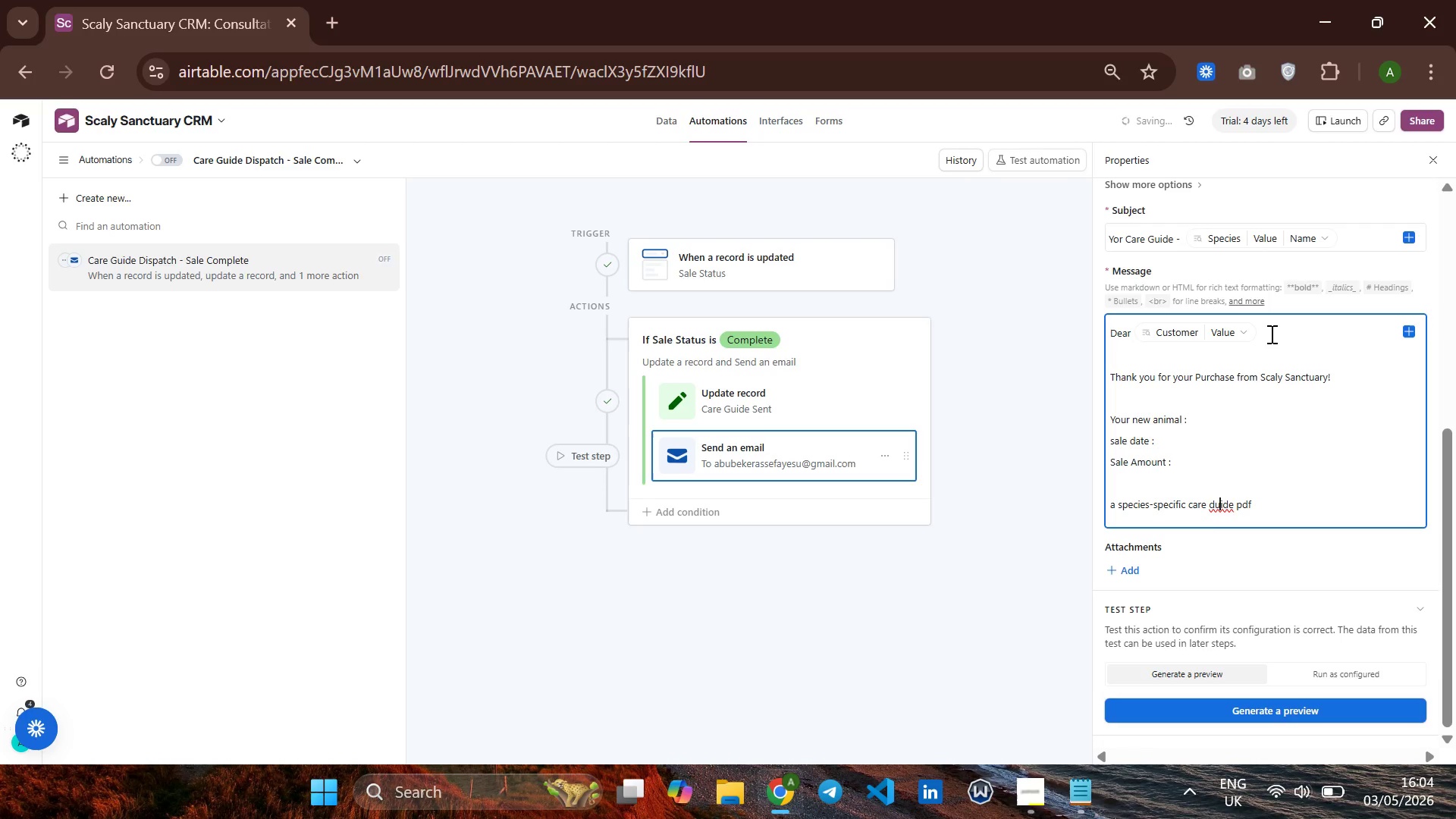 
key(ArrowLeft)
 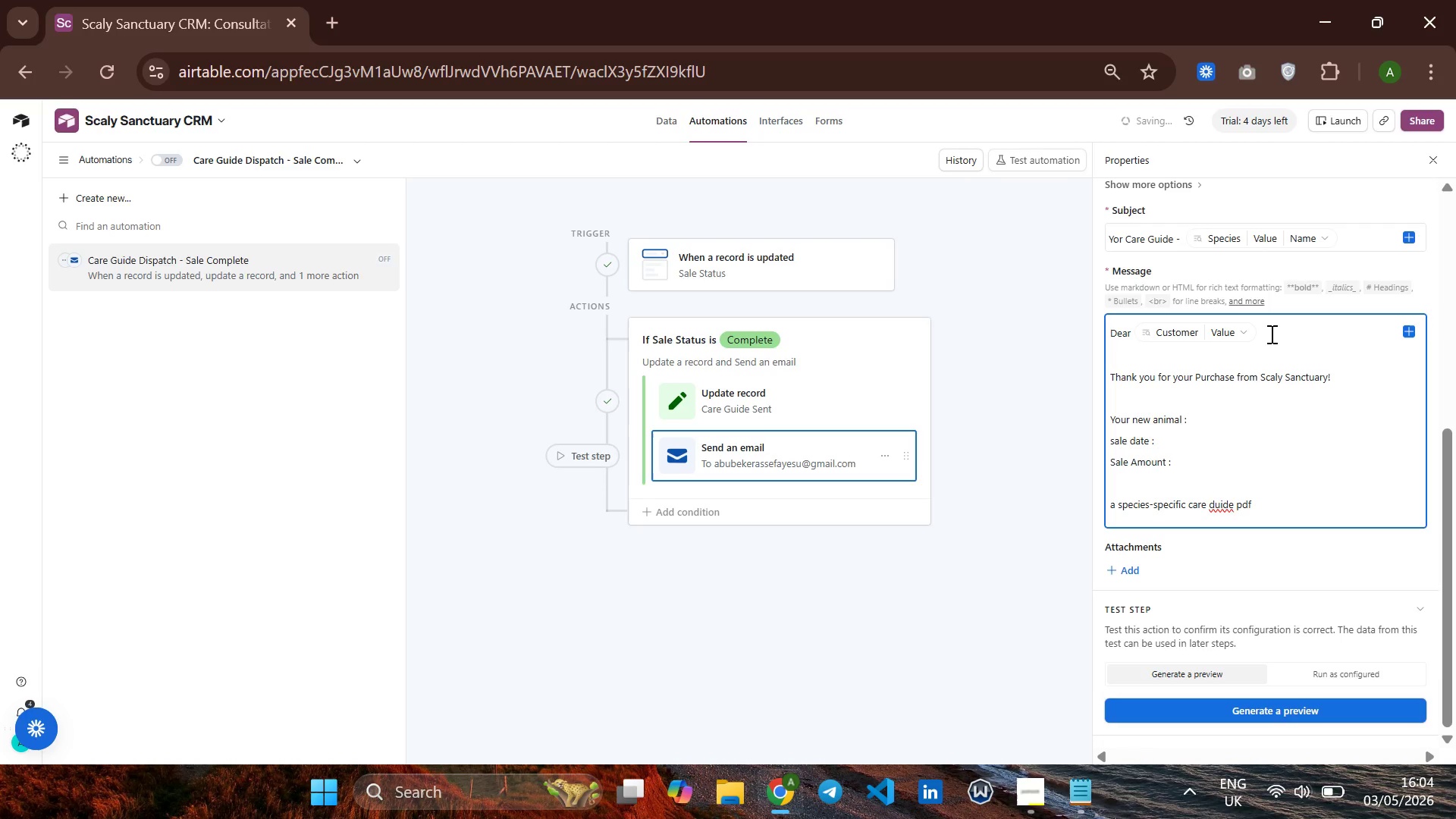 
key(Backspace)
 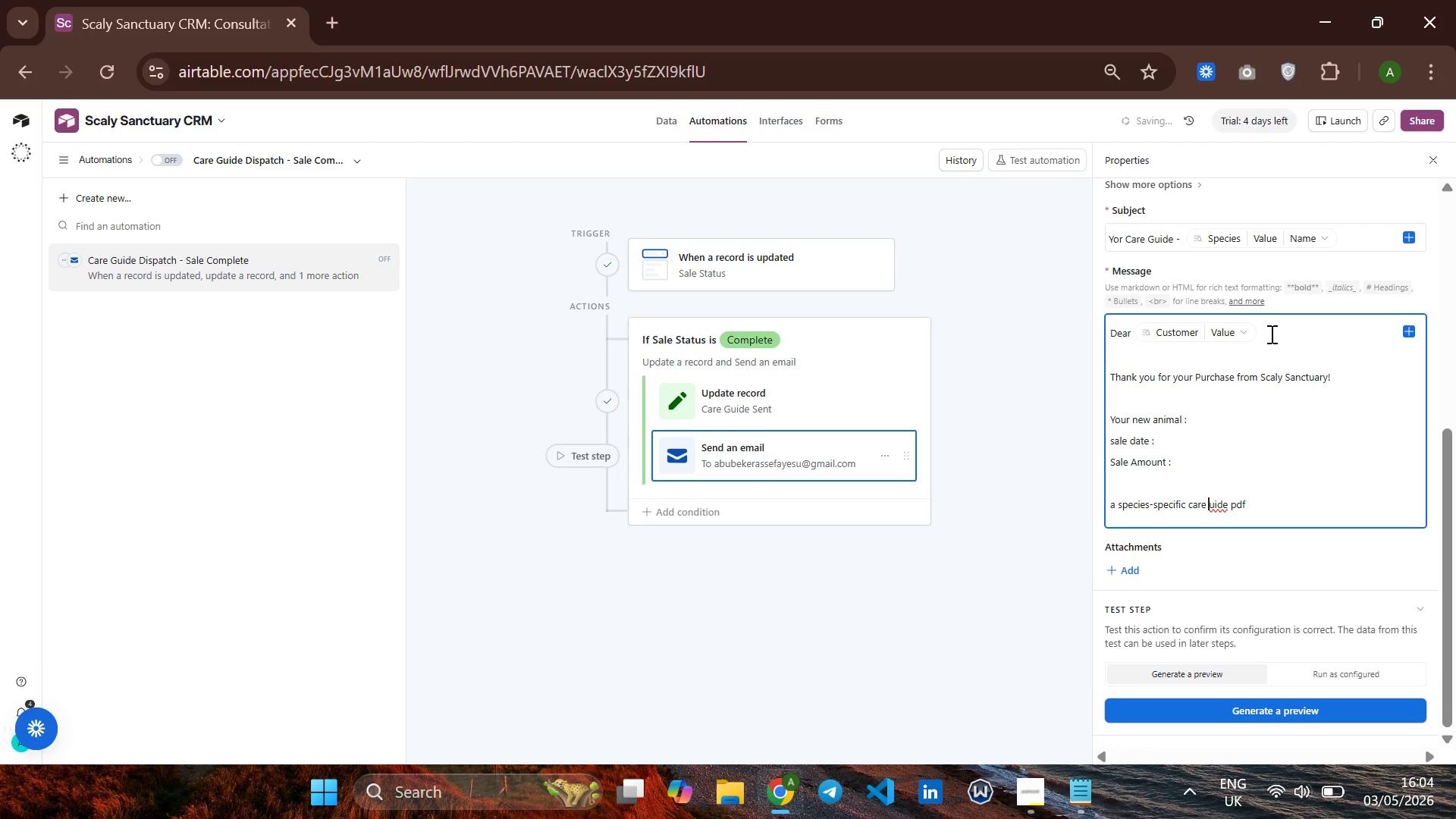 
key(G)
 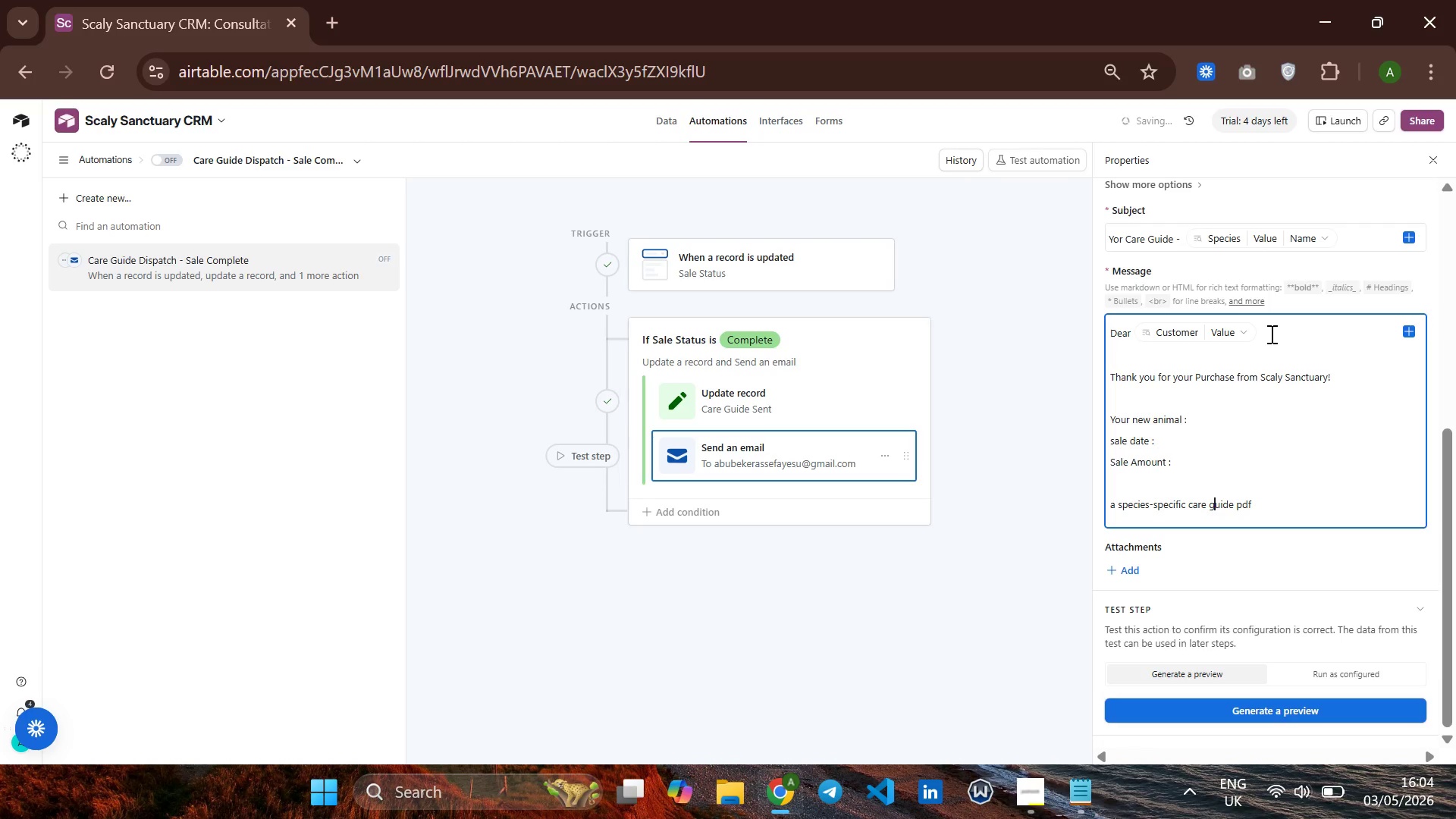 
hold_key(key=ArrowRight, duration=0.8)
 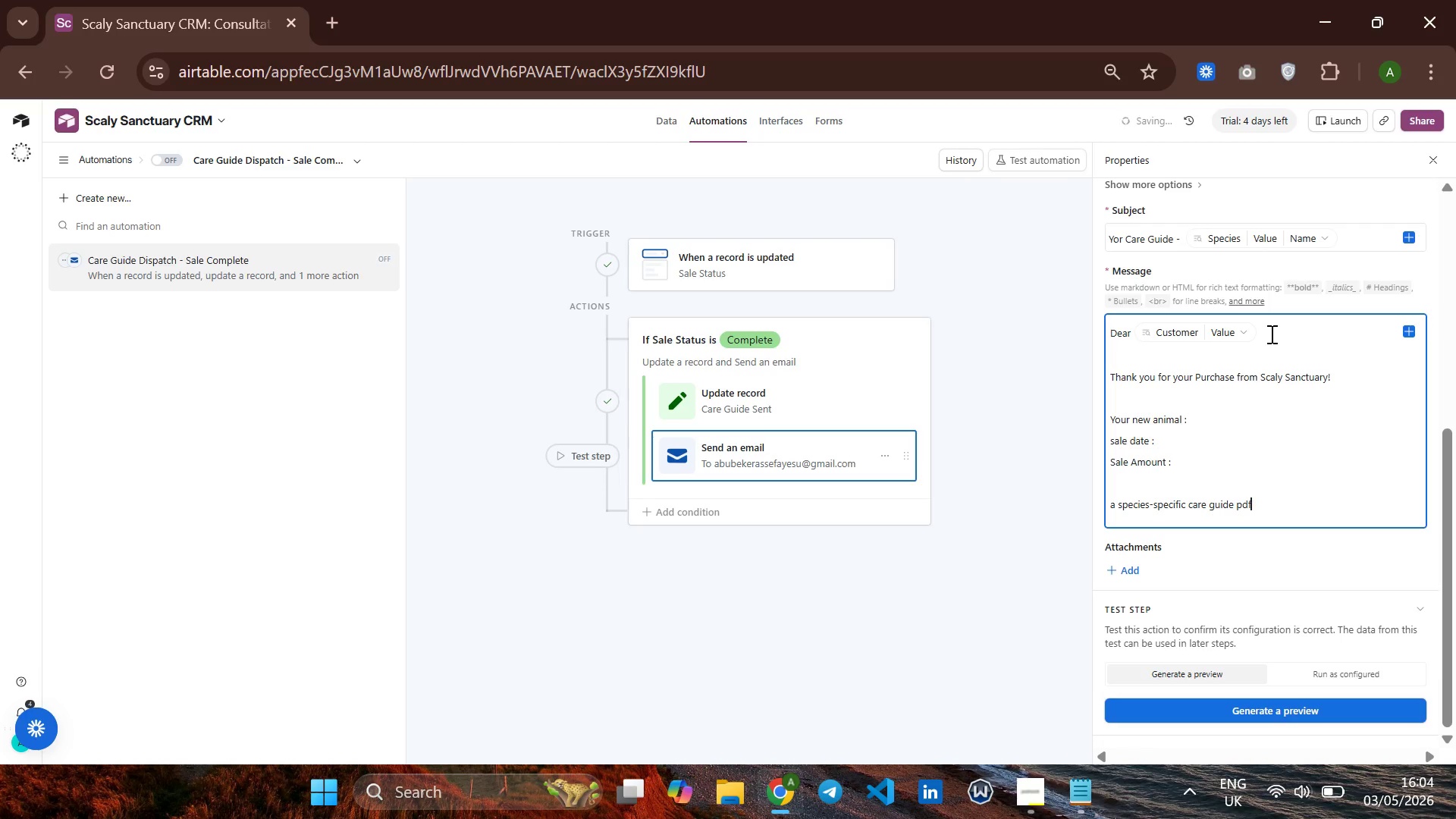 
type( has been attached to ths)
key(Backspace)
type(is email. please reb)
key(Backspace)
type(viee)
key(Backspace)
type(w it carefully  to ensure yoo)
key(Backspace)
key(Backspace)
type(our neew)
key(Backspace)
key(Backspace)
type(w companiontrives in th)
 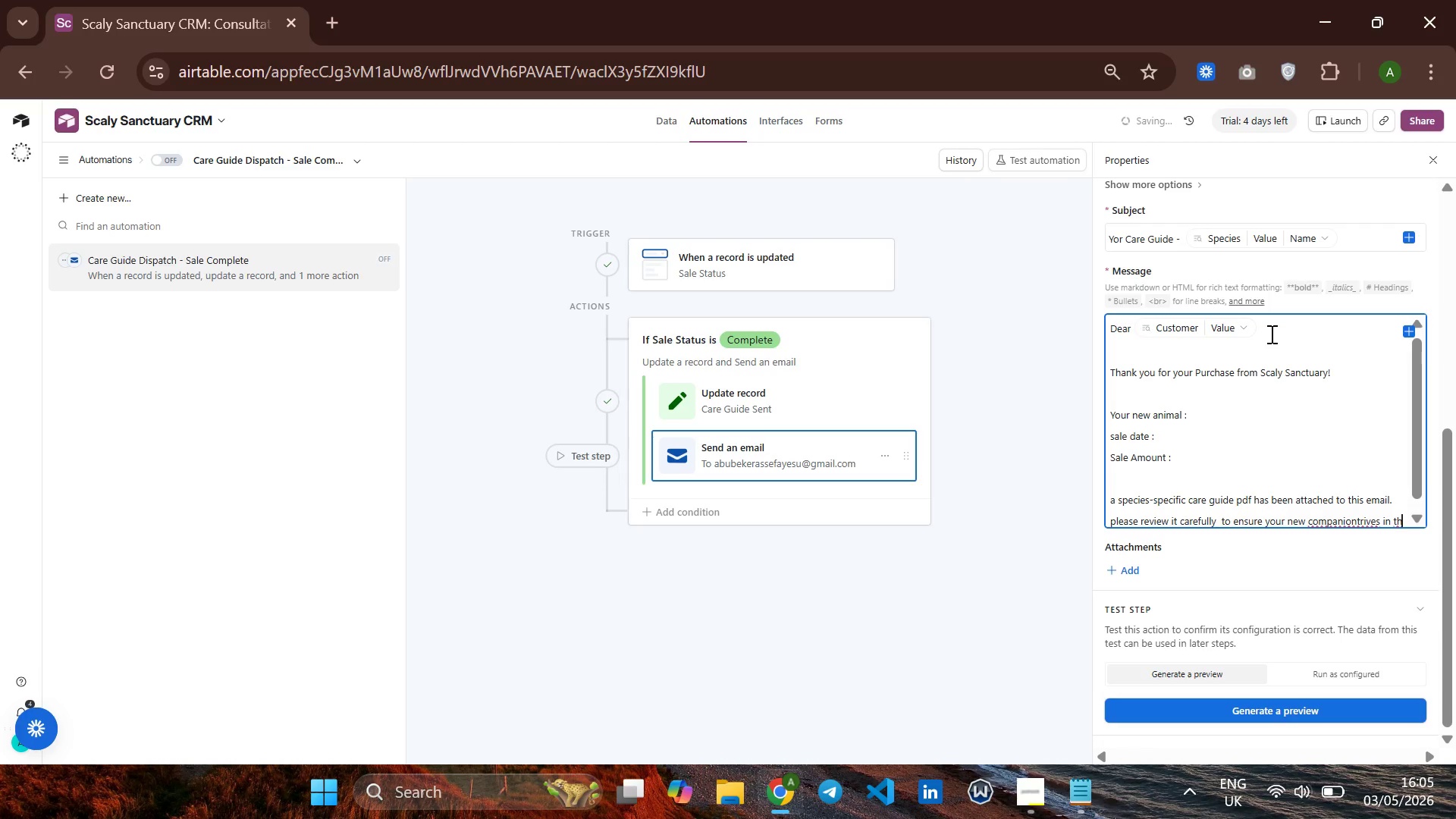 
type(eir mew)
key(Backspace)
key(Backspace)
key(Backspace)
type(new home.)
 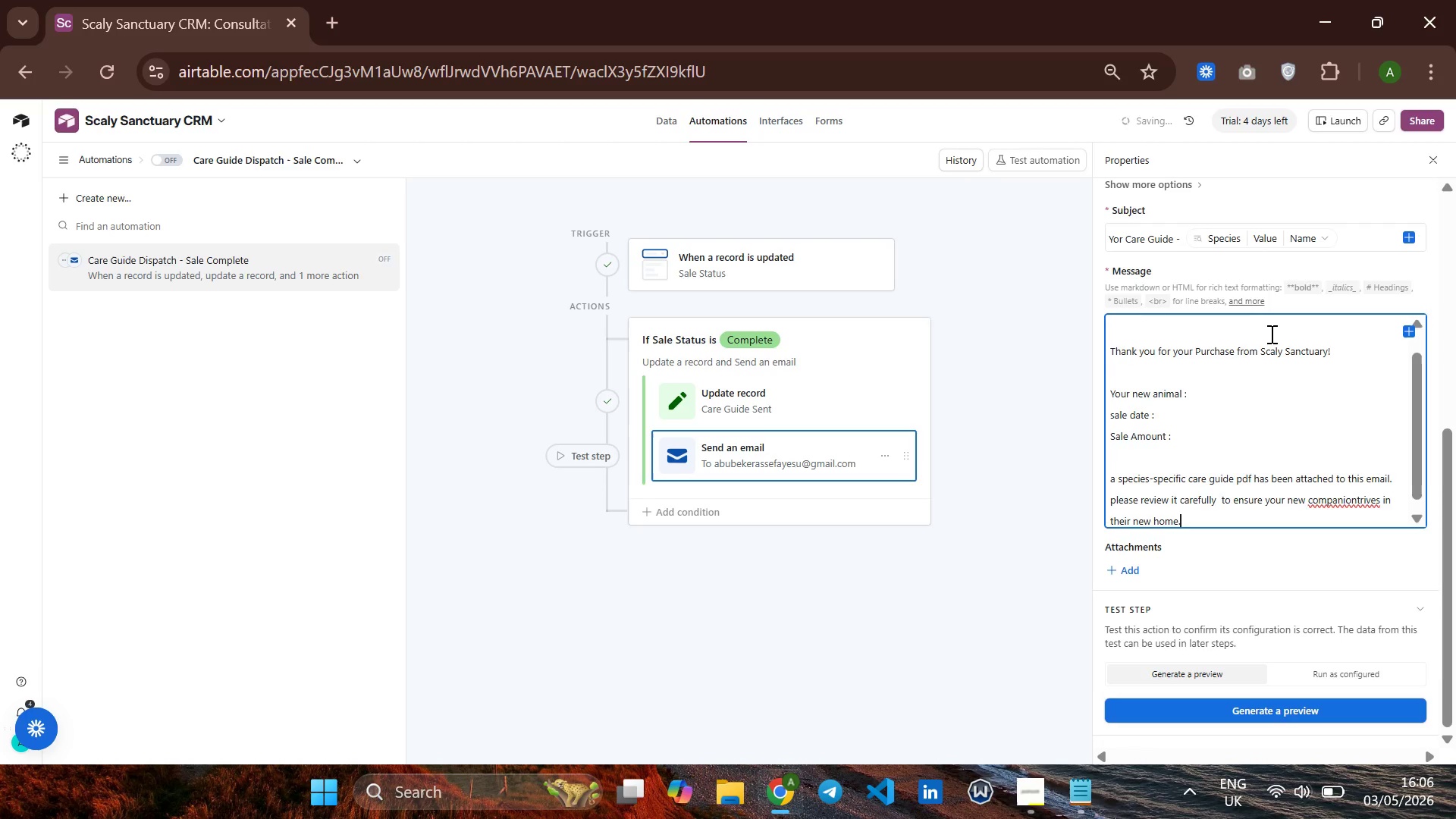 
key(Enter)
 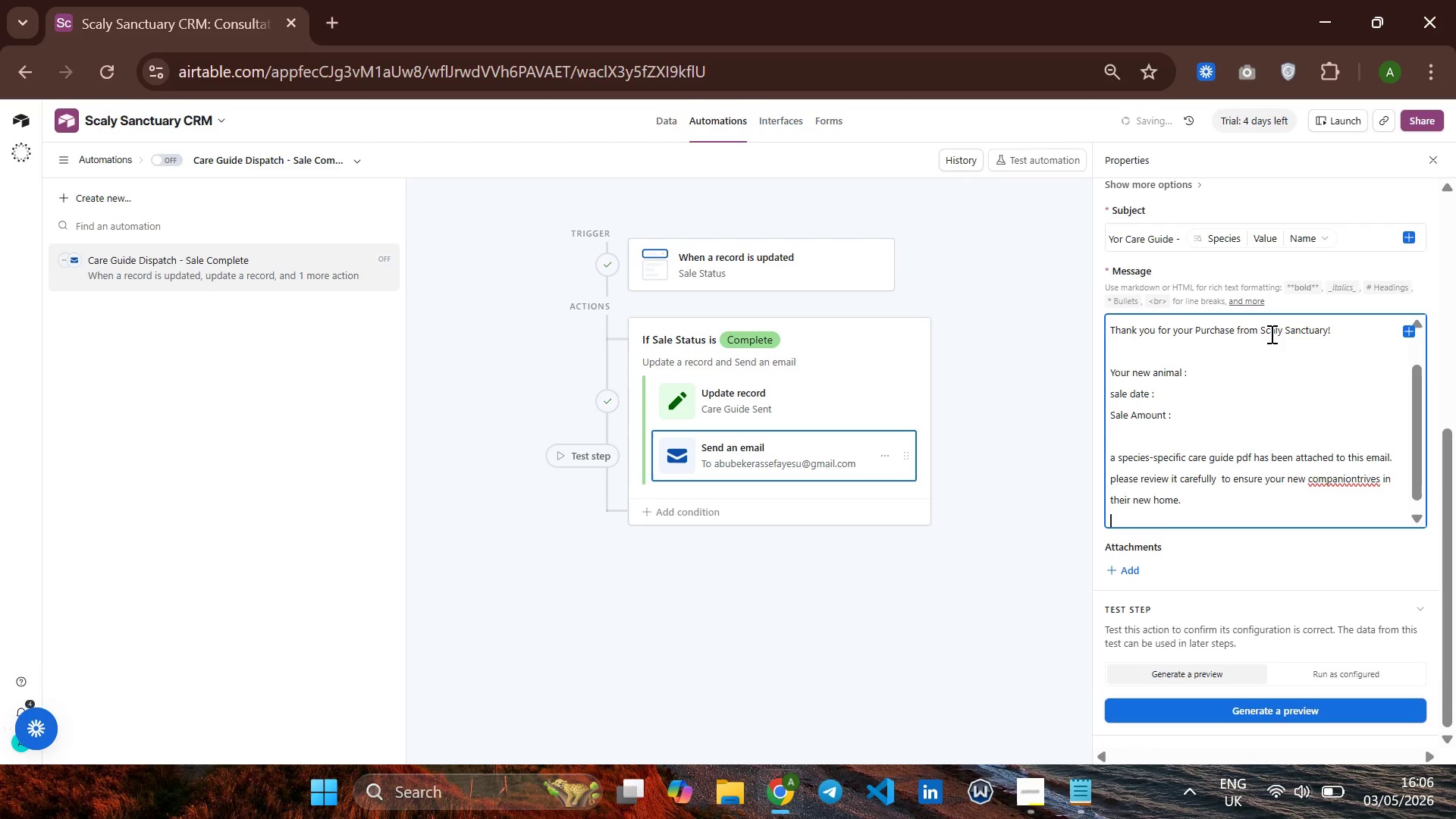 
key(Enter)
 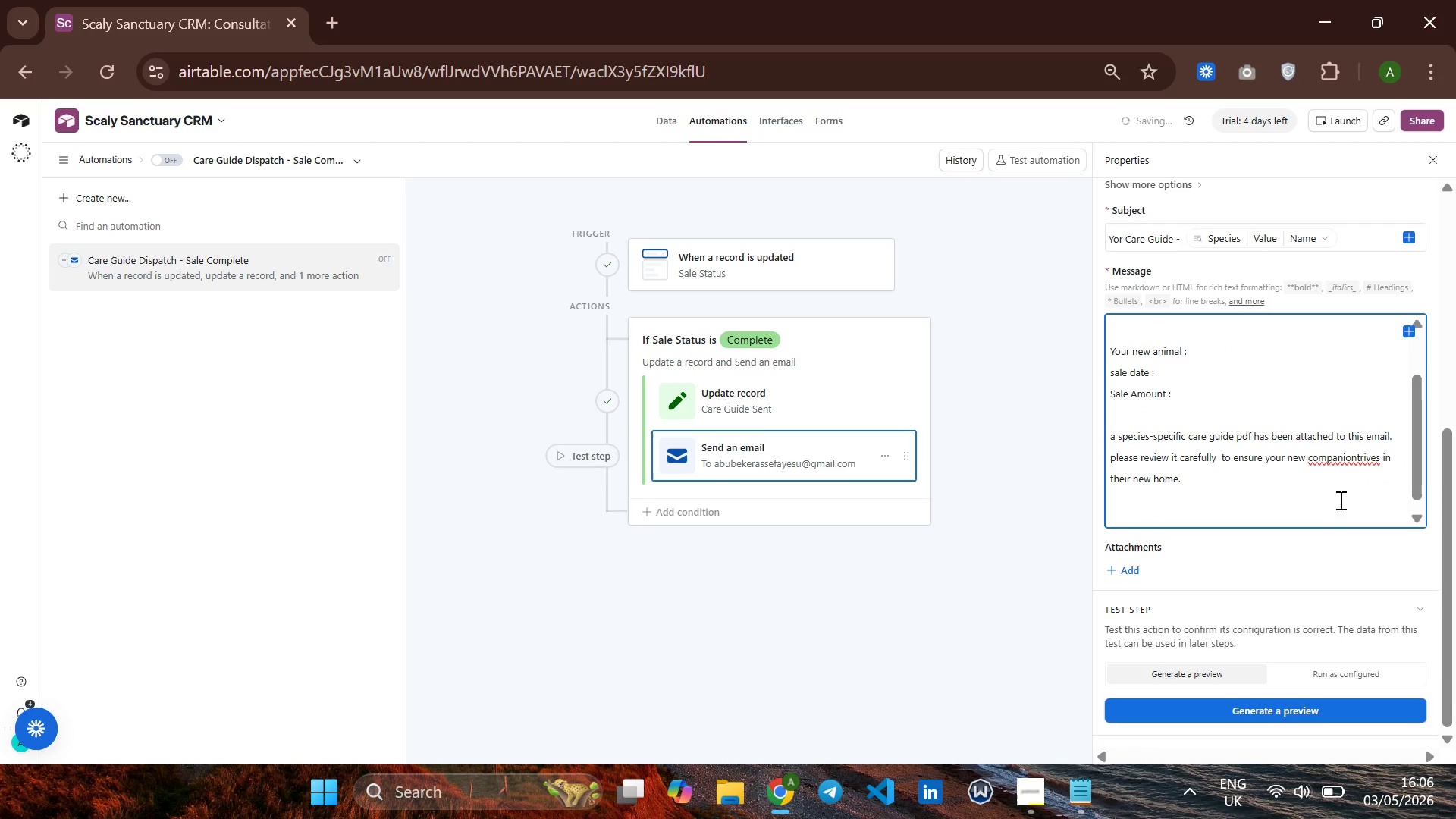 
wait(5.23)
 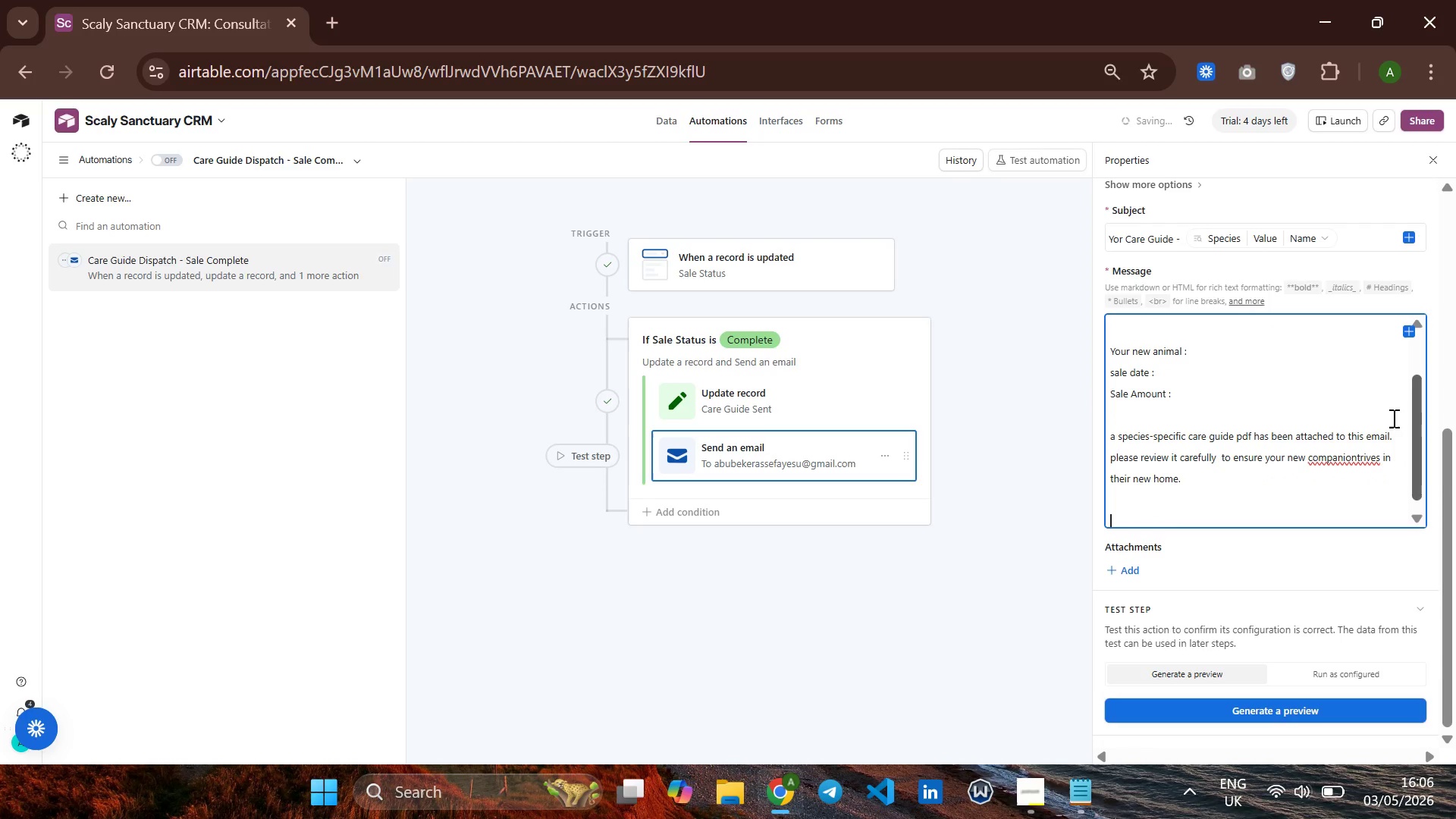 
left_click([1355, 462])
 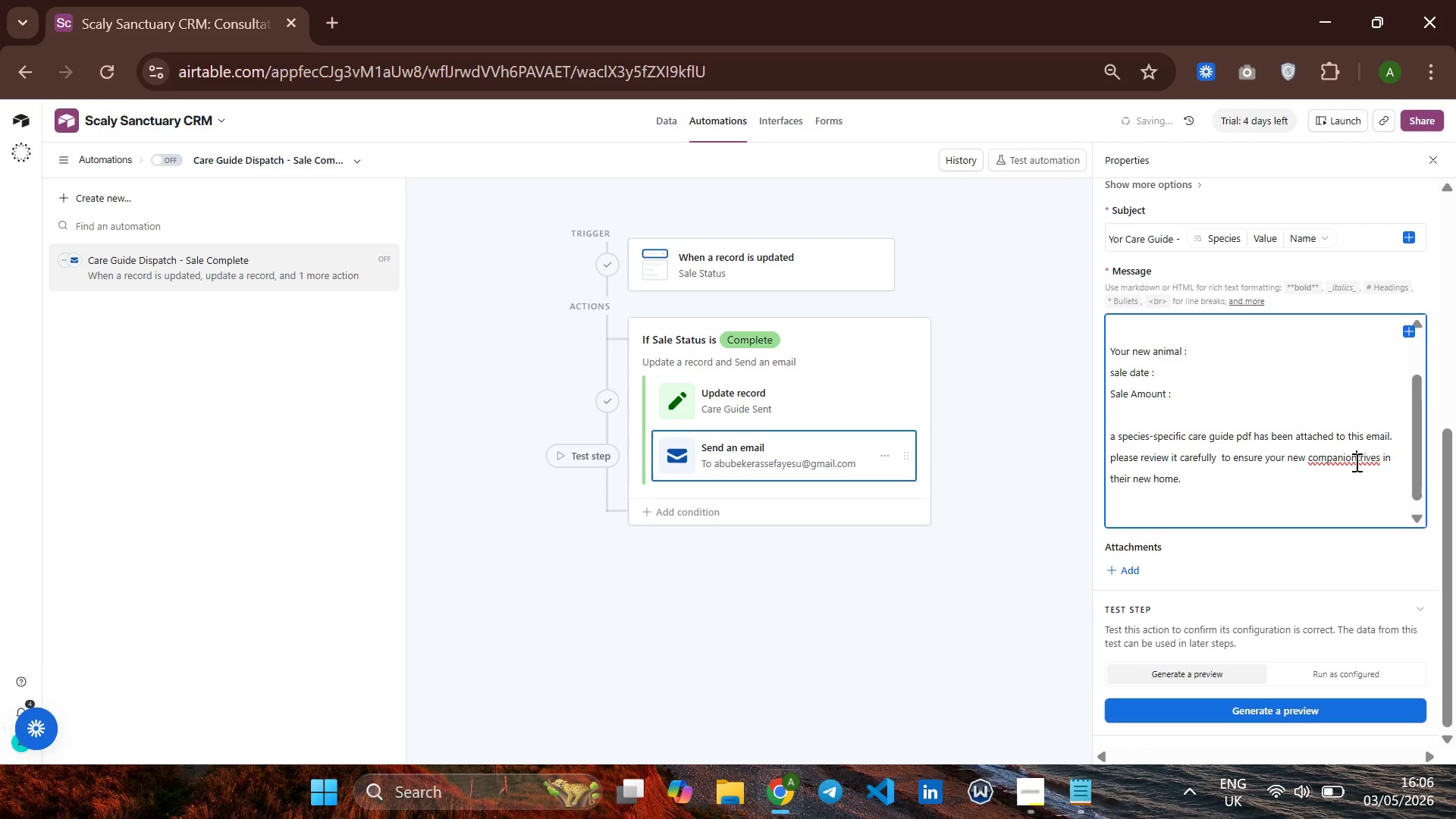 
key(Space)
 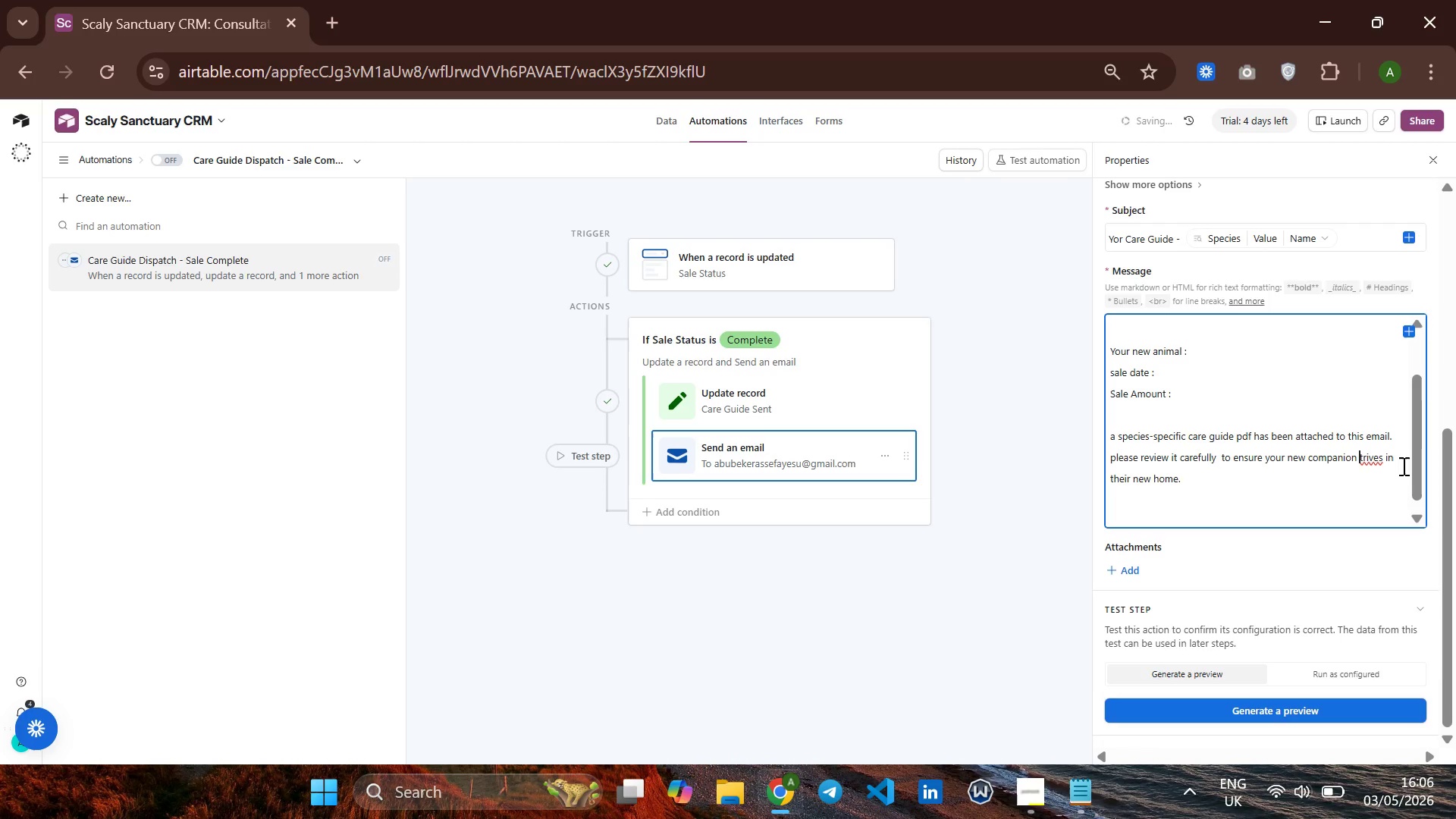 
key(ArrowRight)
 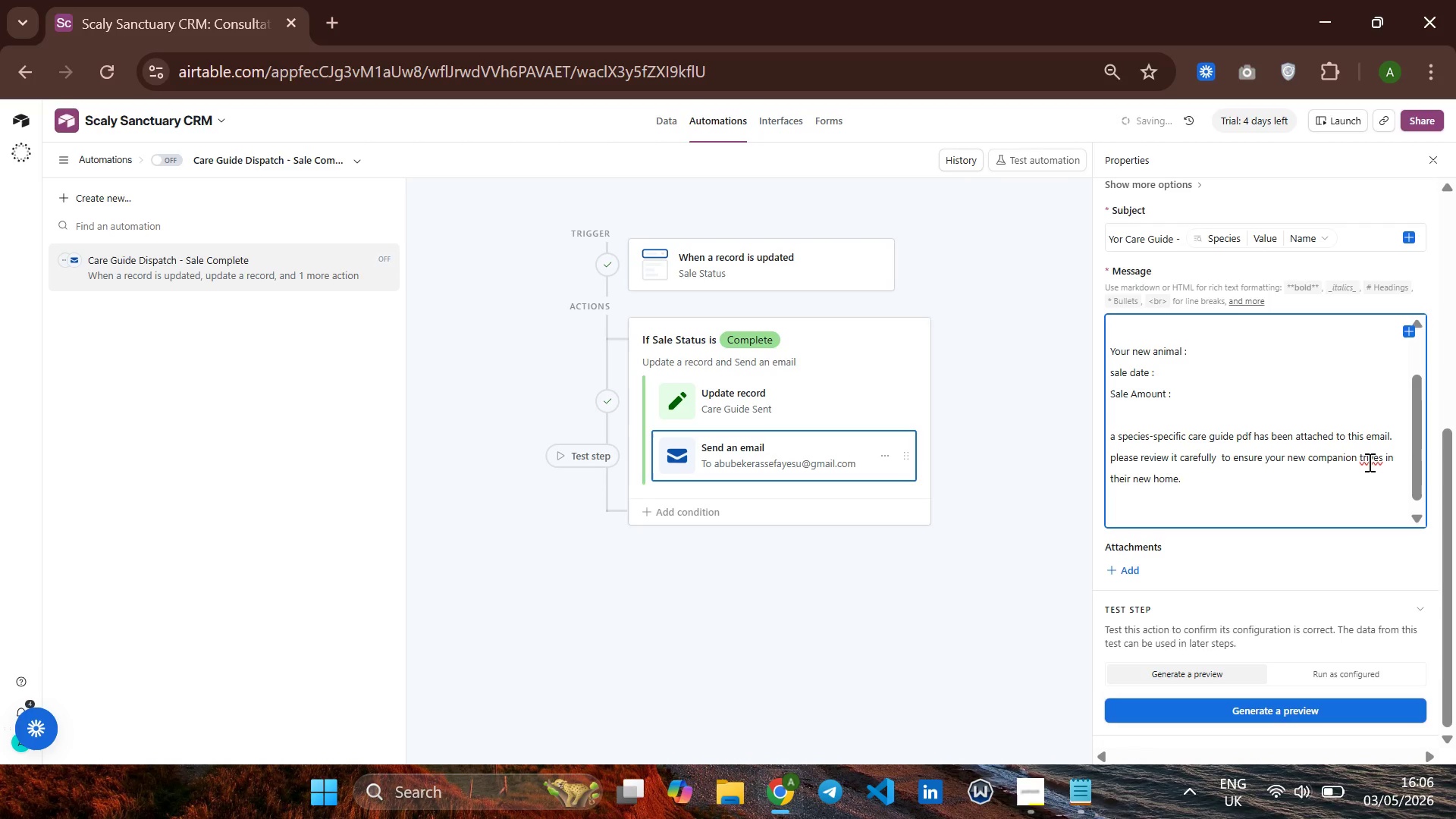 
key(H)
 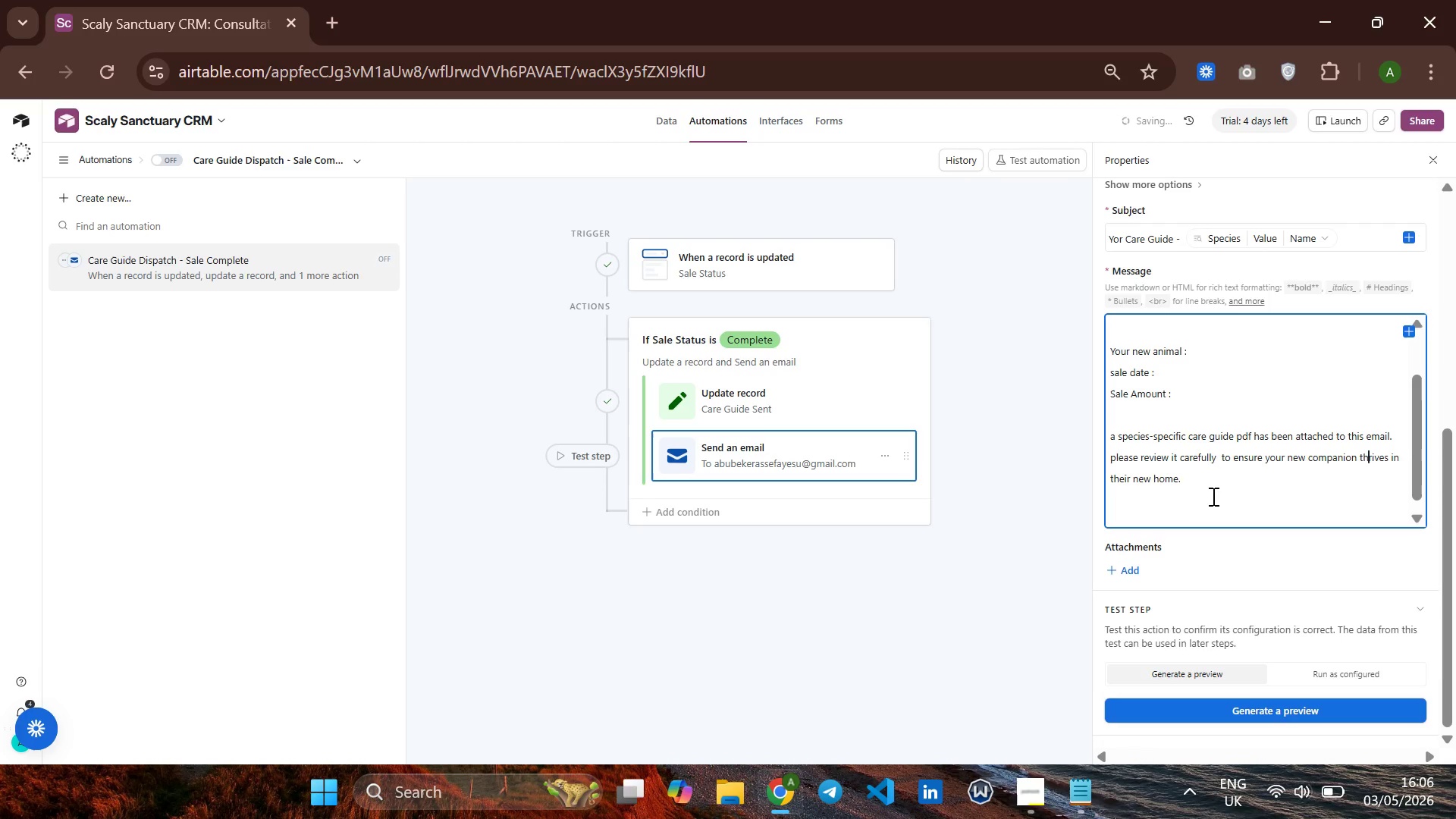 
left_click([1200, 507])
 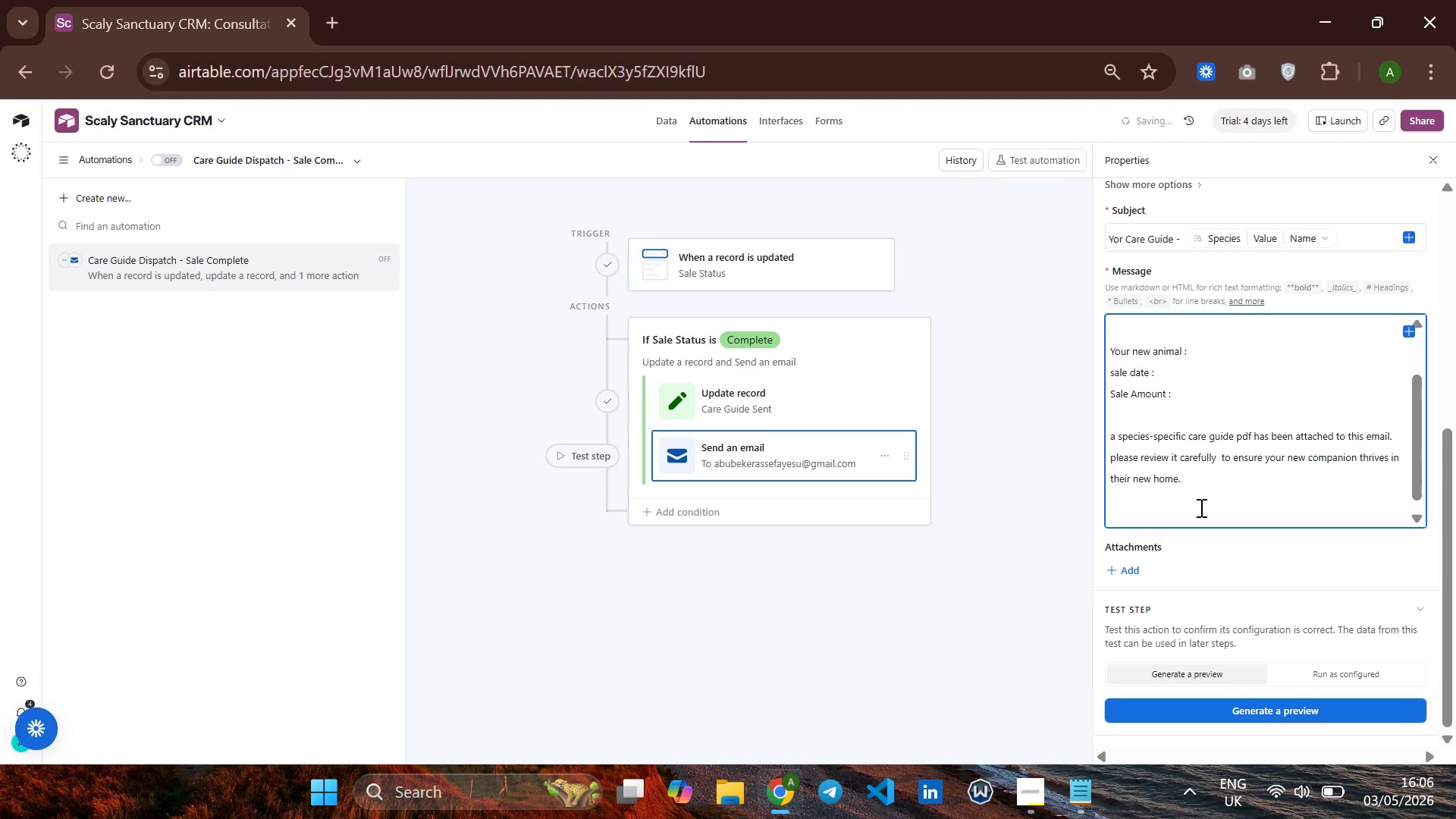 
key(ArrowDown)
 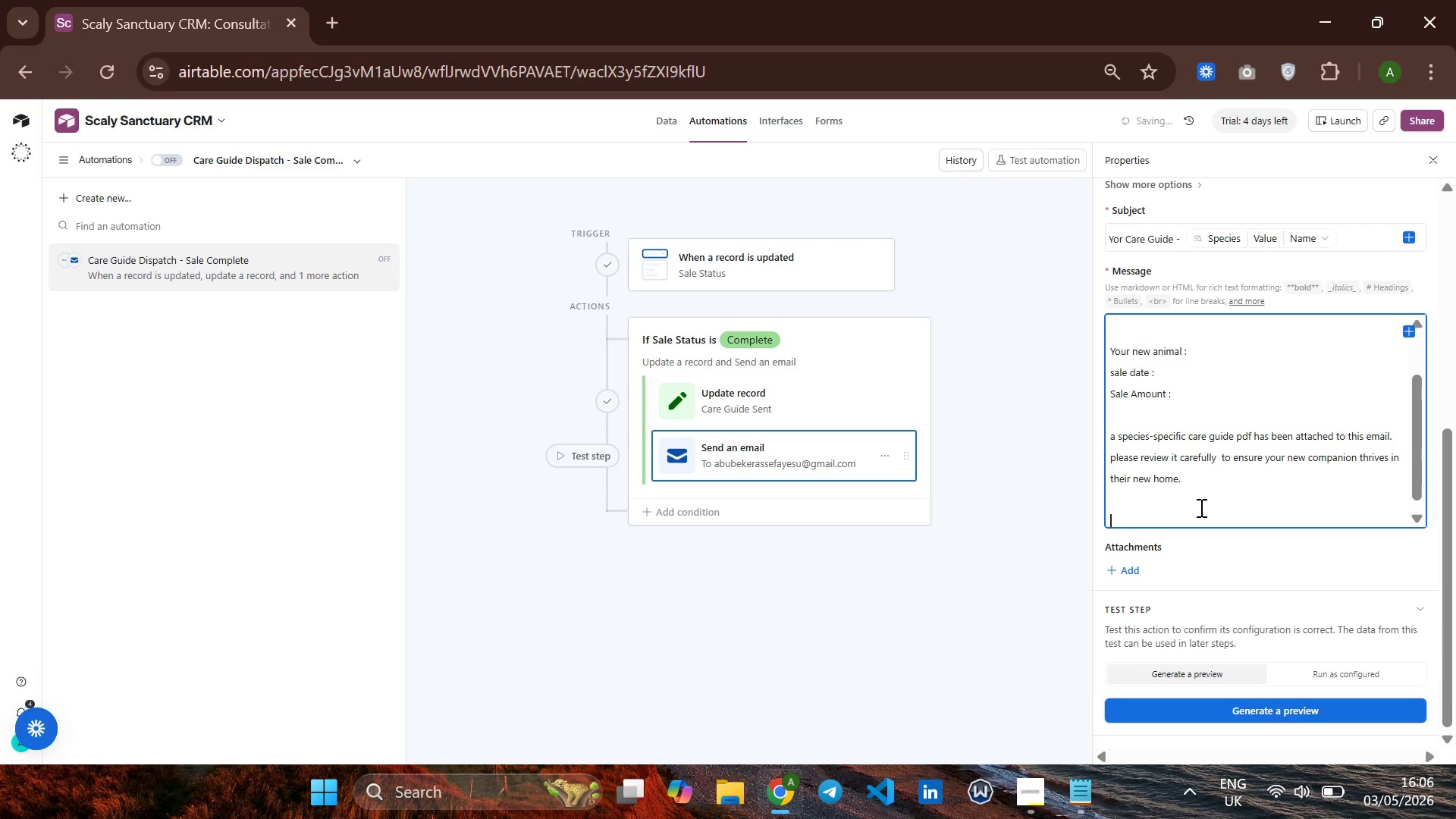 
key(ArrowDown)
 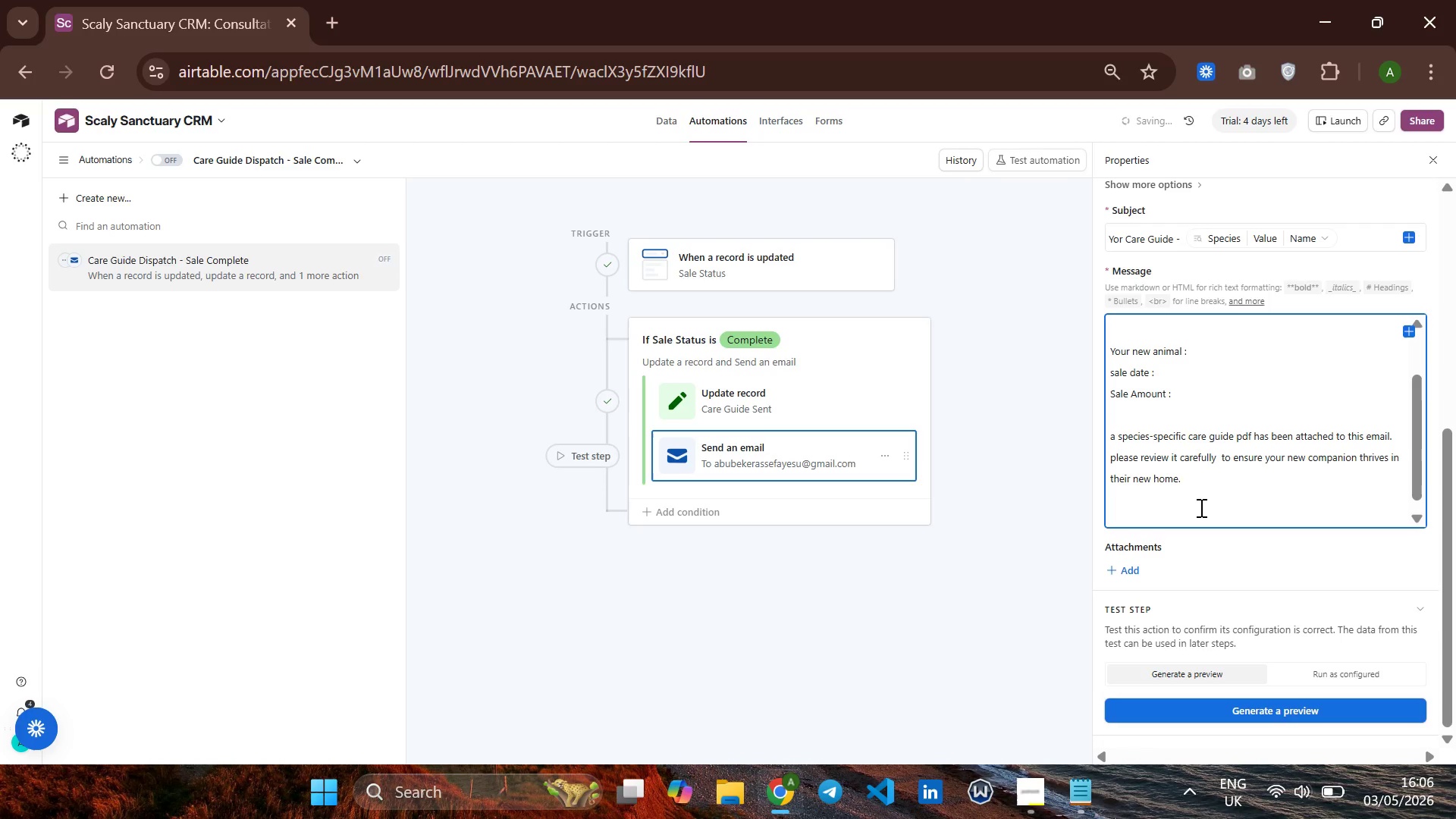 
type(Key Reminders:)
 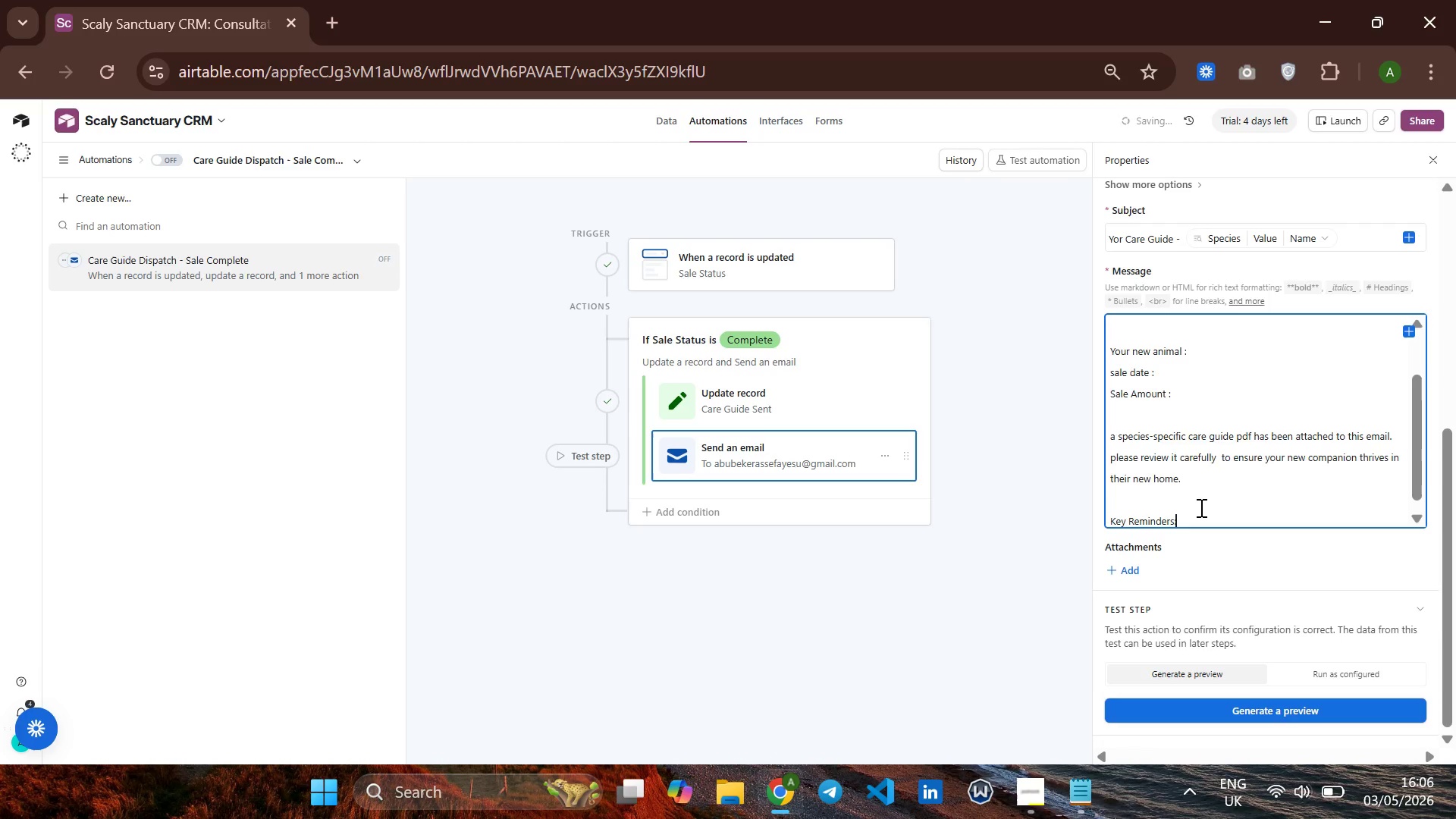 
key(Enter)
 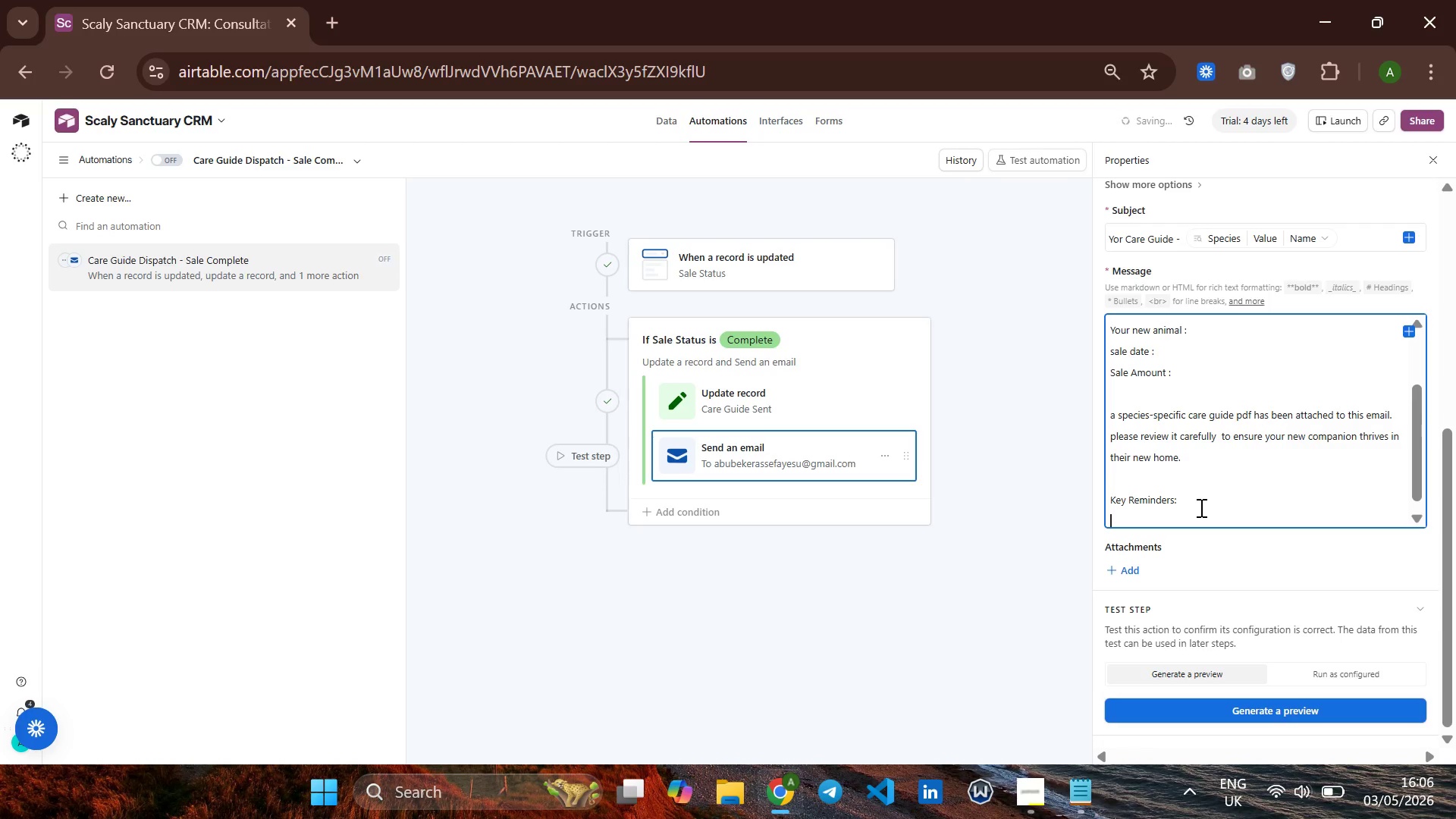 
key(Period)
 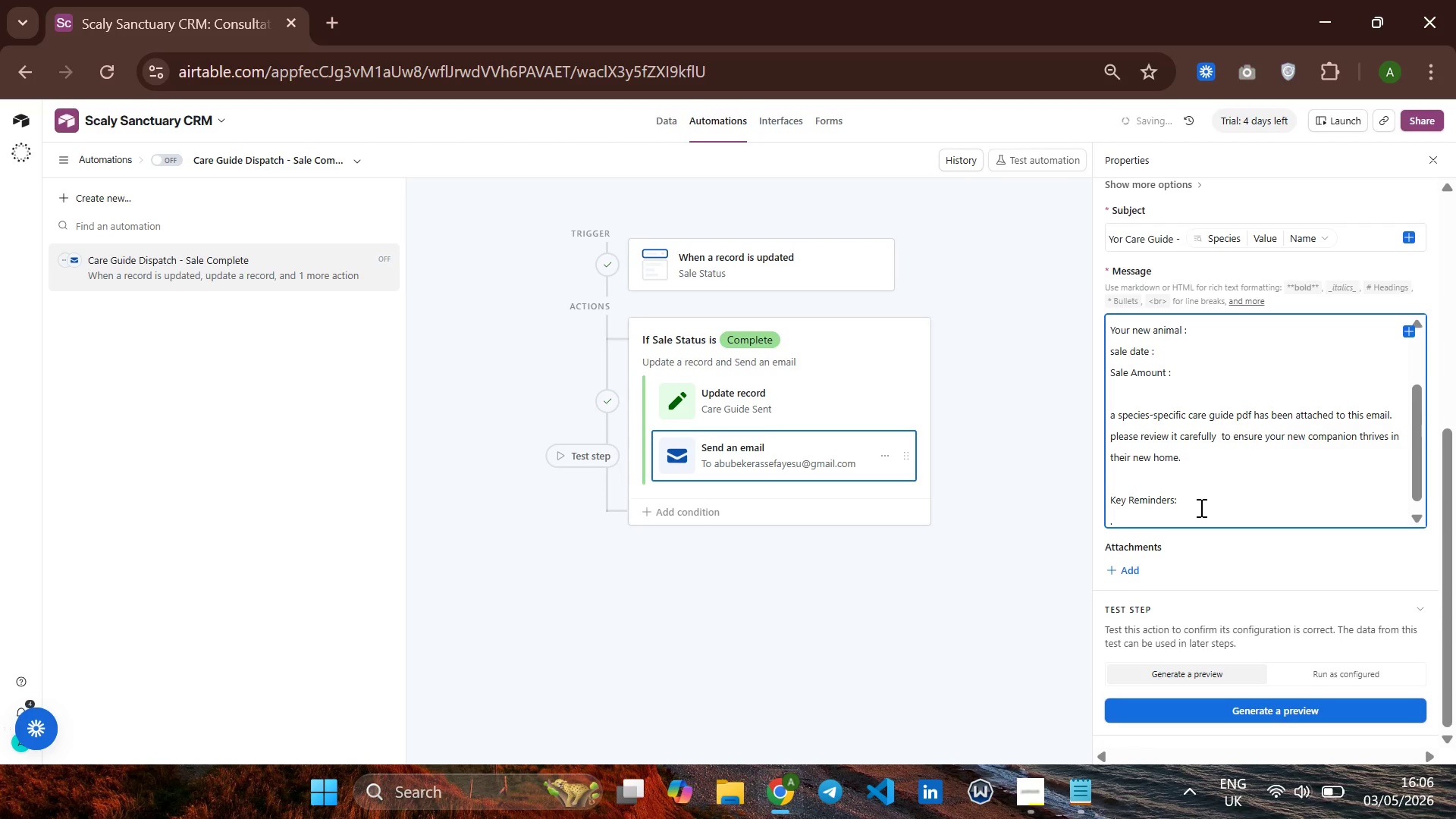 
key(Backspace)
 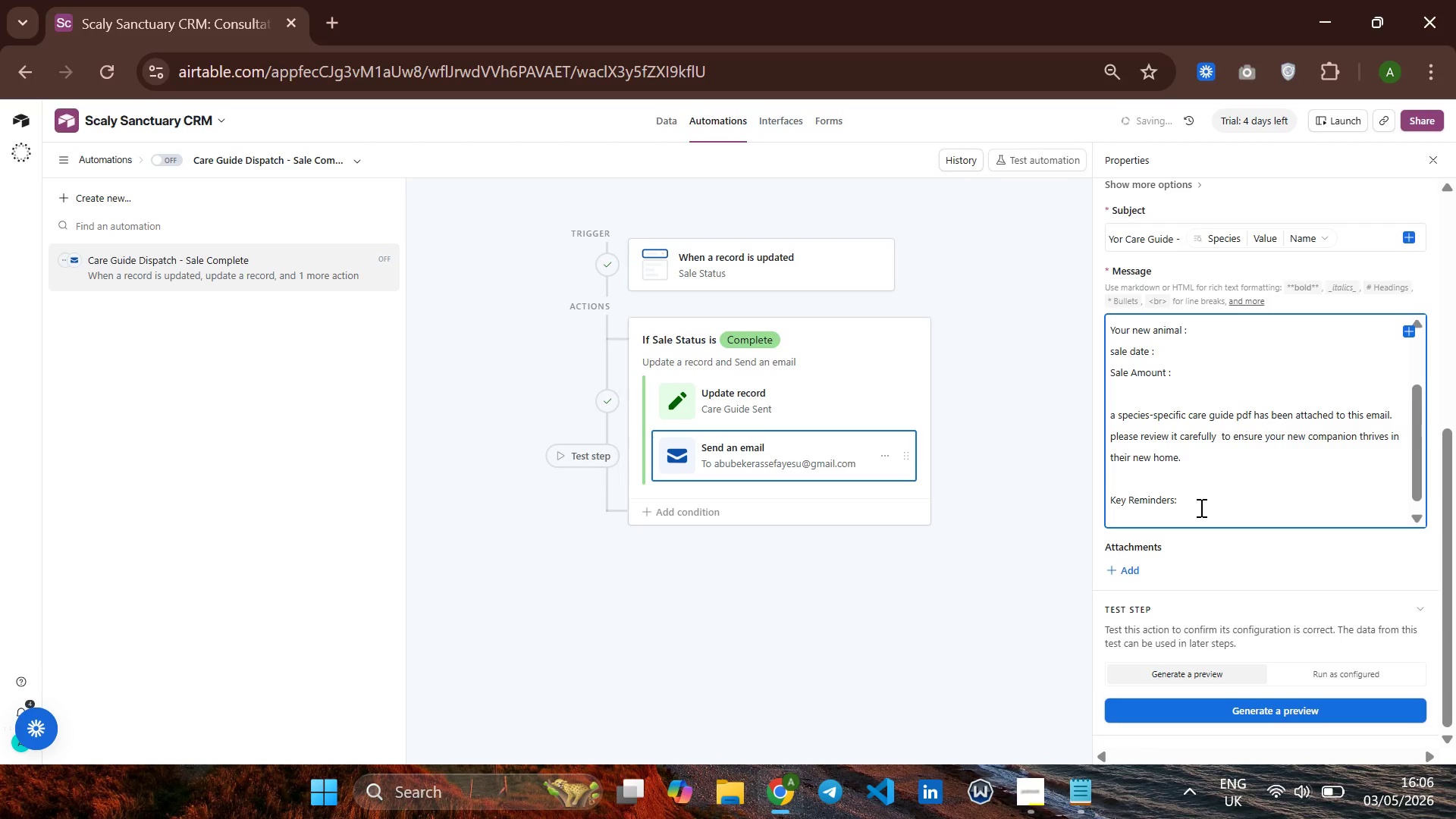 
key(Meta+Period)
 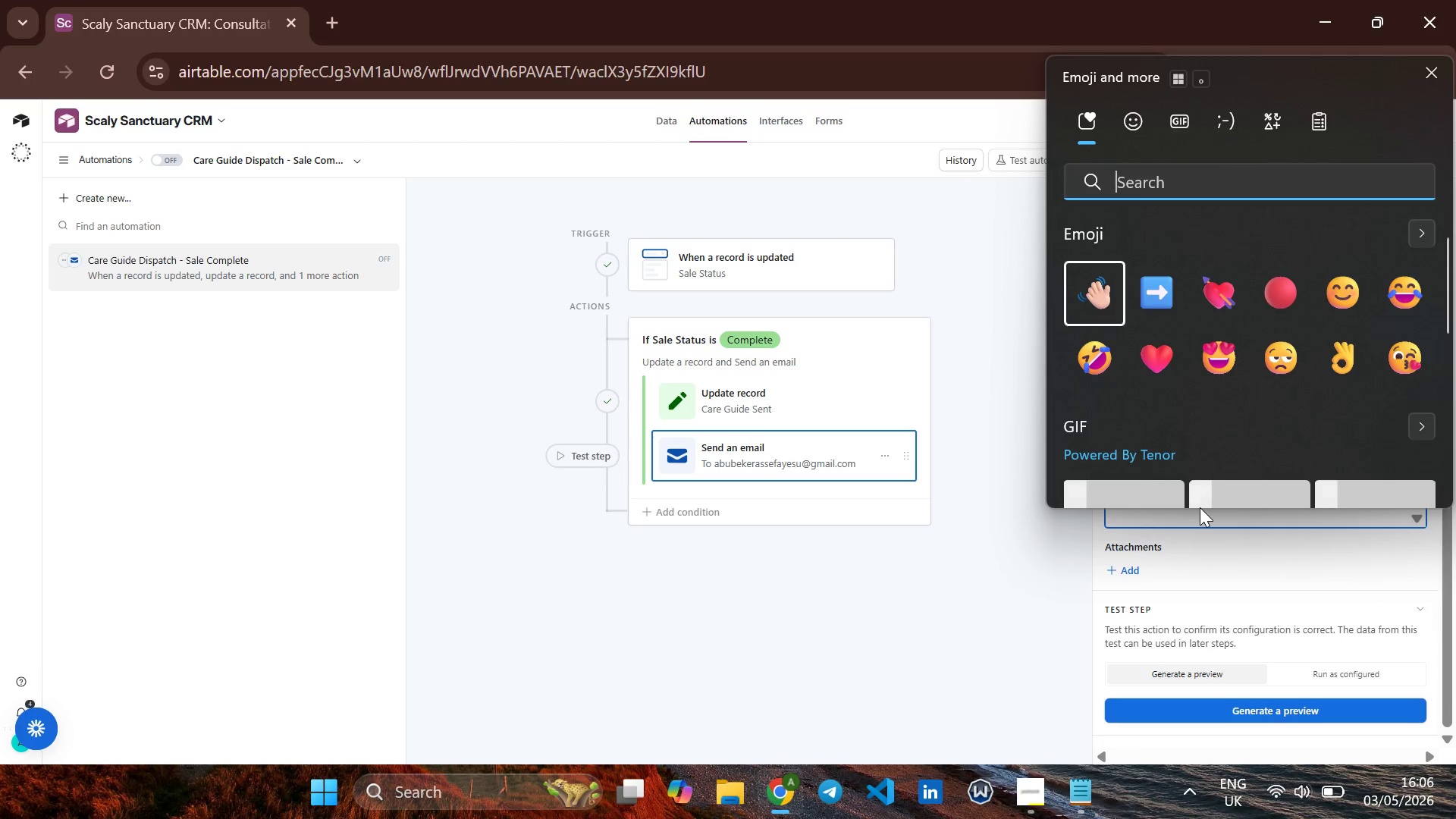 
type(bu)
 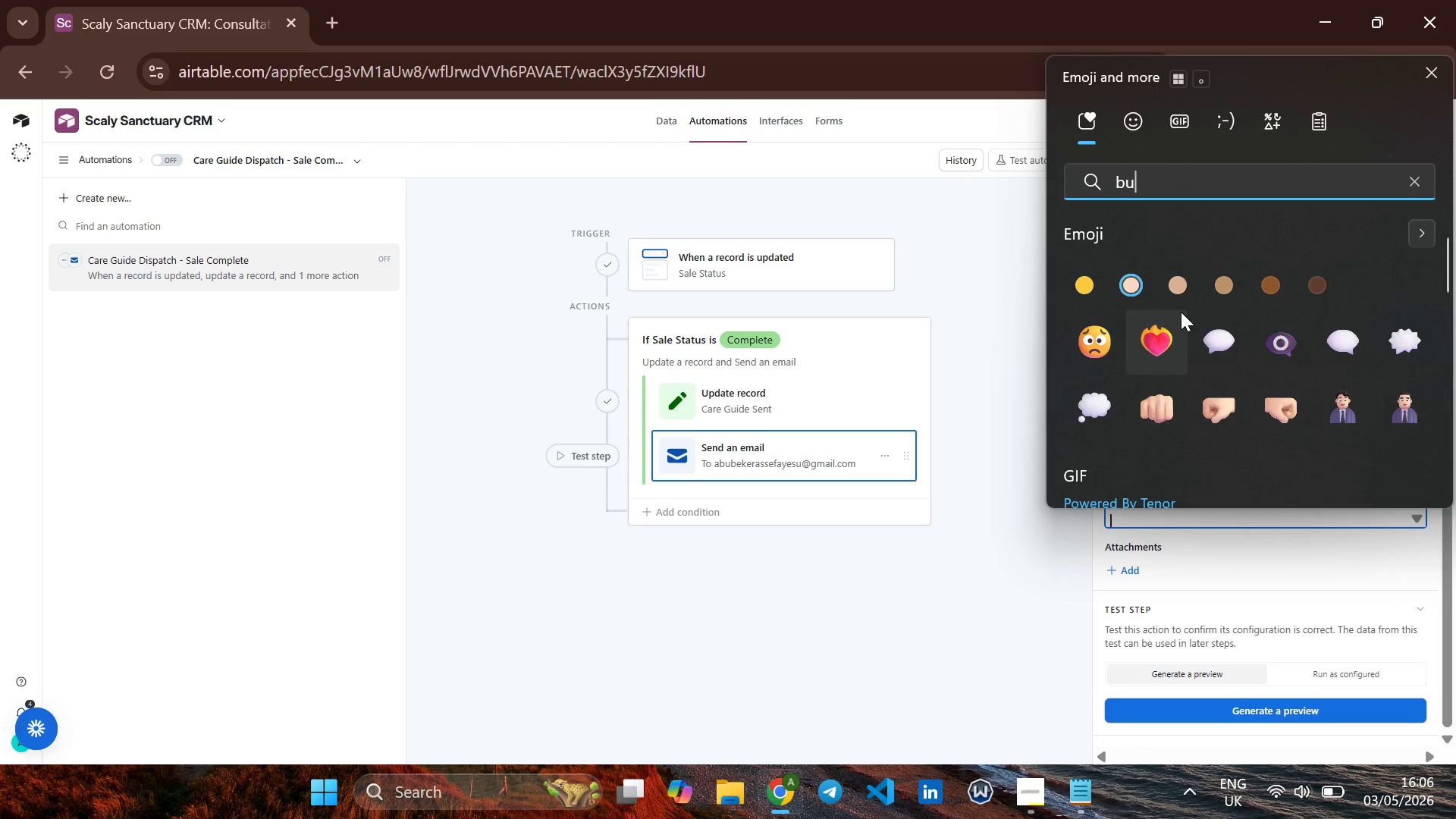 
left_click([1172, 284])
 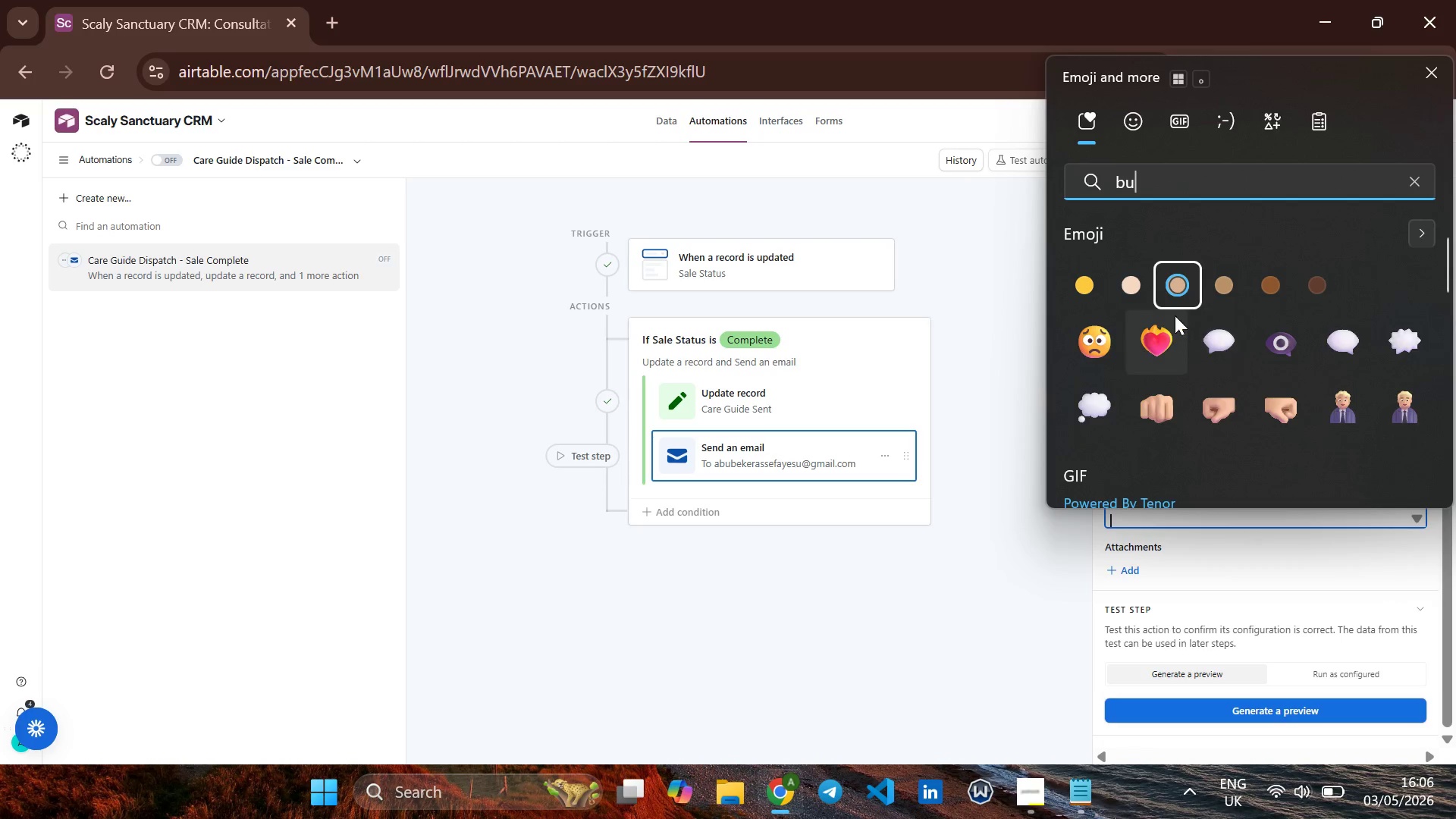 
left_click([1175, 296])
 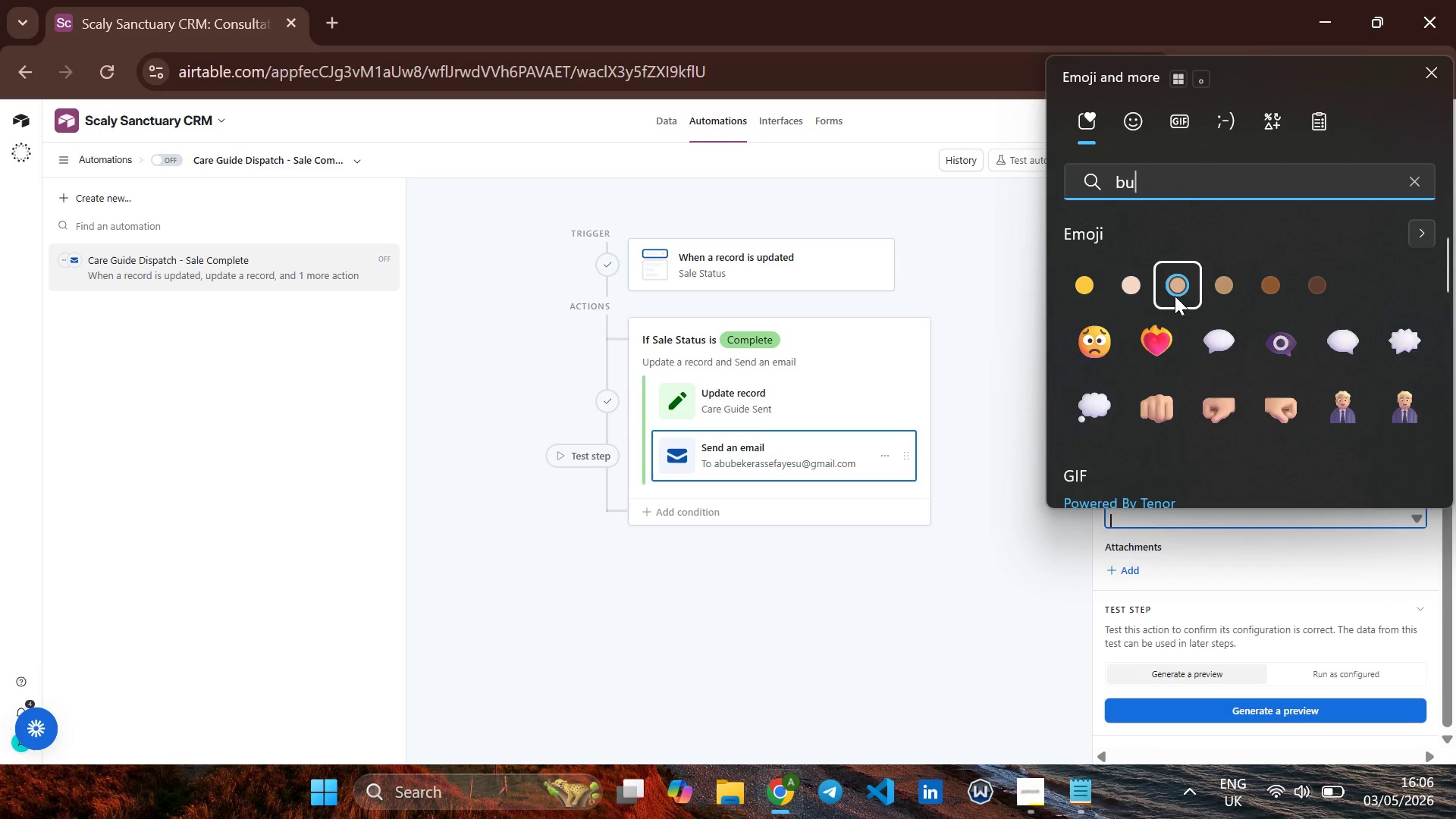 
left_click([1175, 296])
 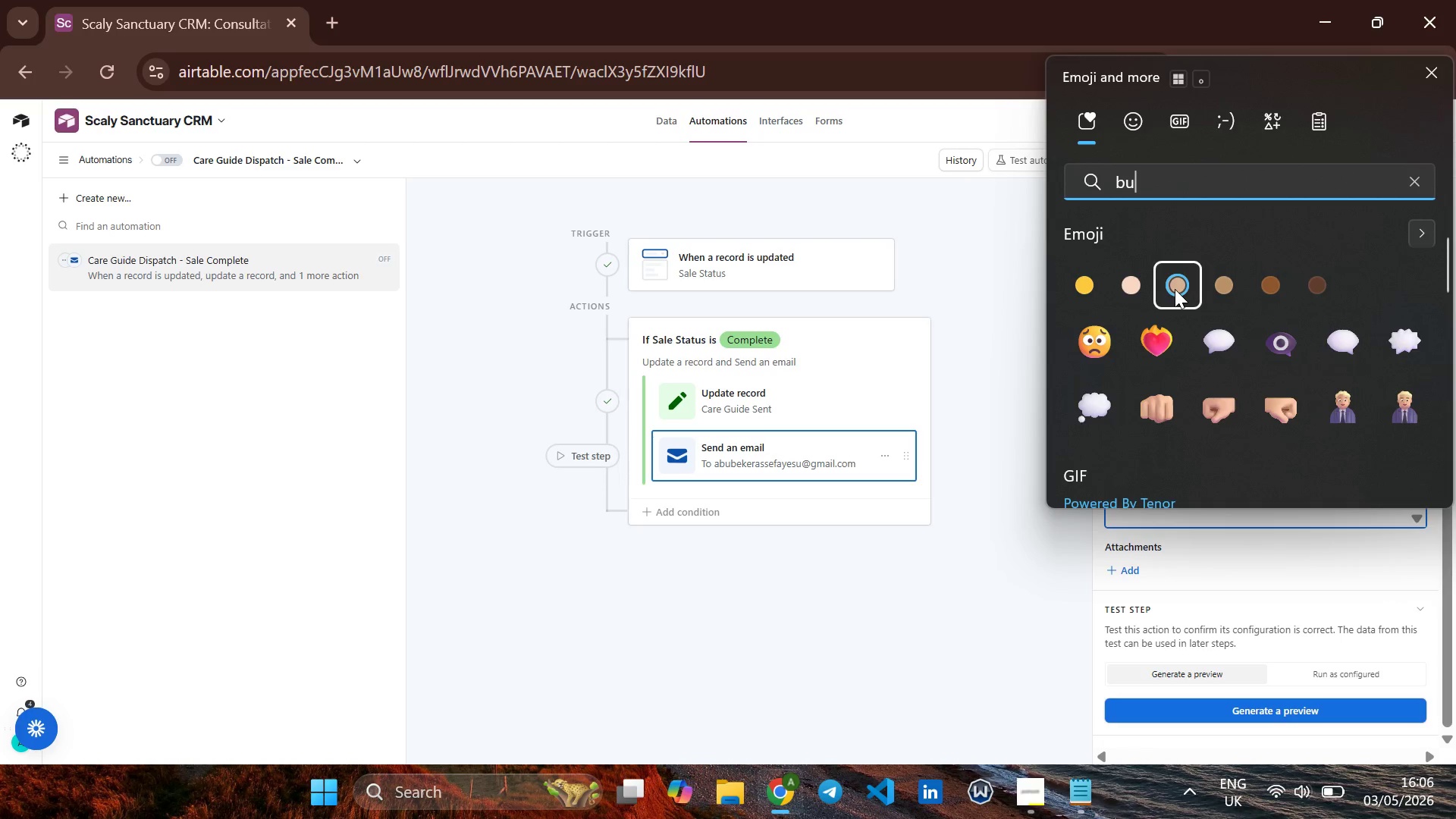 
left_click_drag(start_coordinate=[1178, 278], to_coordinate=[1181, 278])
 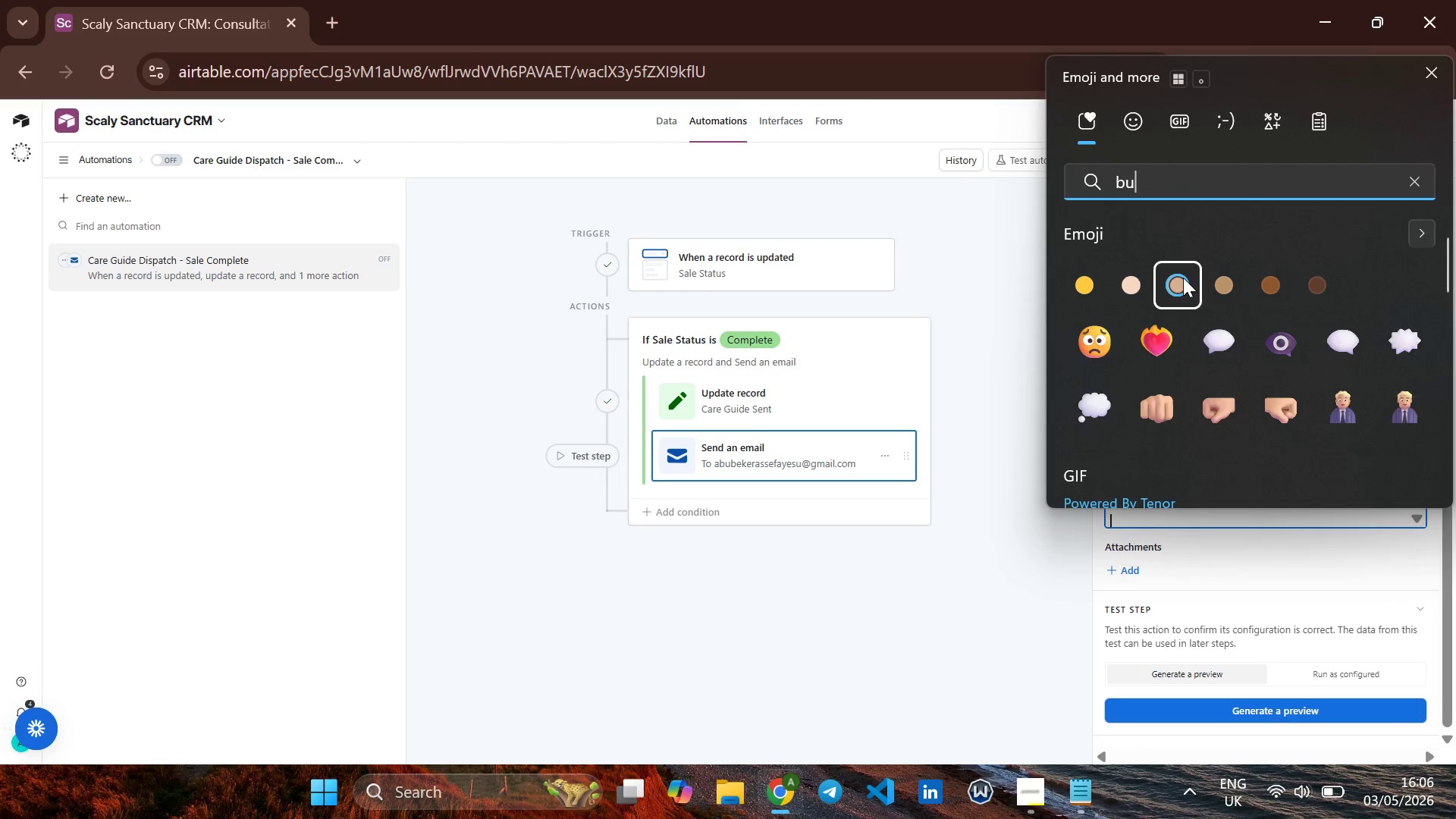 
double_click([1183, 278])
 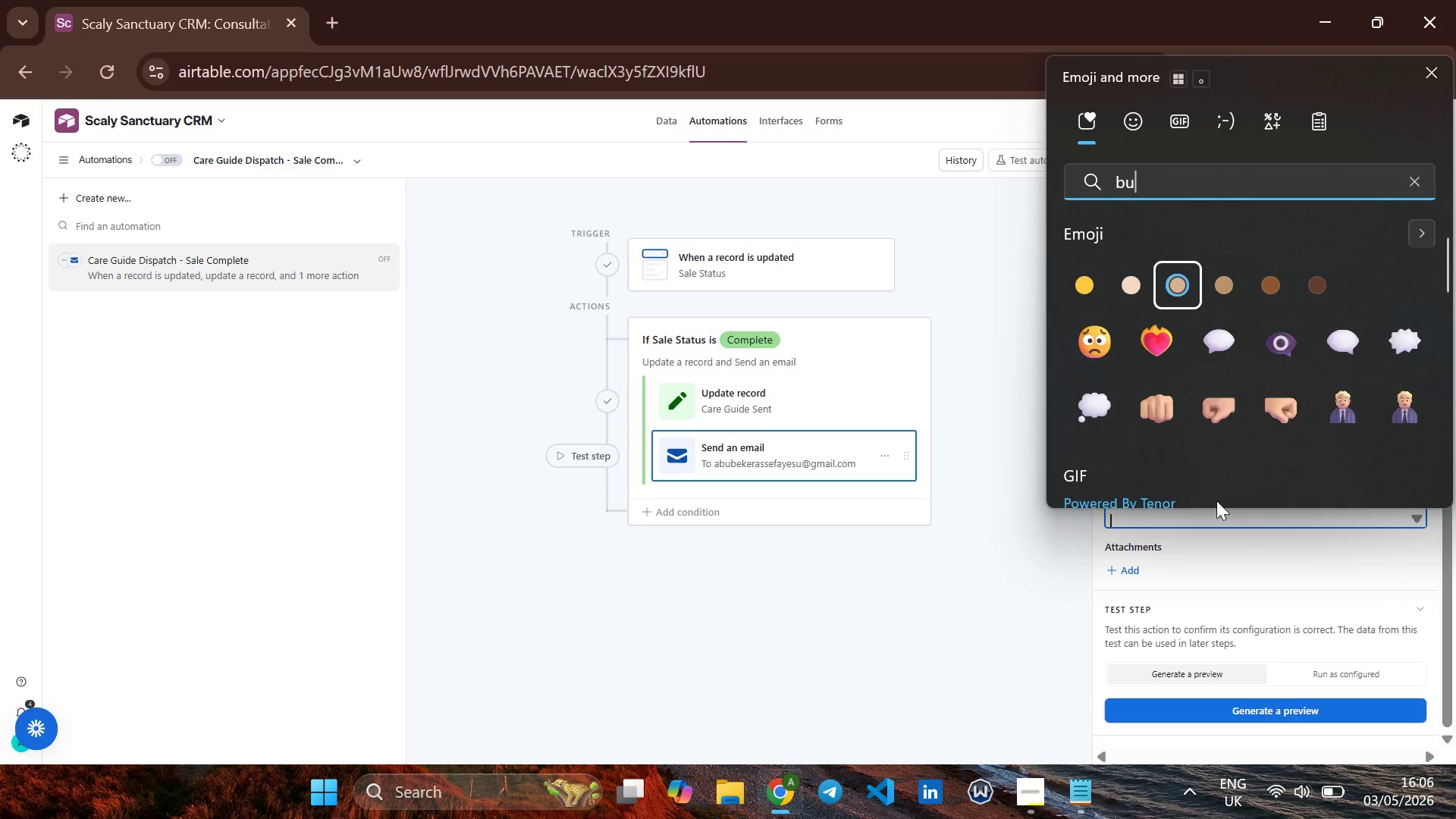 
left_click([1238, 562])
 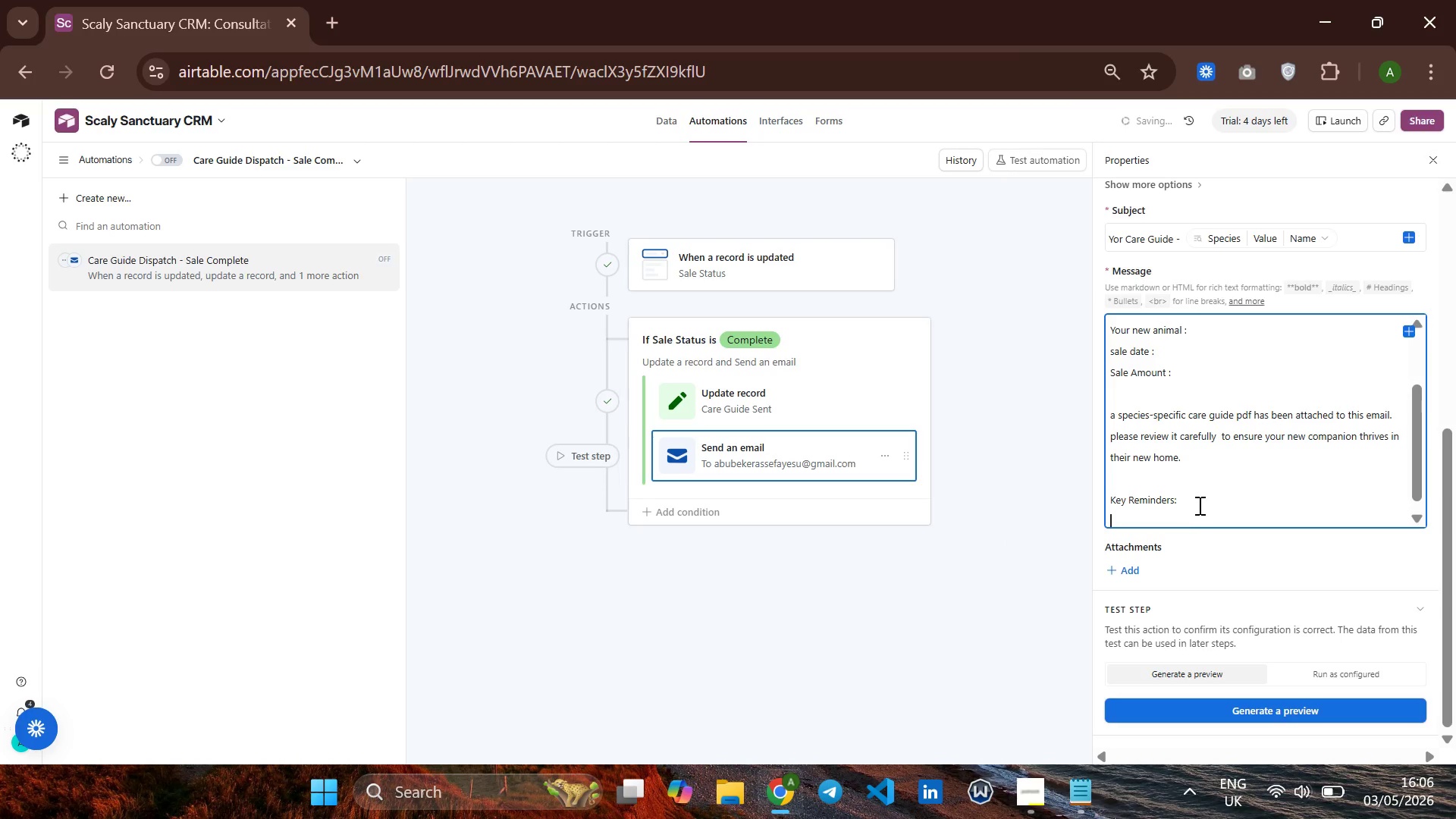 
left_click([1192, 520])
 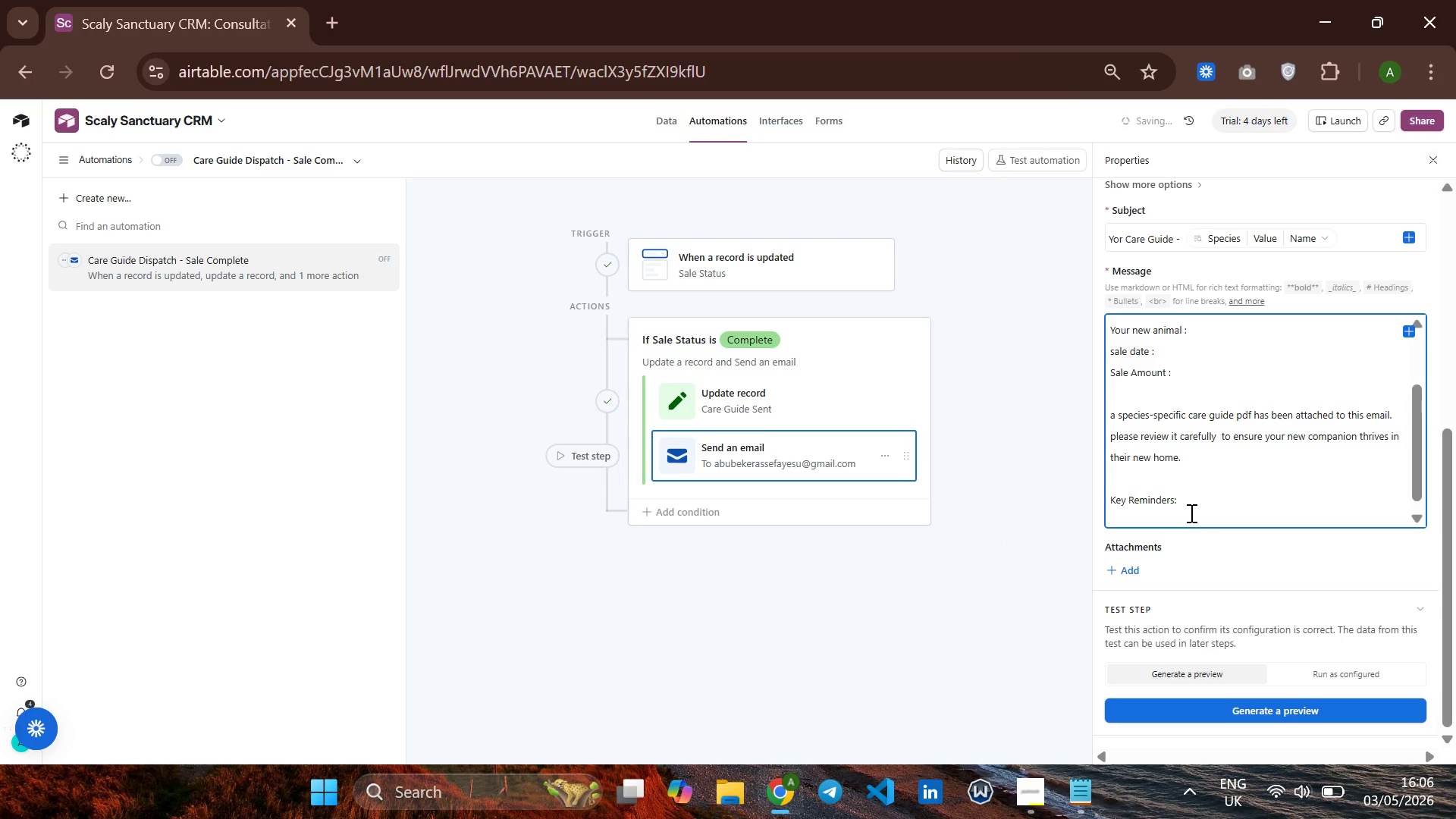 
type(-Maintain correct care T)
key(Backspace)
type(tempreture gradients.)
 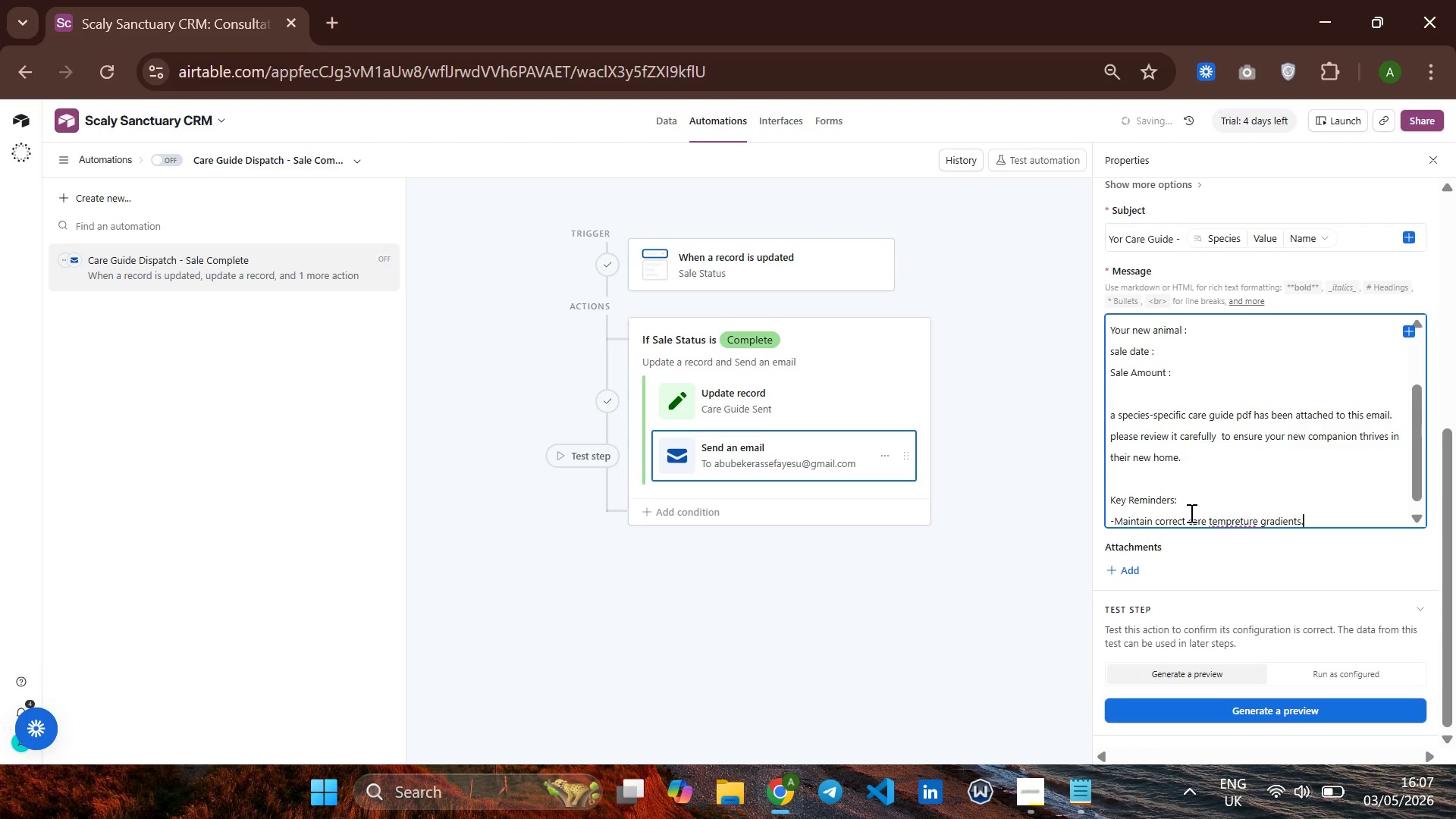 
key(Enter)
 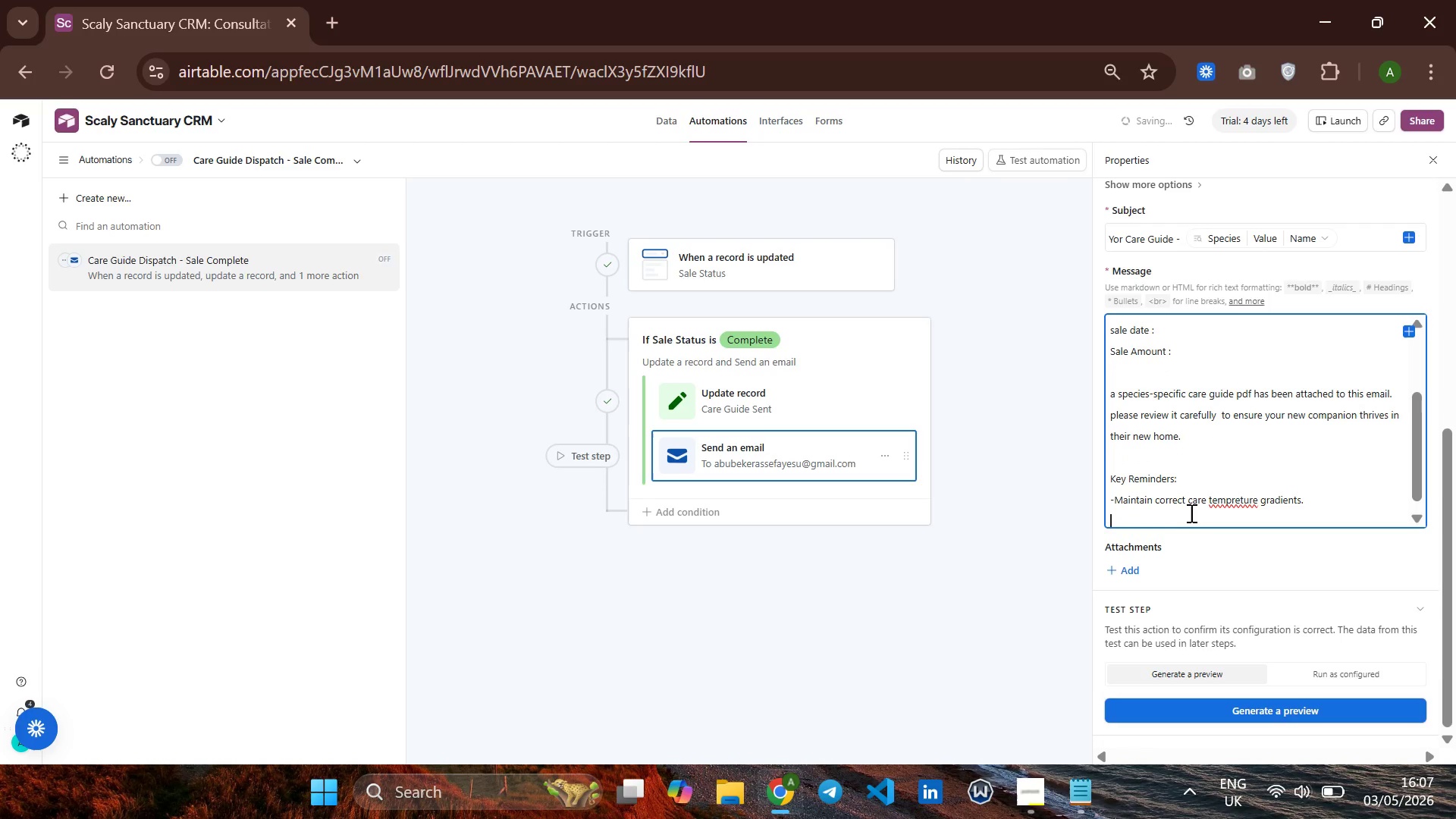 
key(ArrowUp)
 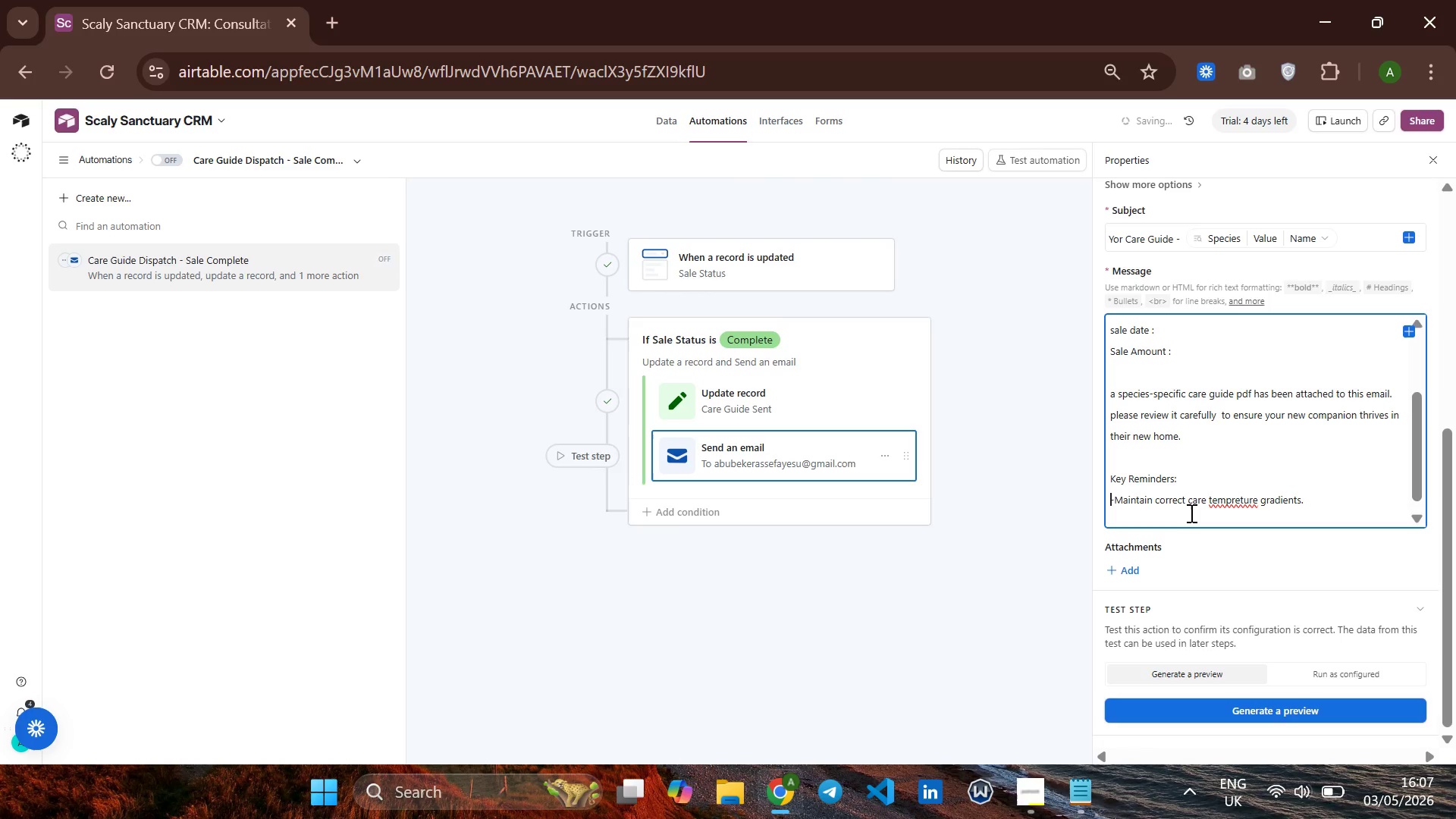 
hold_key(key=ArrowRight, duration=0.86)
 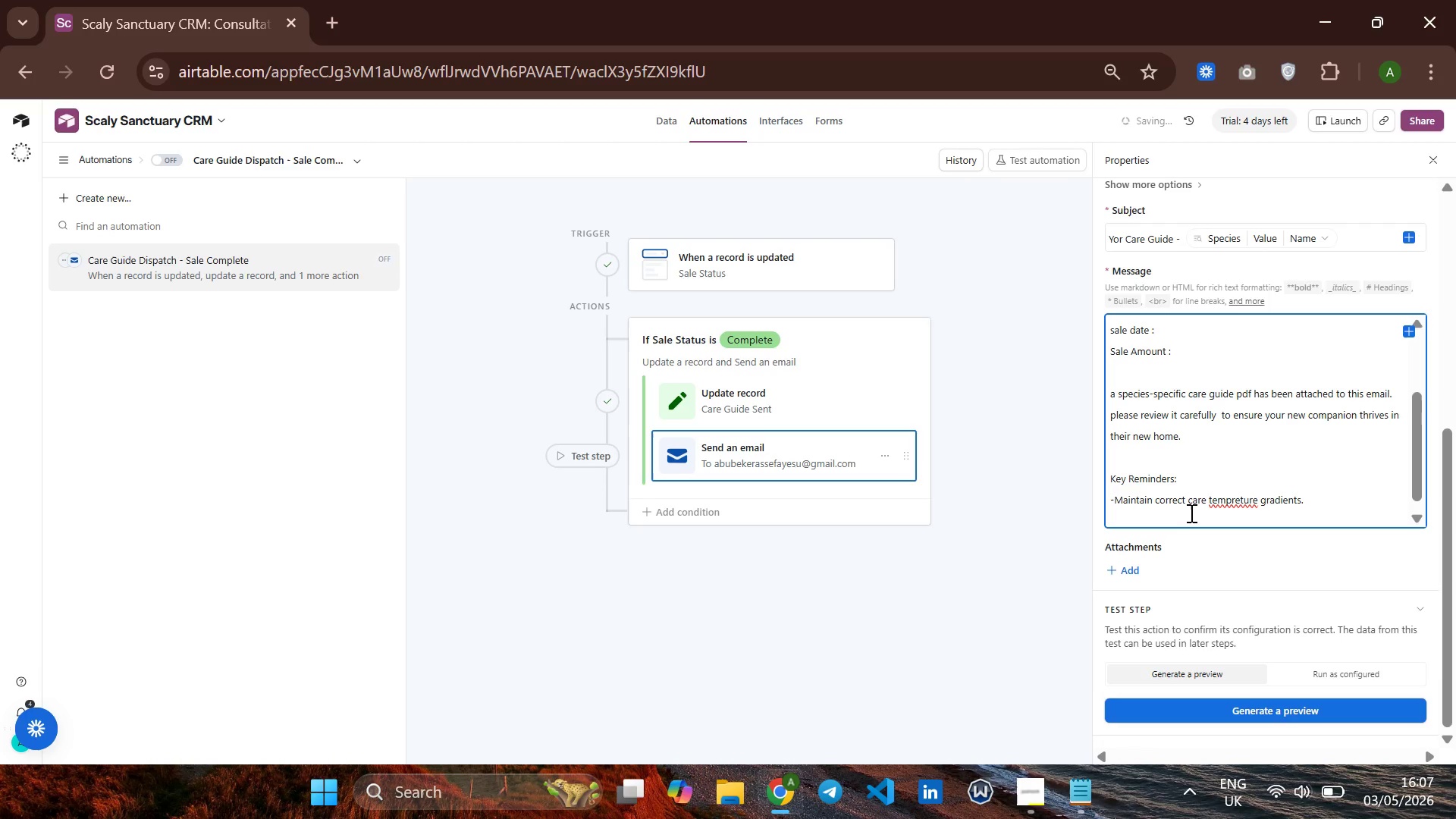 
key(ArrowRight)
 